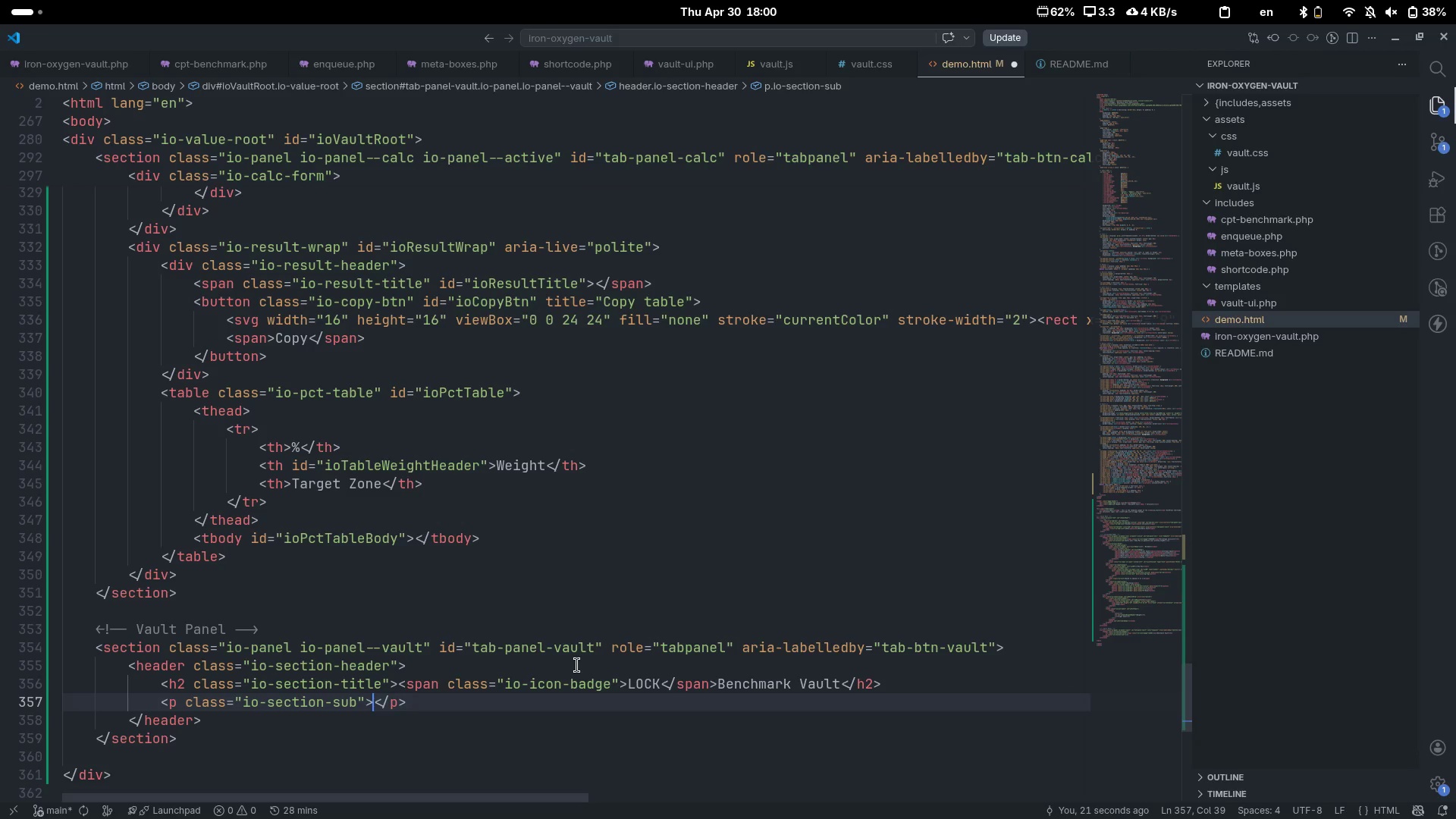 
type(Standat)
key(Backspace)
type(rd workouts &amp; goal scores.)
 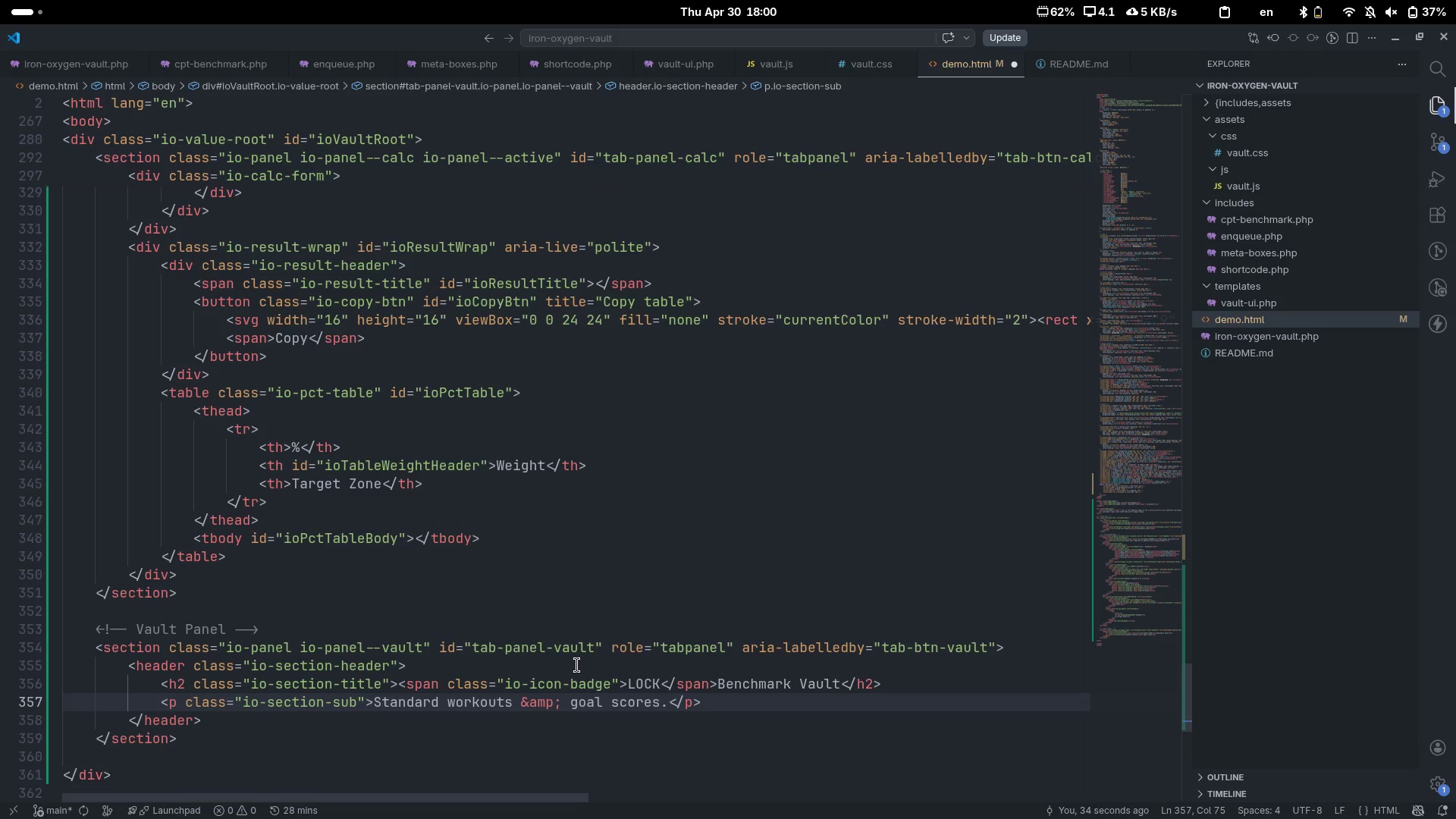 
wait(6.56)
 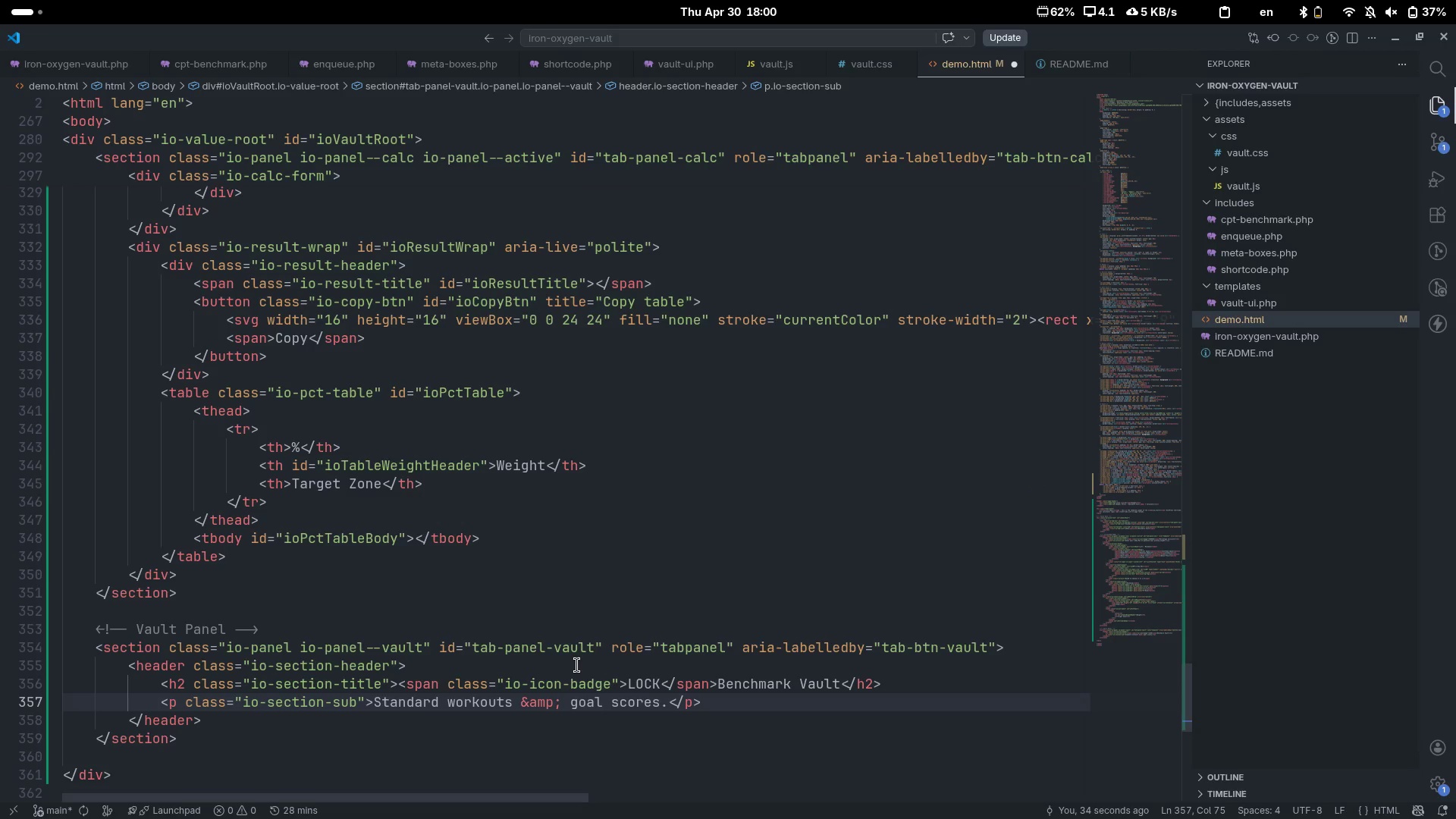 
key(ArrowDown)
 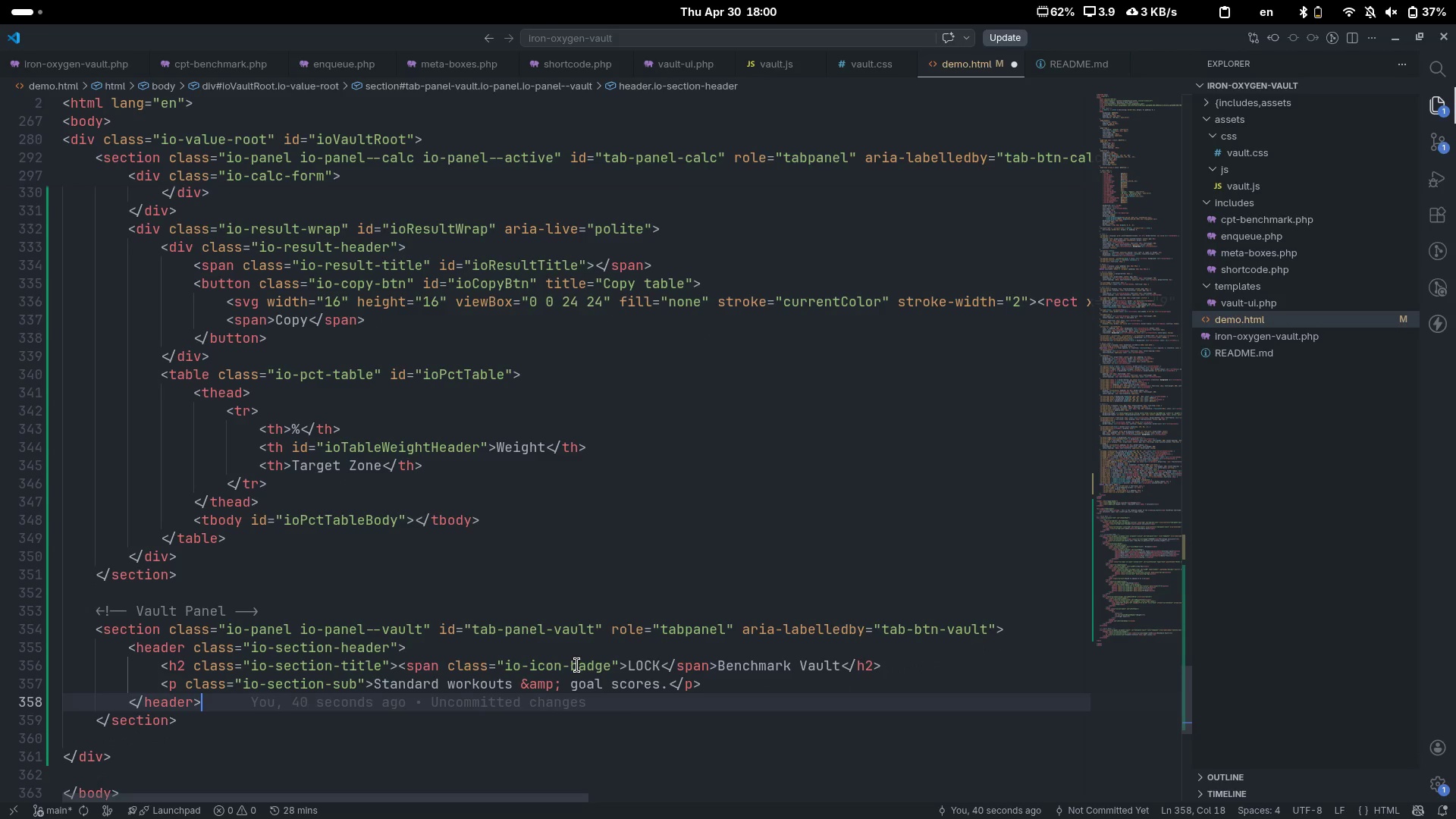 
key(Enter)
 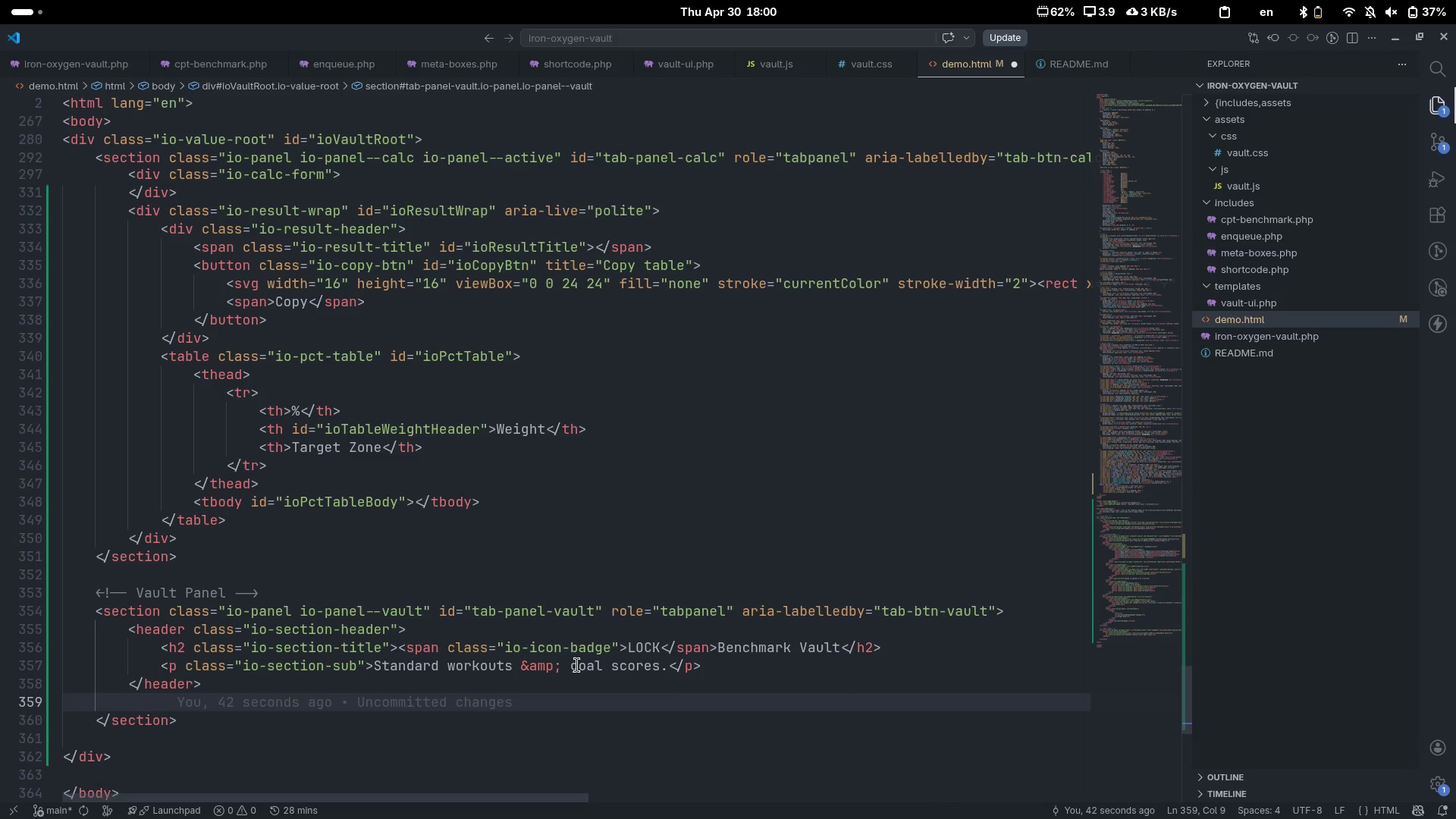 
type(div)
key(Tab)
 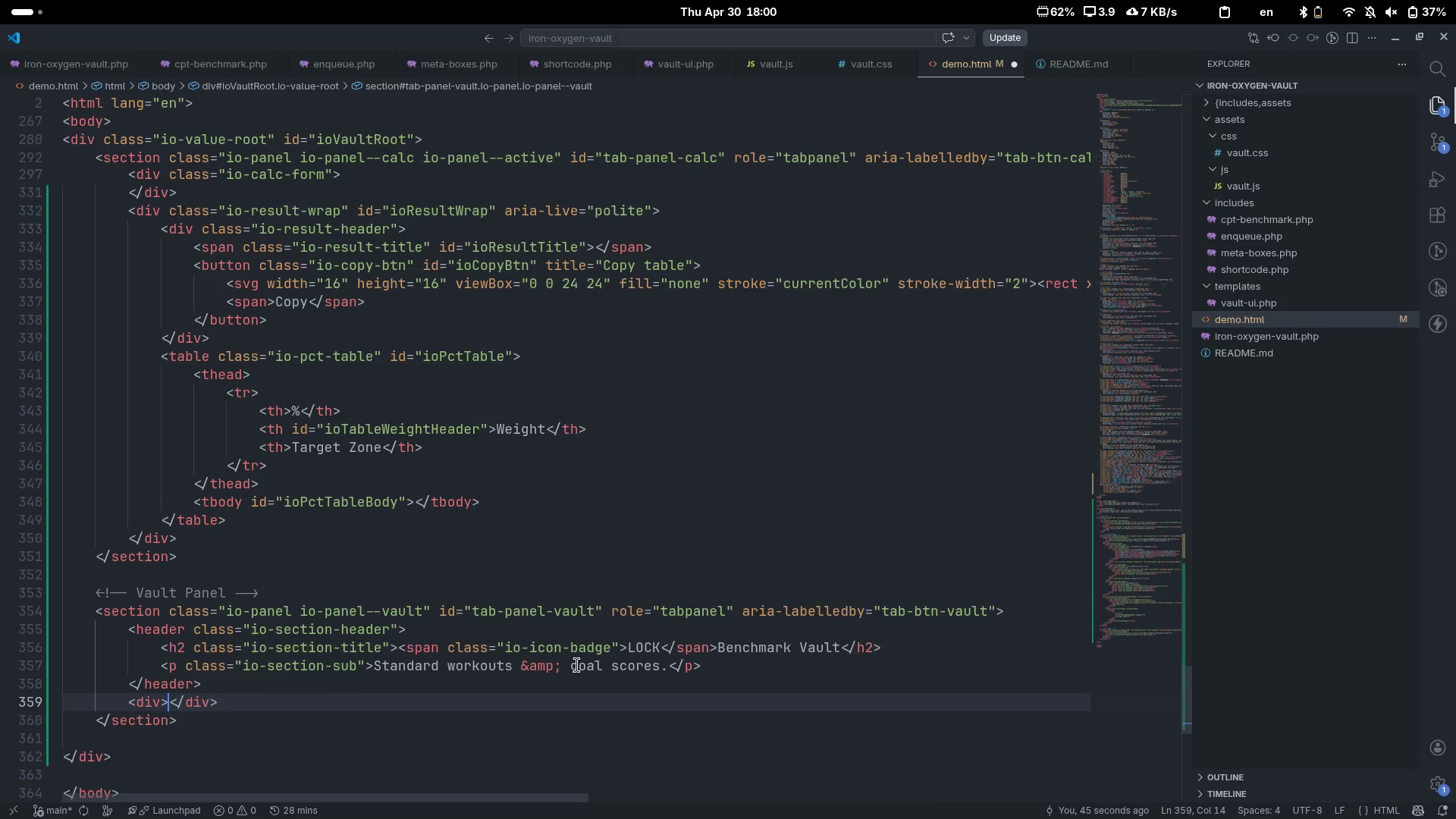 
key(Enter)
 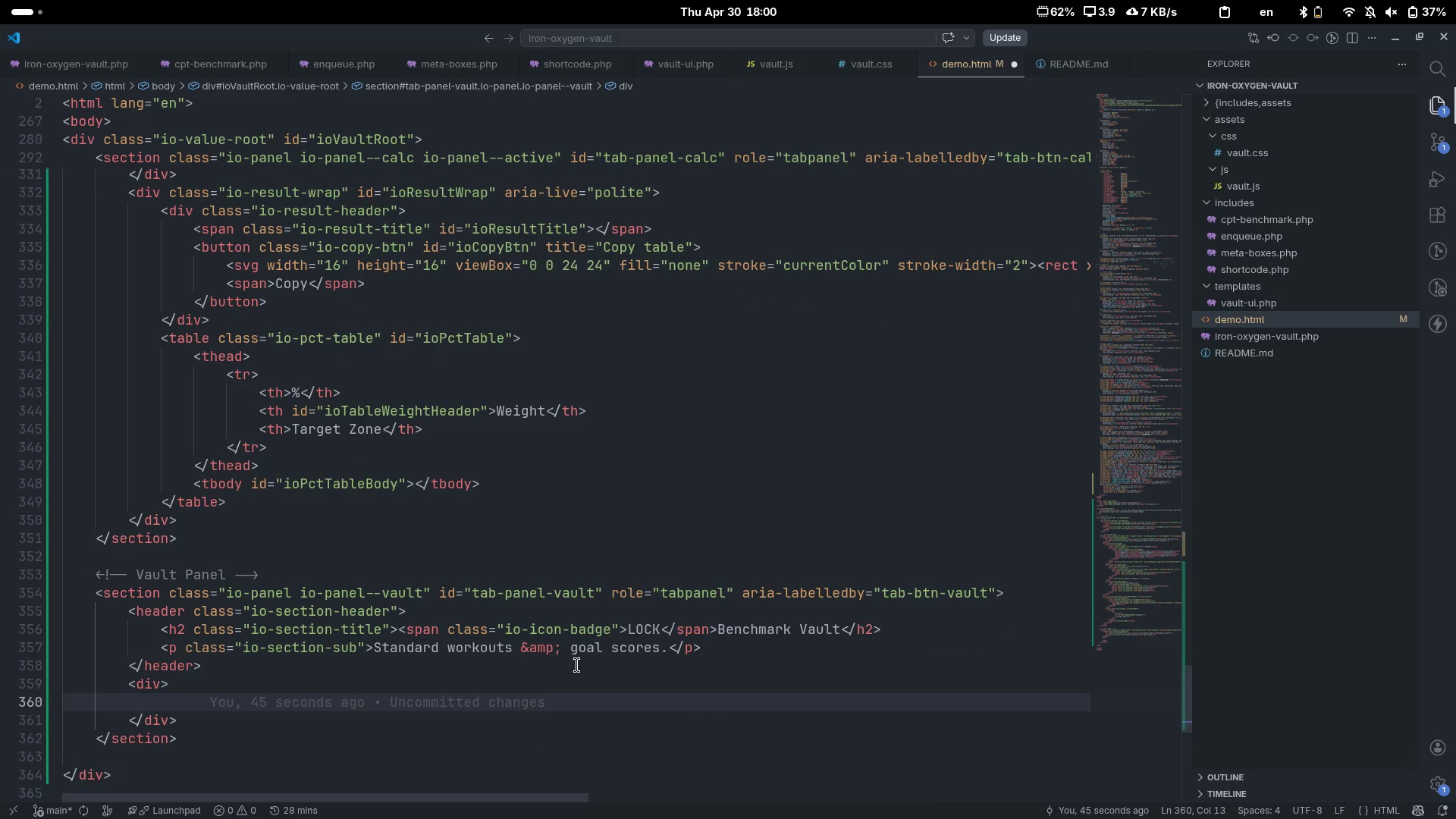 
key(ArrowUp)
 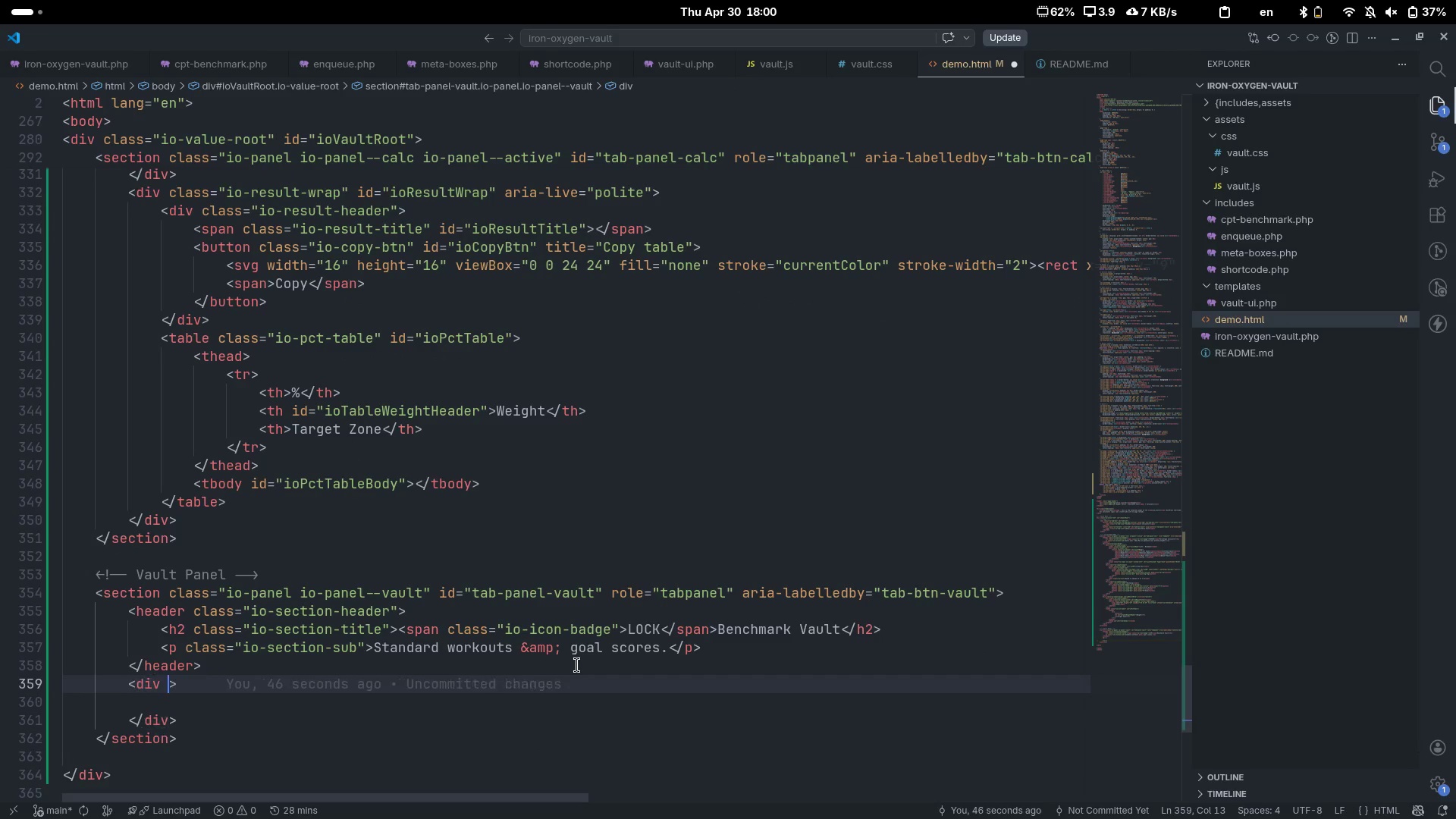 
type( clas)
key(Tab)
type(io-search-bar)
key(Escape)
 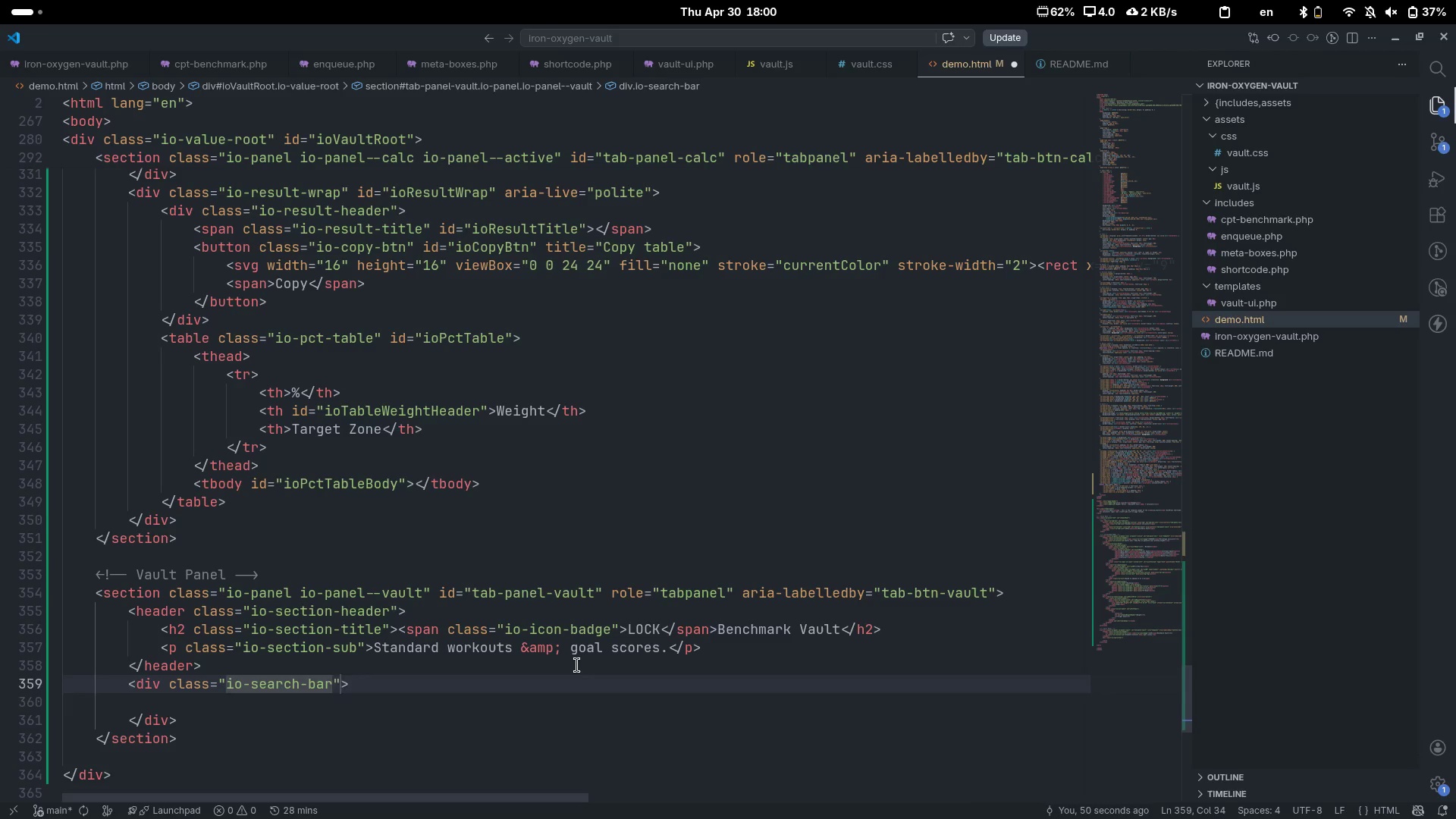 
key(ArrowDown)
 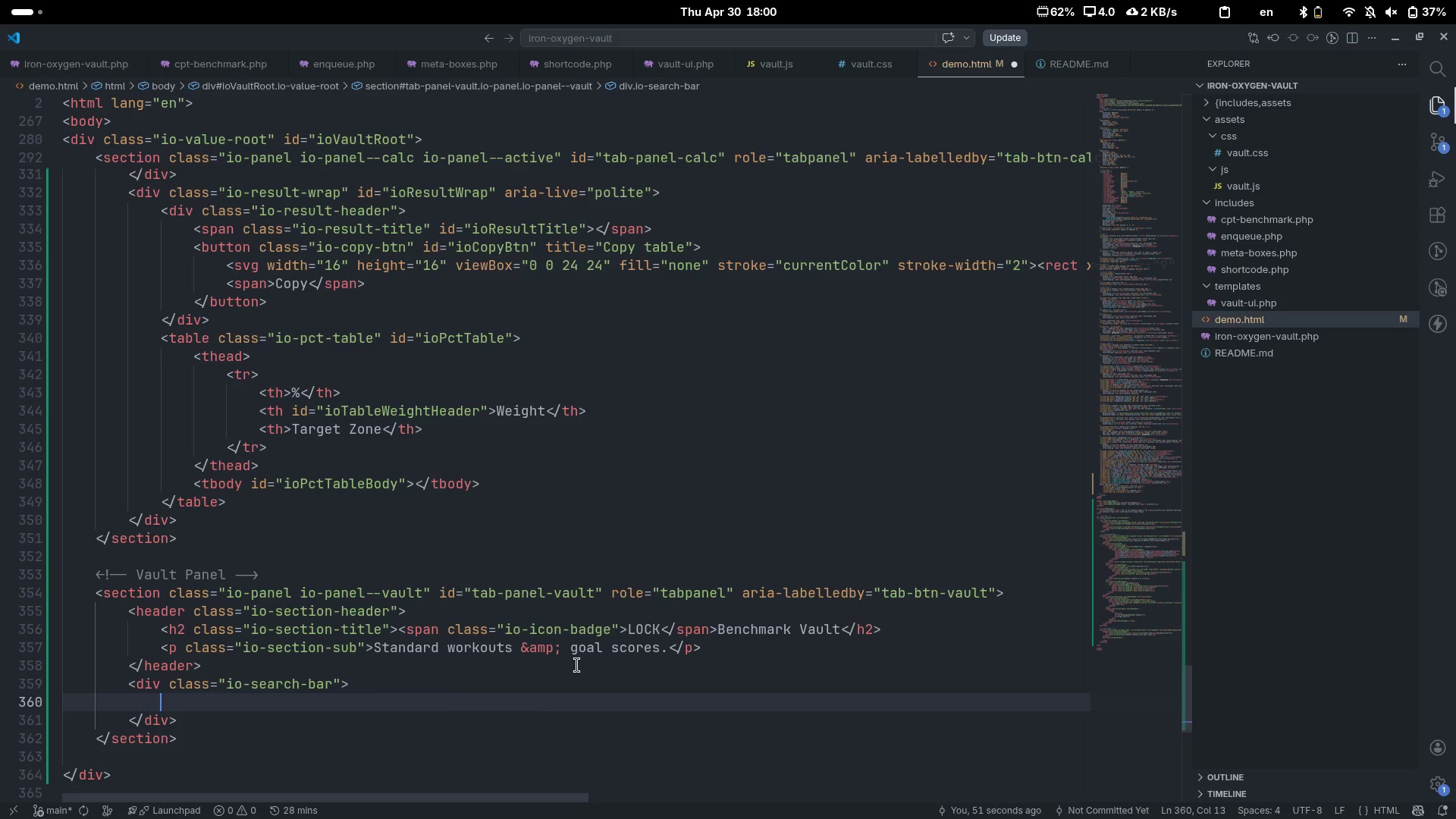 
key(Tab)
type(div)
key(Tab)
 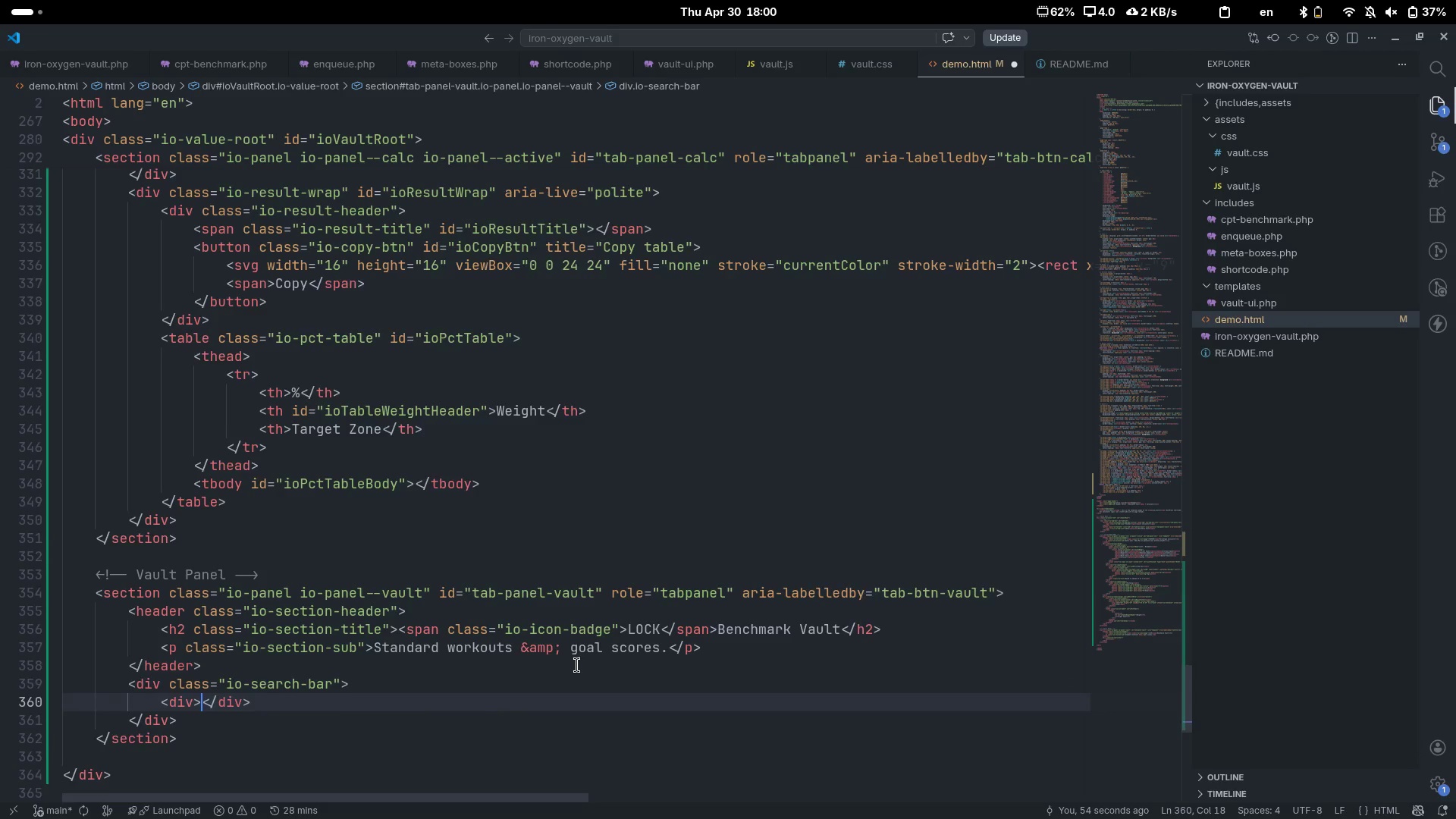 
key(Enter)
 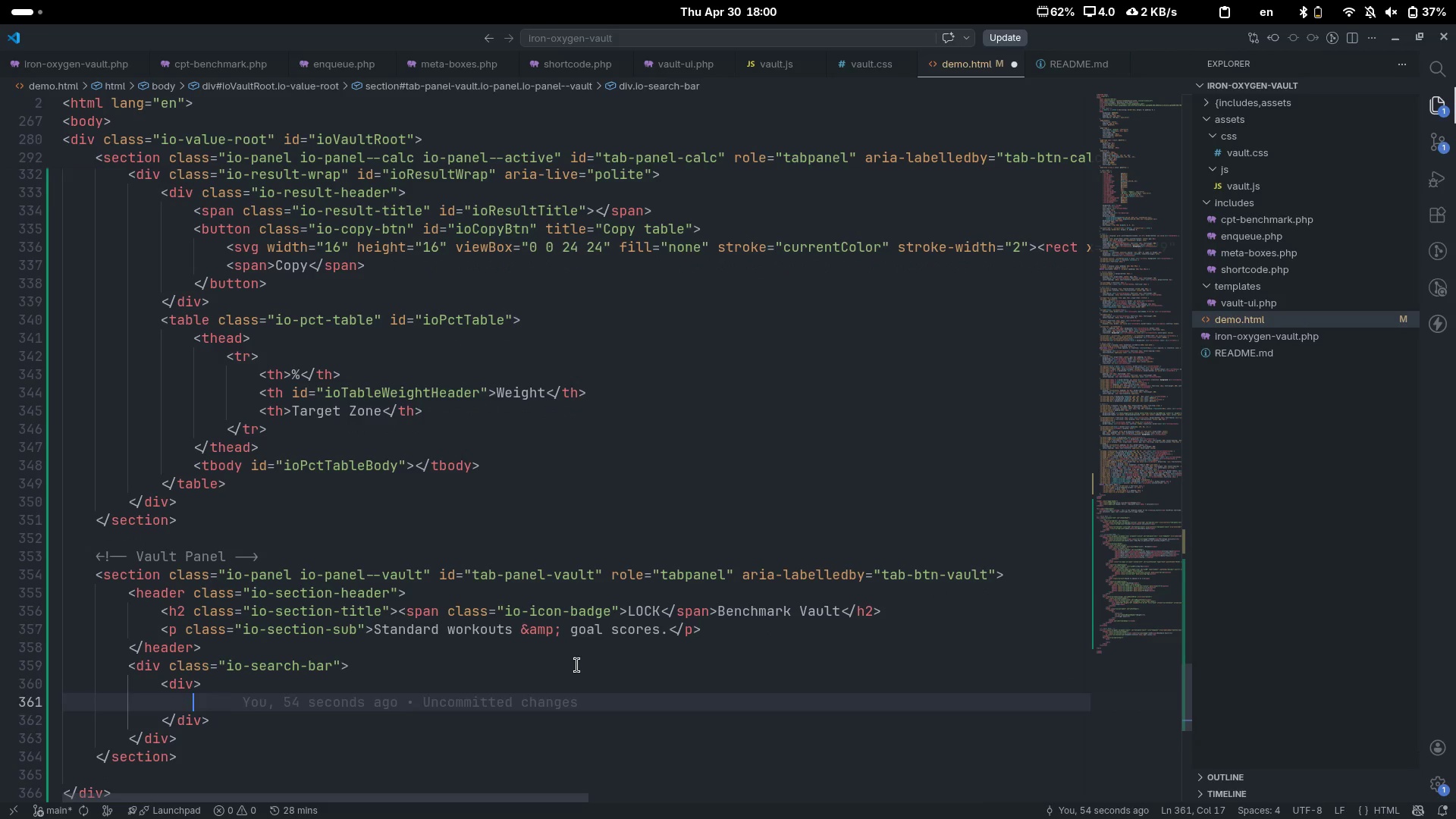 
key(ArrowUp)
 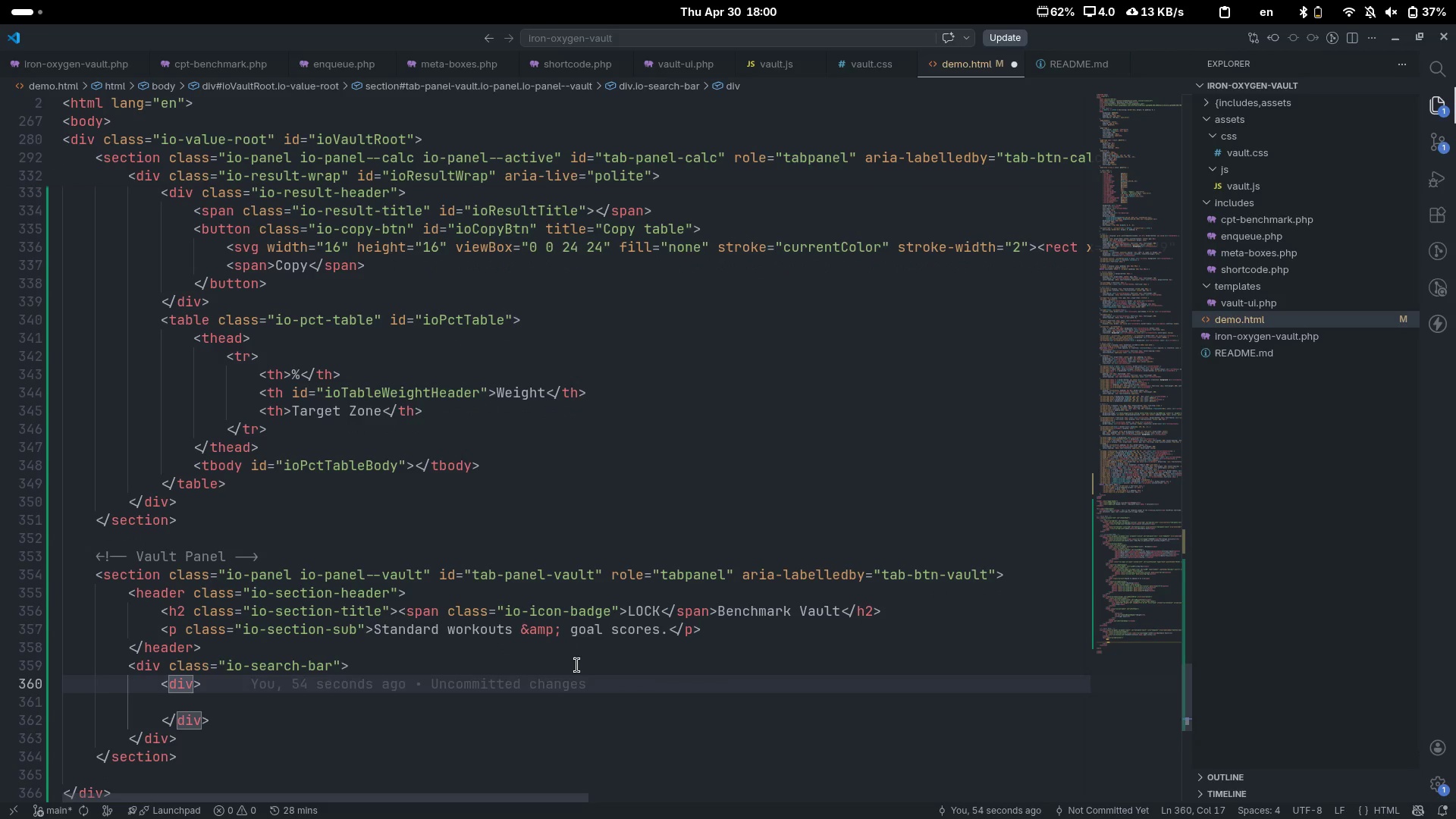 
type( clas)
key(Tab)
type(io-search-we)
key(Backspace)
type(rap)
key(Tab)
 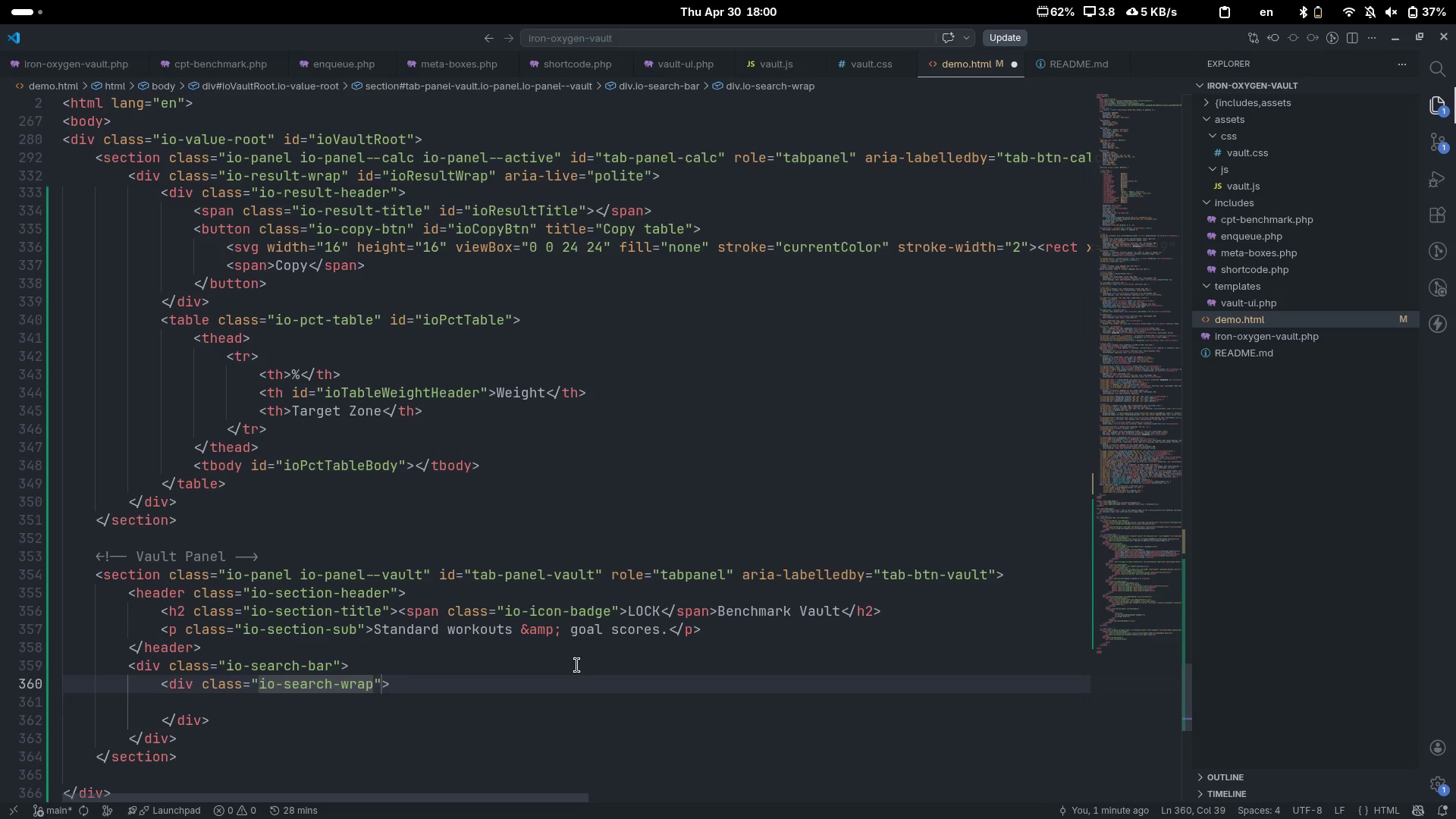 
key(ArrowDown)
 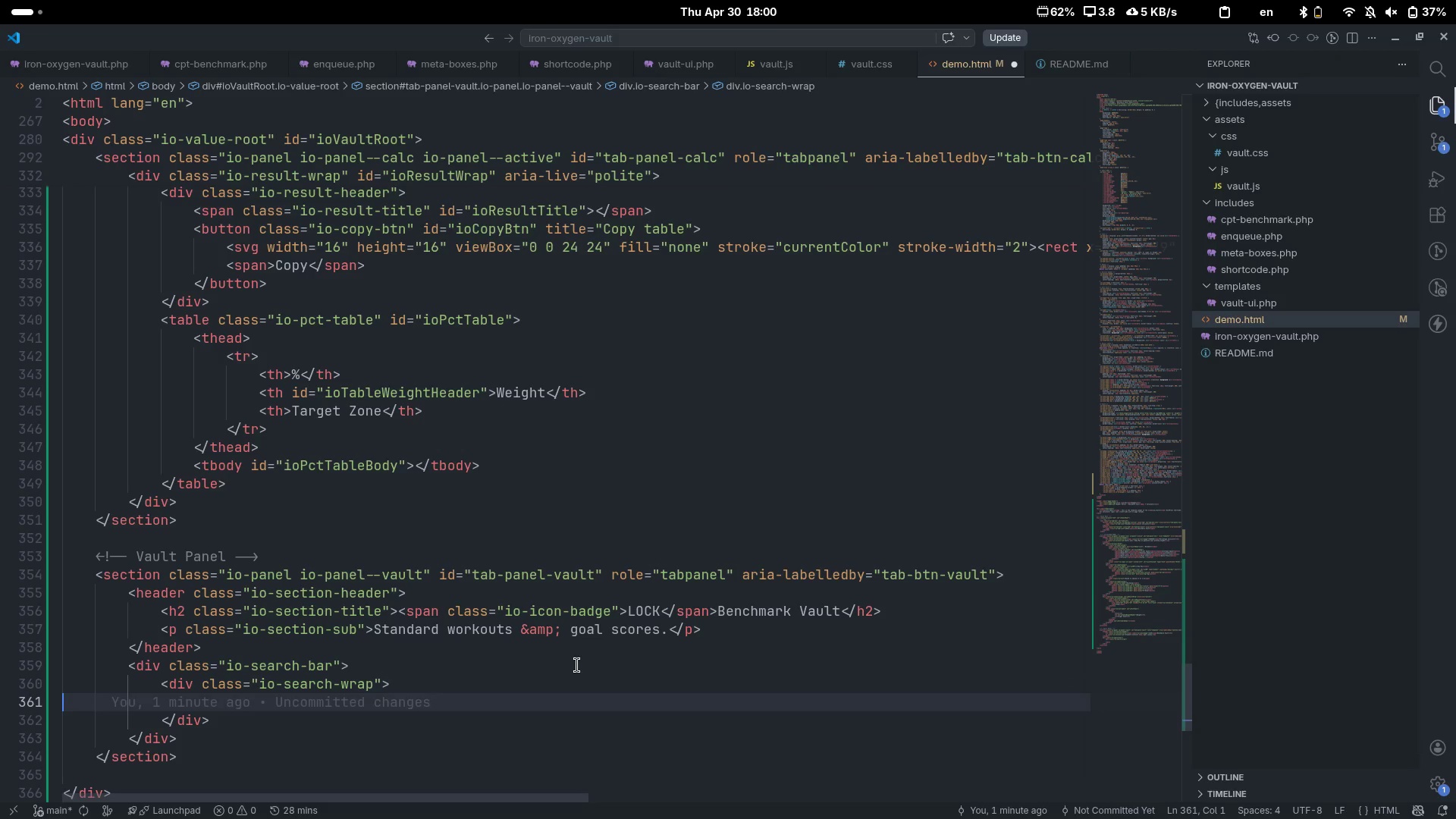 
key(Tab)
 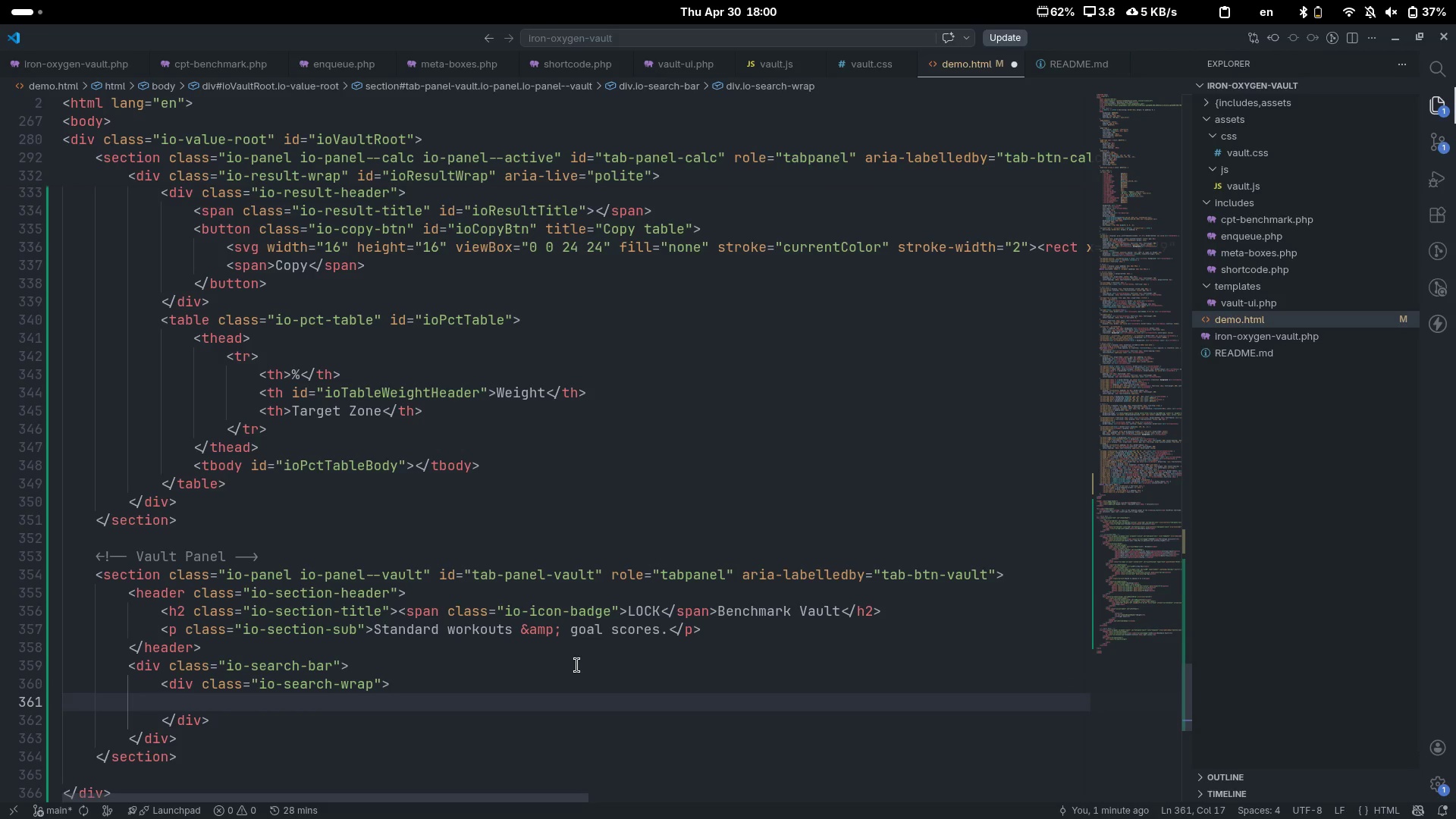 
type(svg)
key(Tab)
 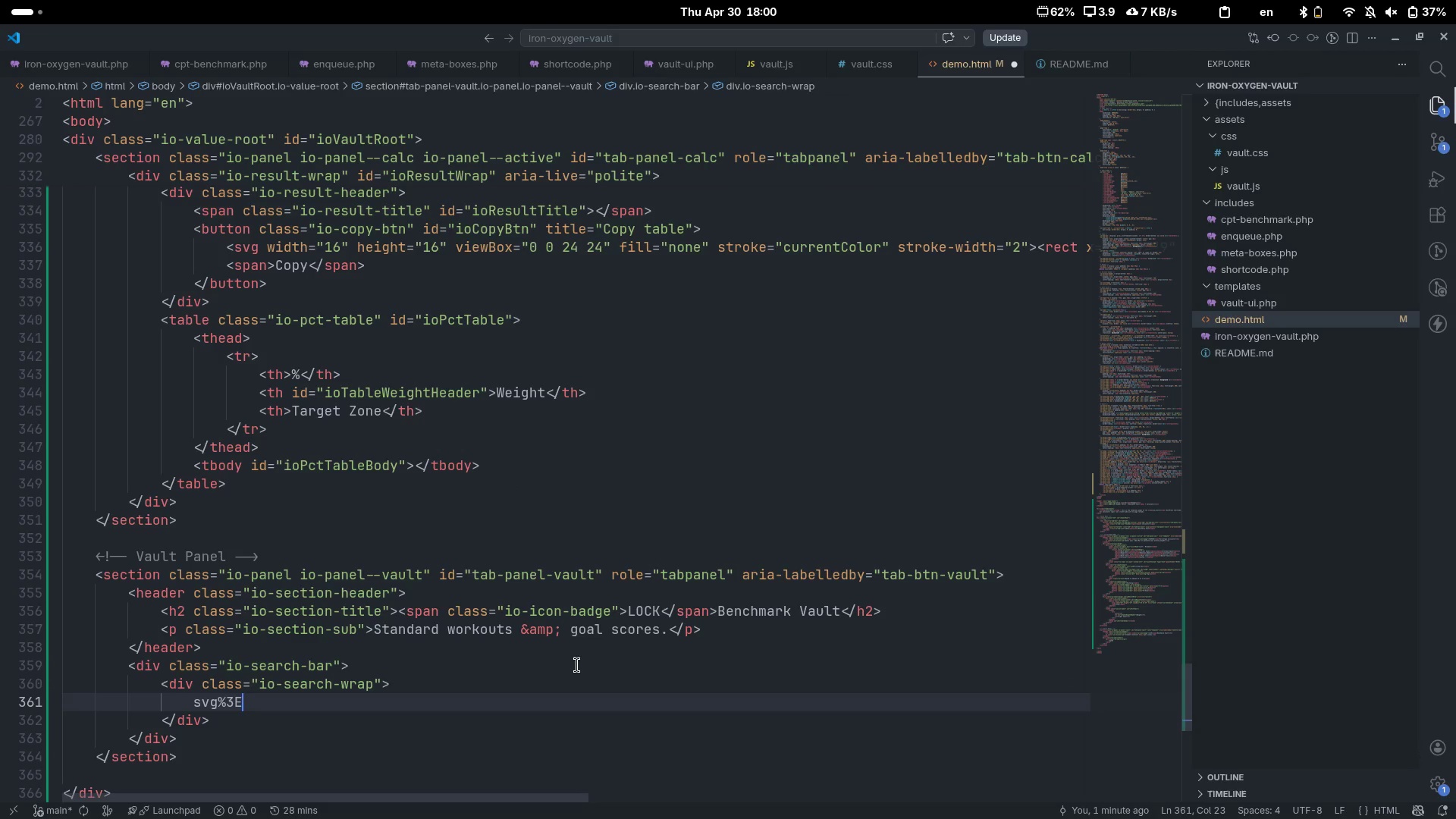 
key(Control+Z)
 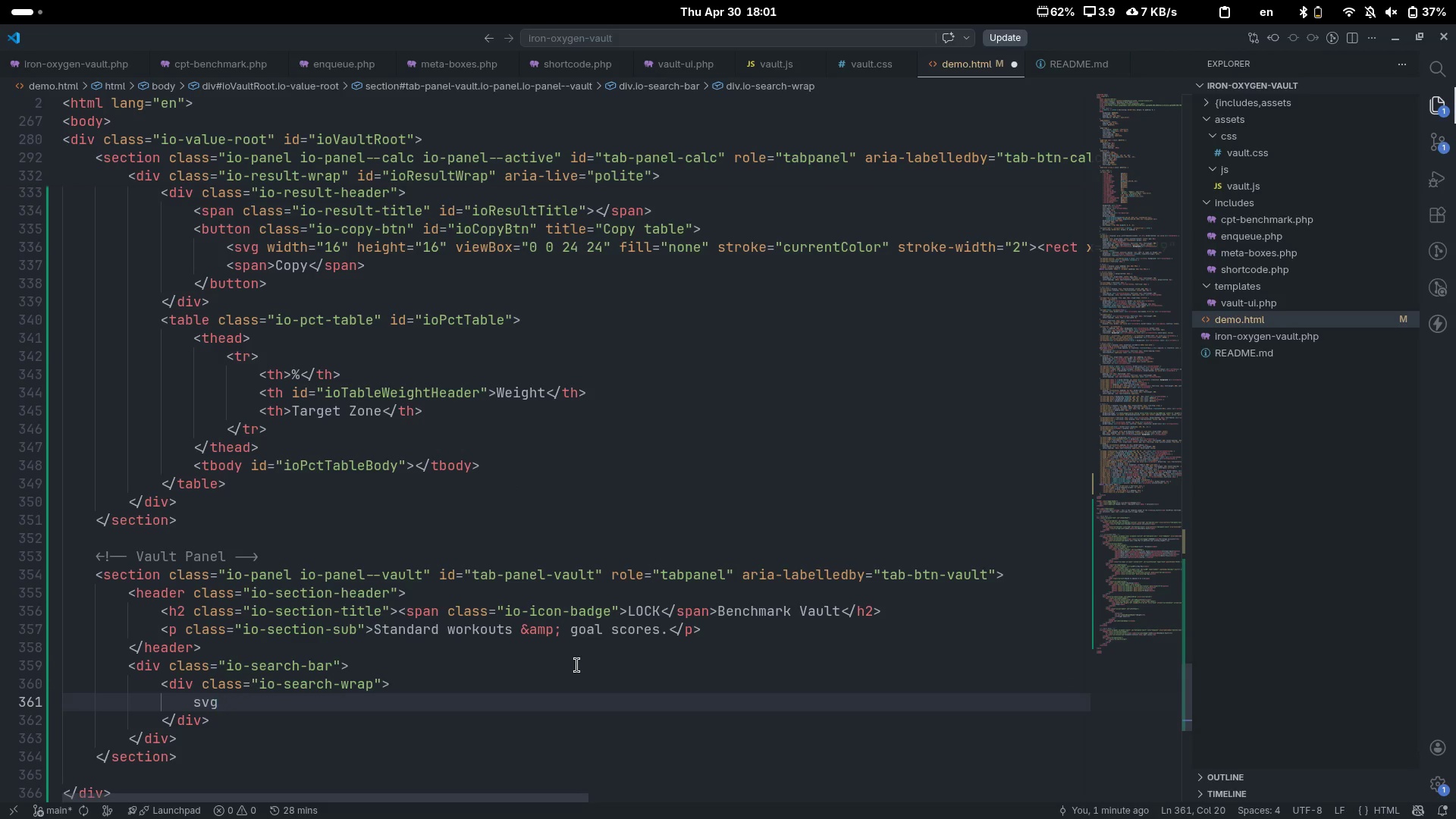 
key(Control+Shift+ArrowLeft)
 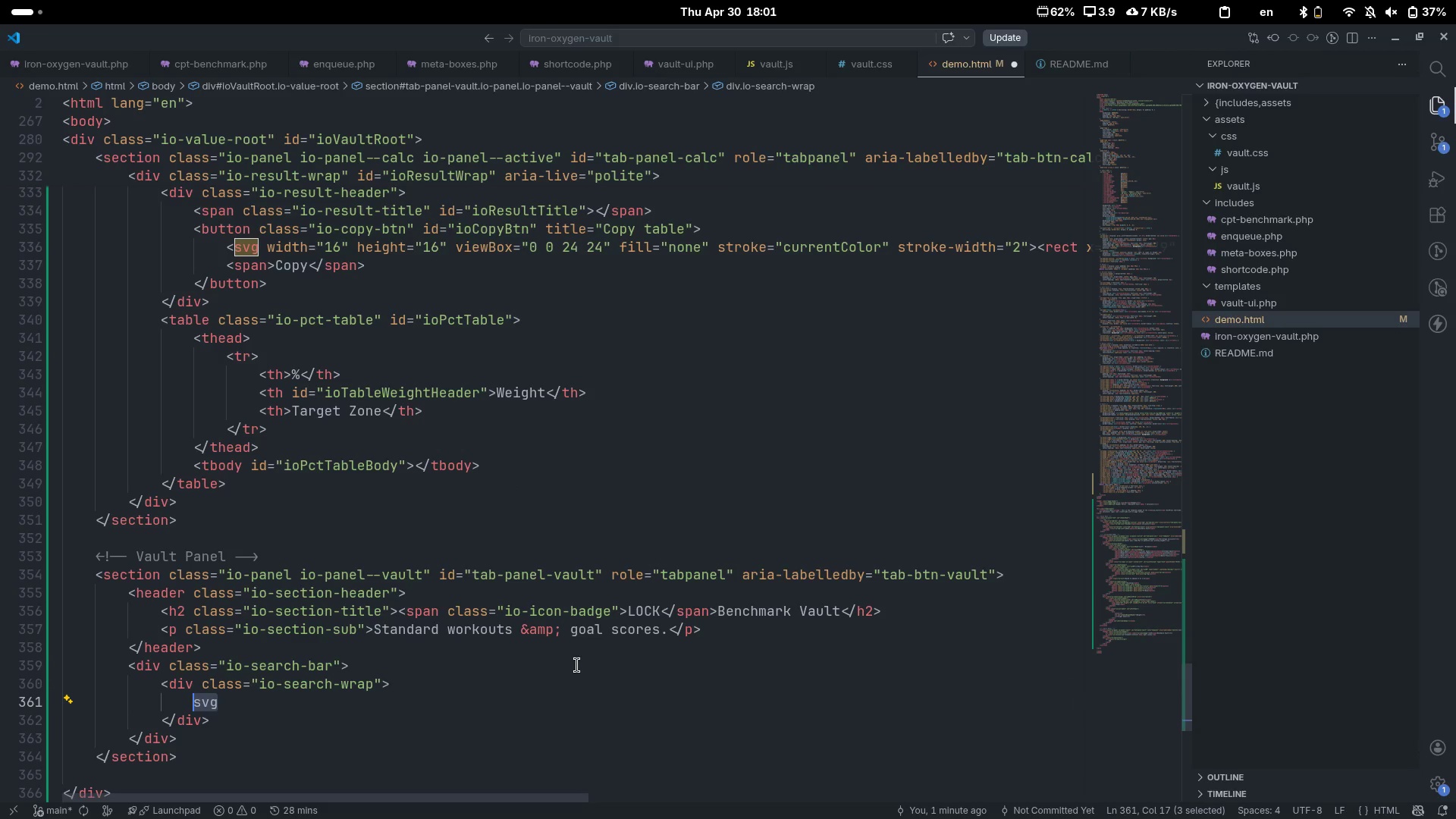 
key(Shift+Comma)
 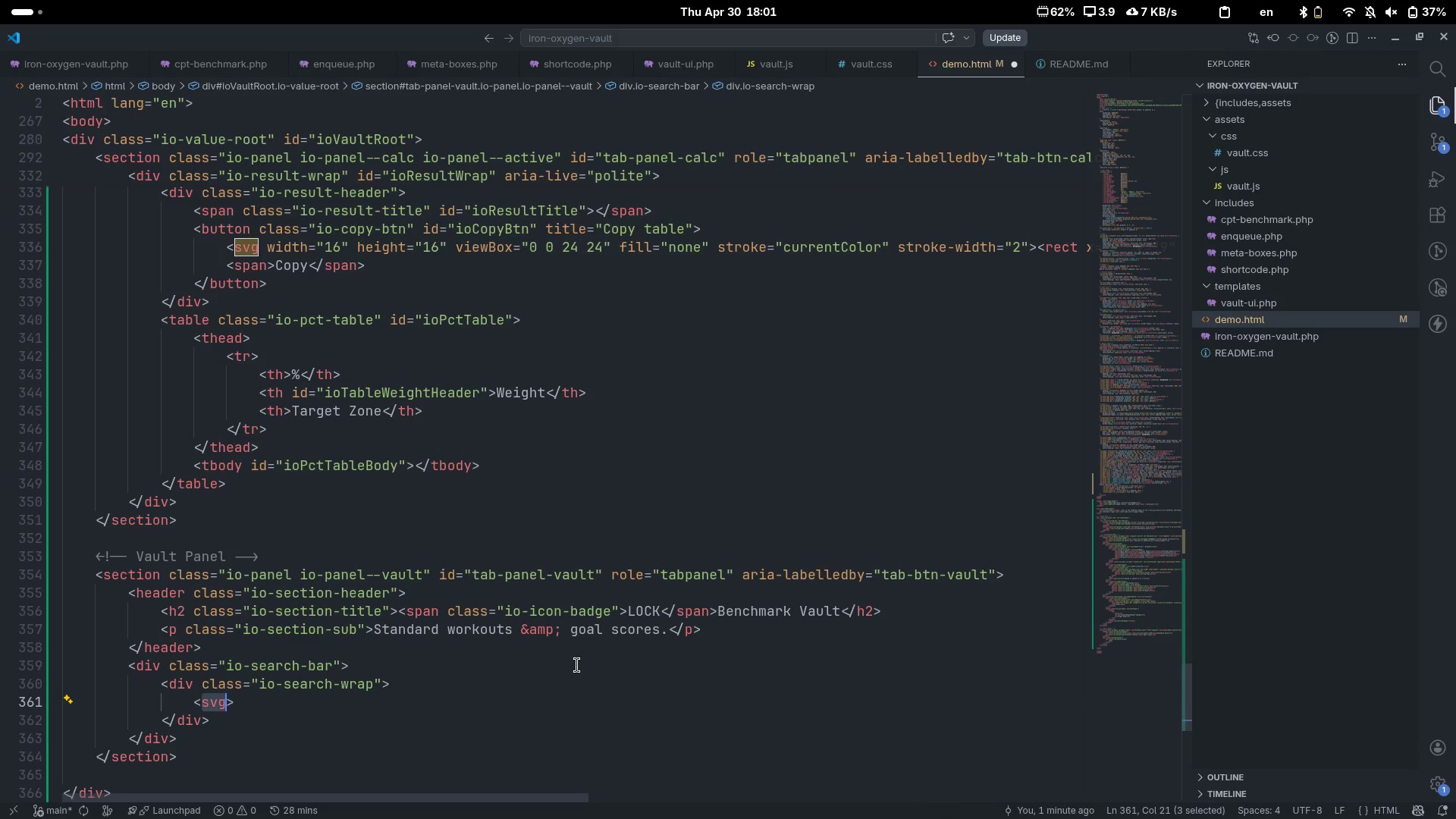 
key(ArrowRight)
 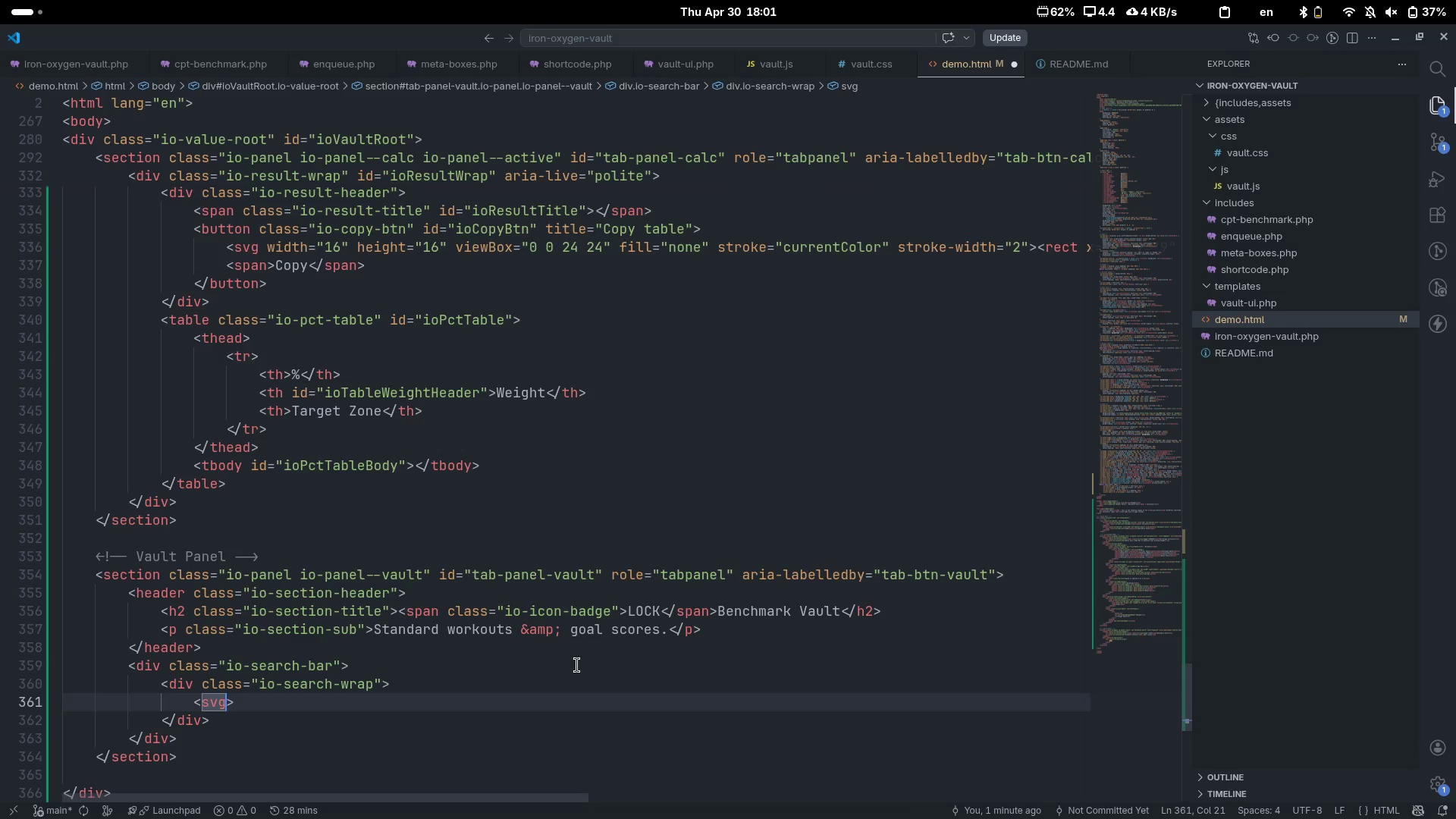 
key(ArrowRight)
 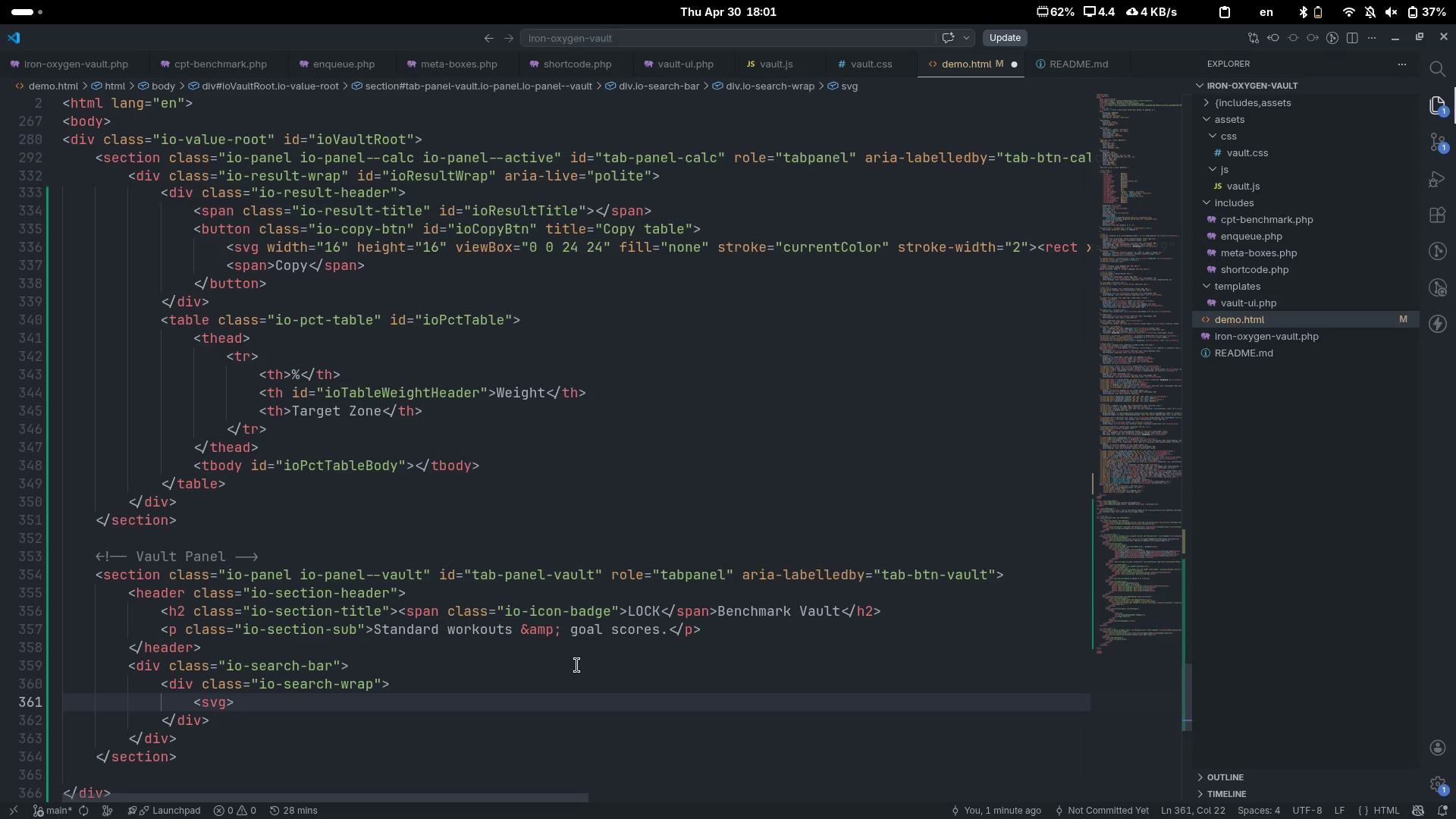 
hold_key(key=ControlLeft, duration=0.55)
 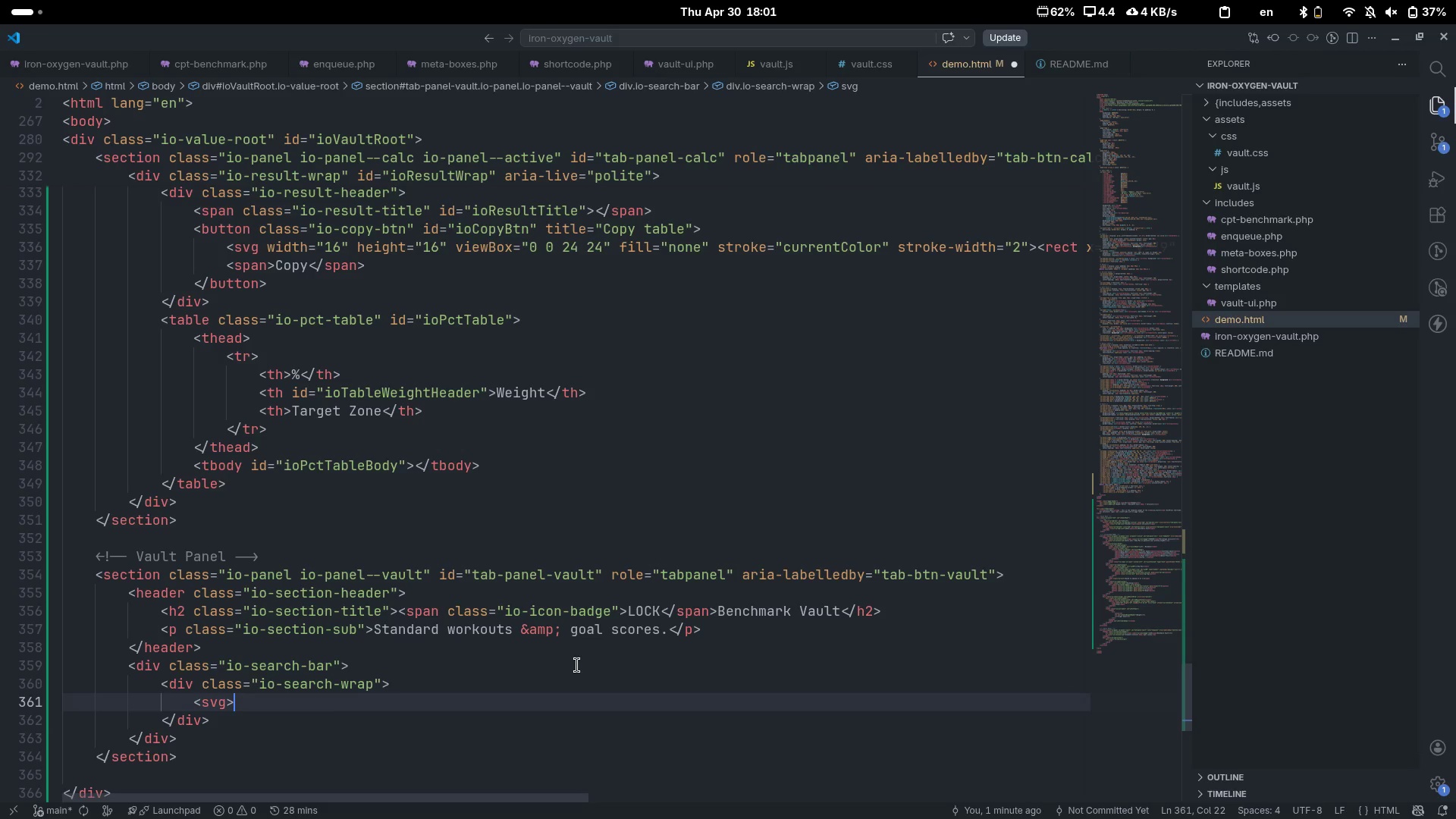 
key(Shift+Comma)
 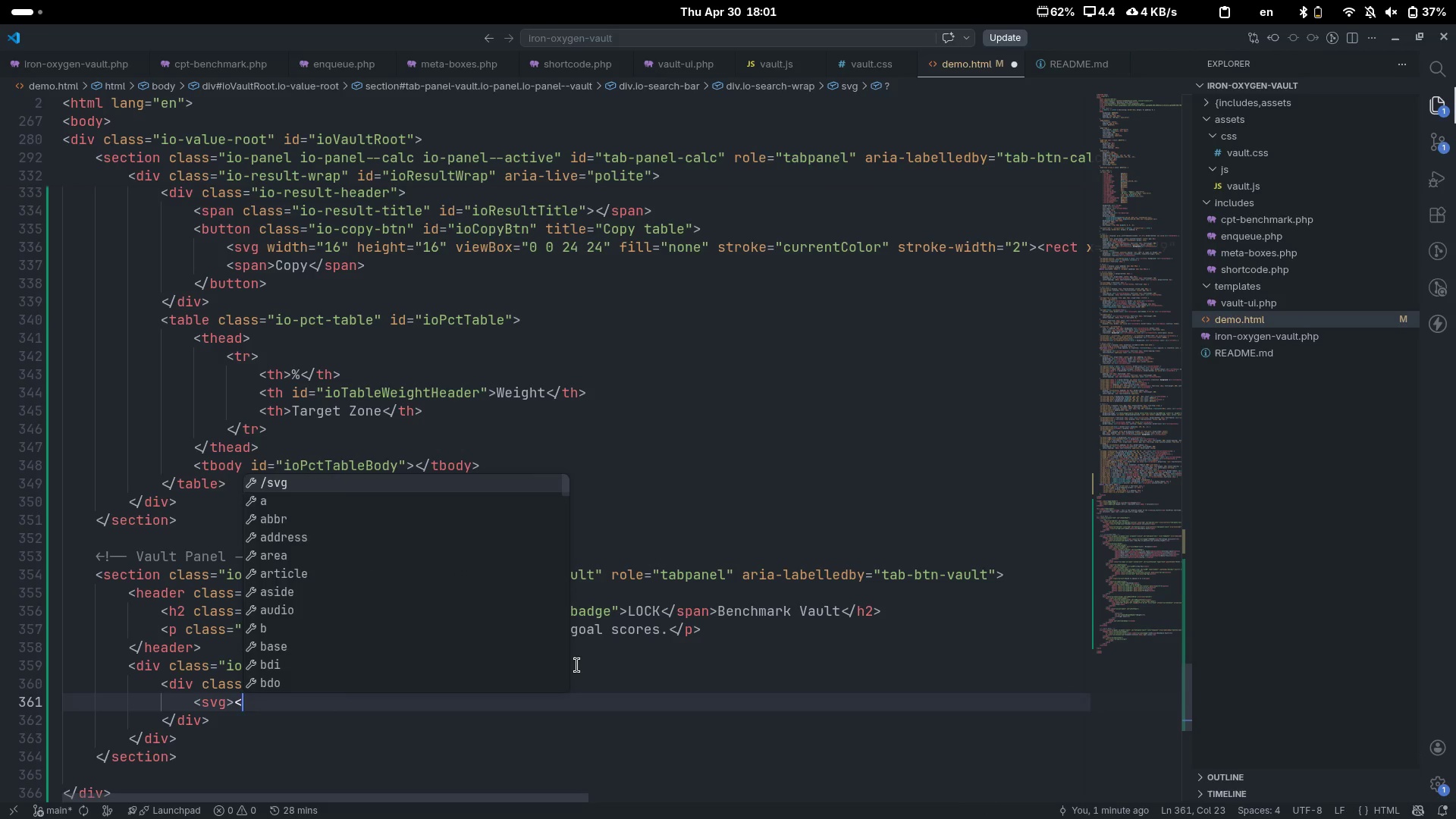 
key(Shift+Period)
 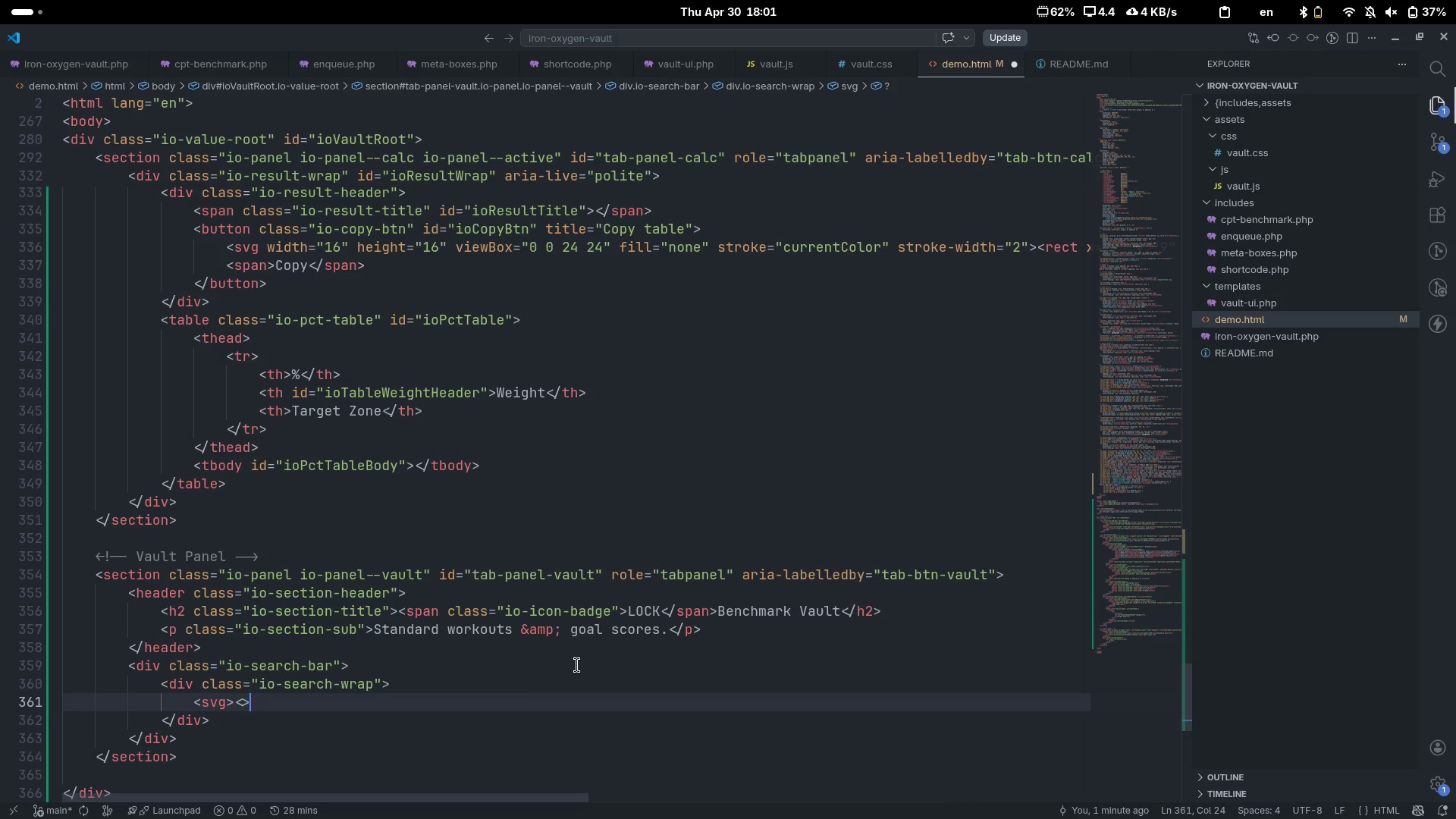 
key(ArrowLeft)
 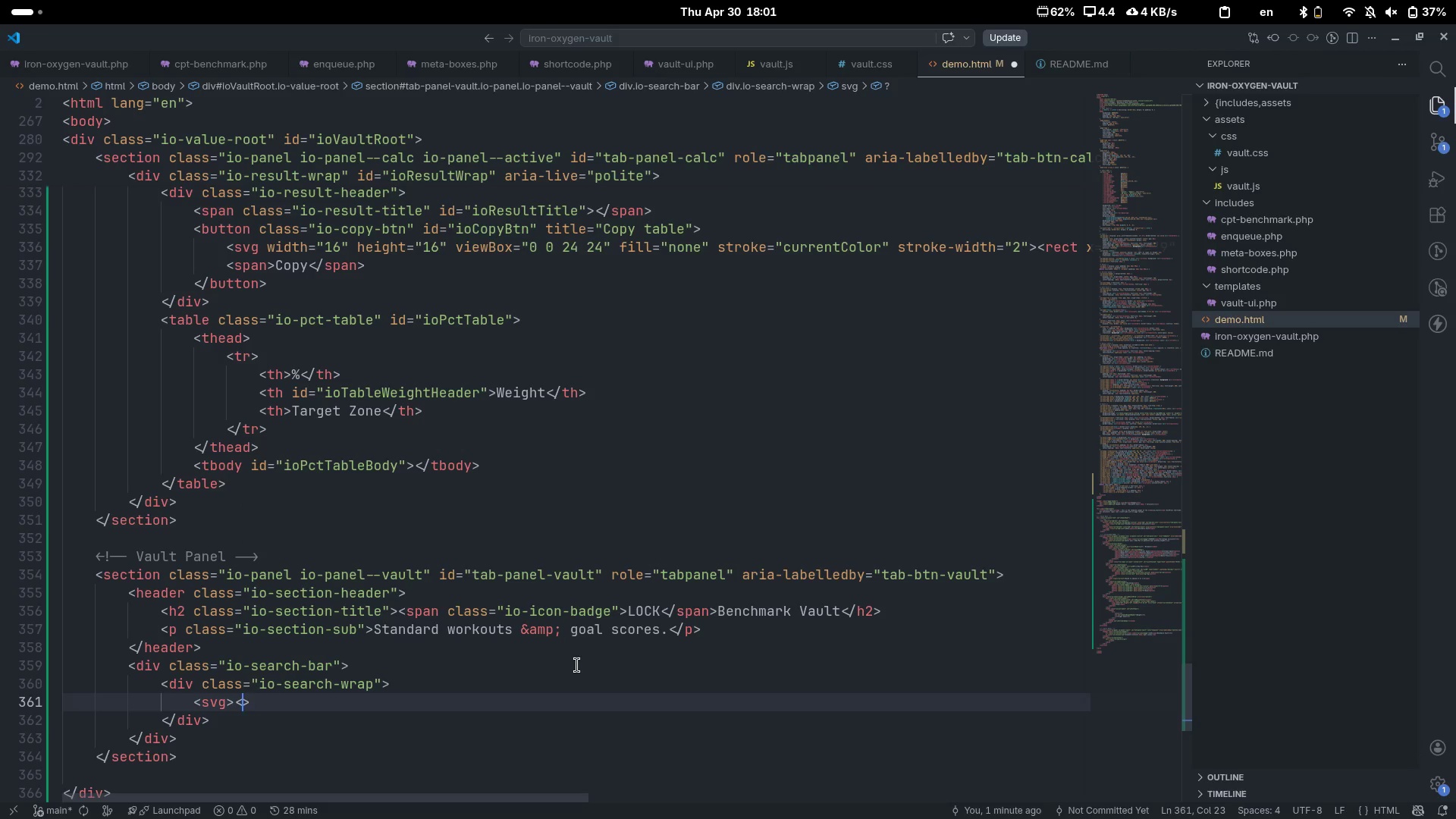 
key(Slash)
 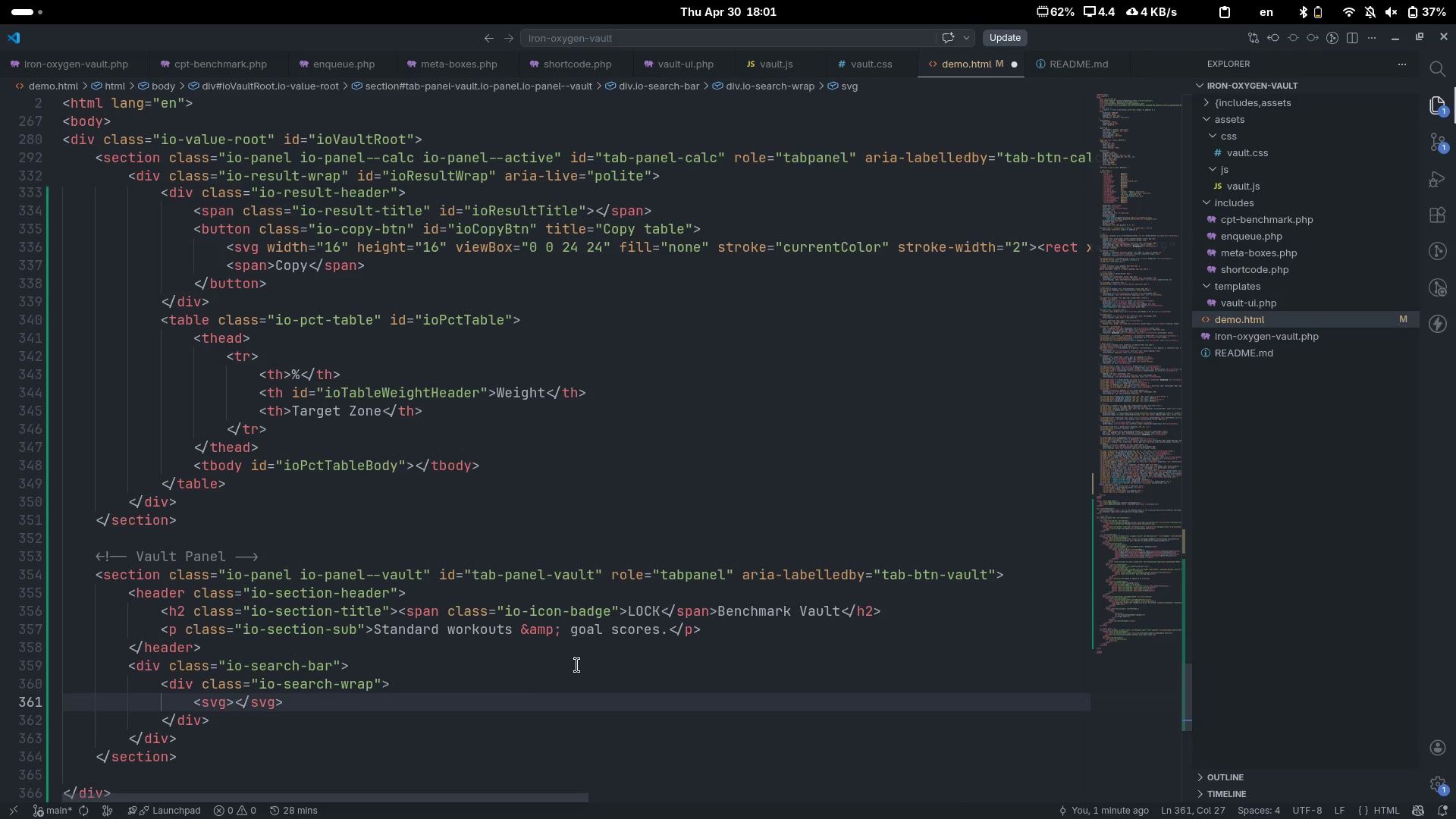 
key(Control+ControlLeft)
 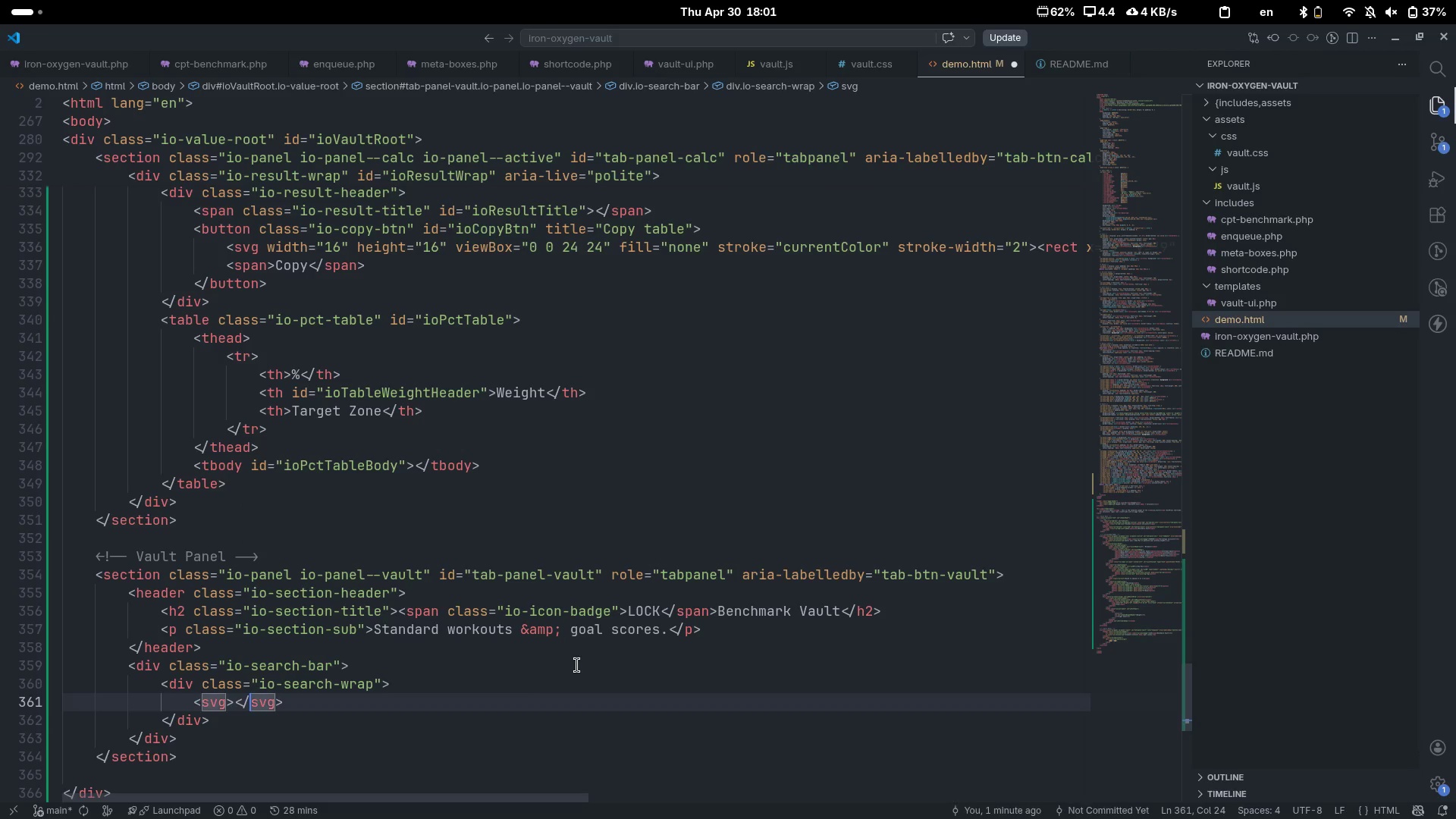 
key(Control+ArrowLeft)
 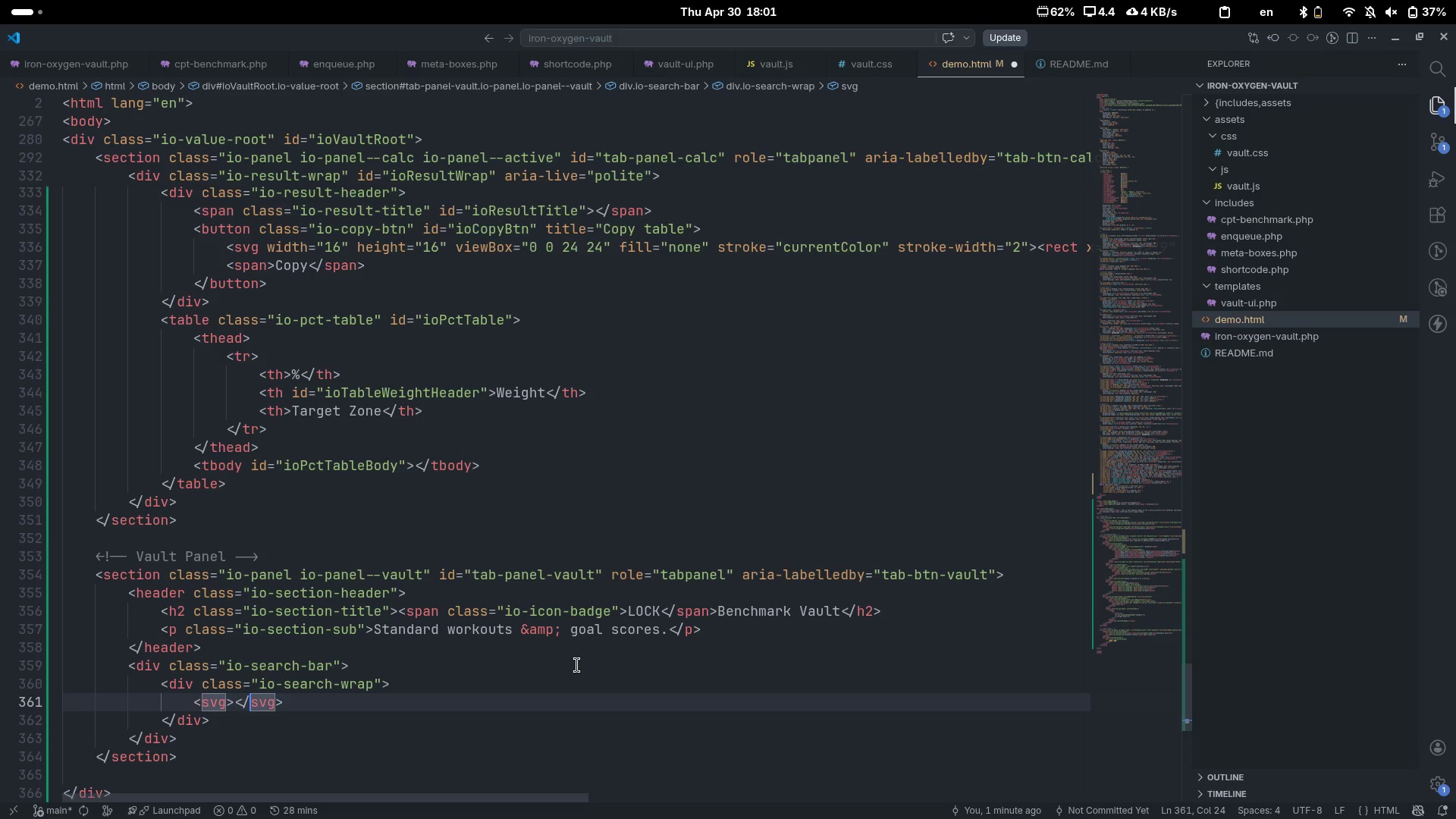 
key(ArrowLeft)
 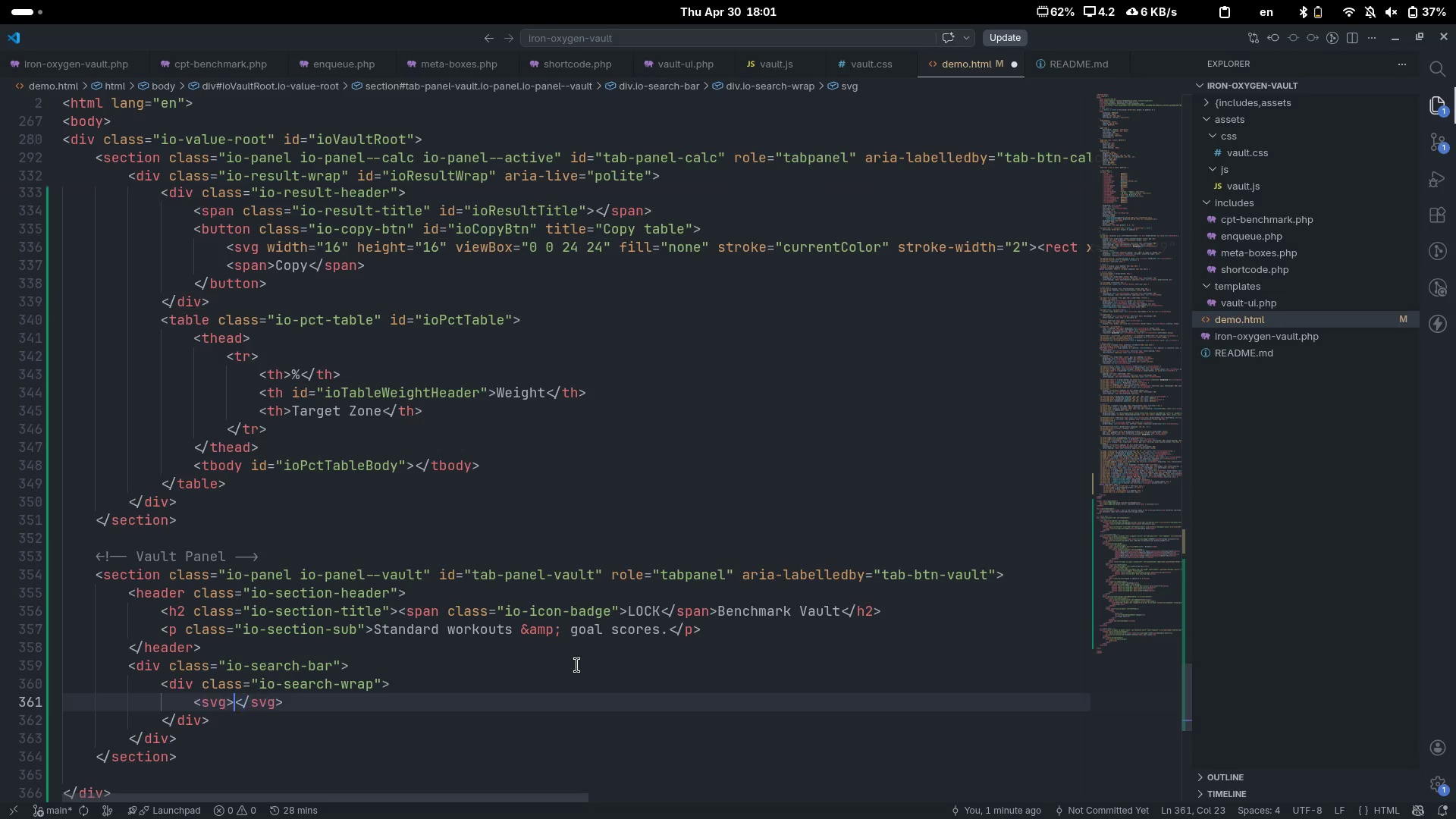 
key(ArrowLeft)
 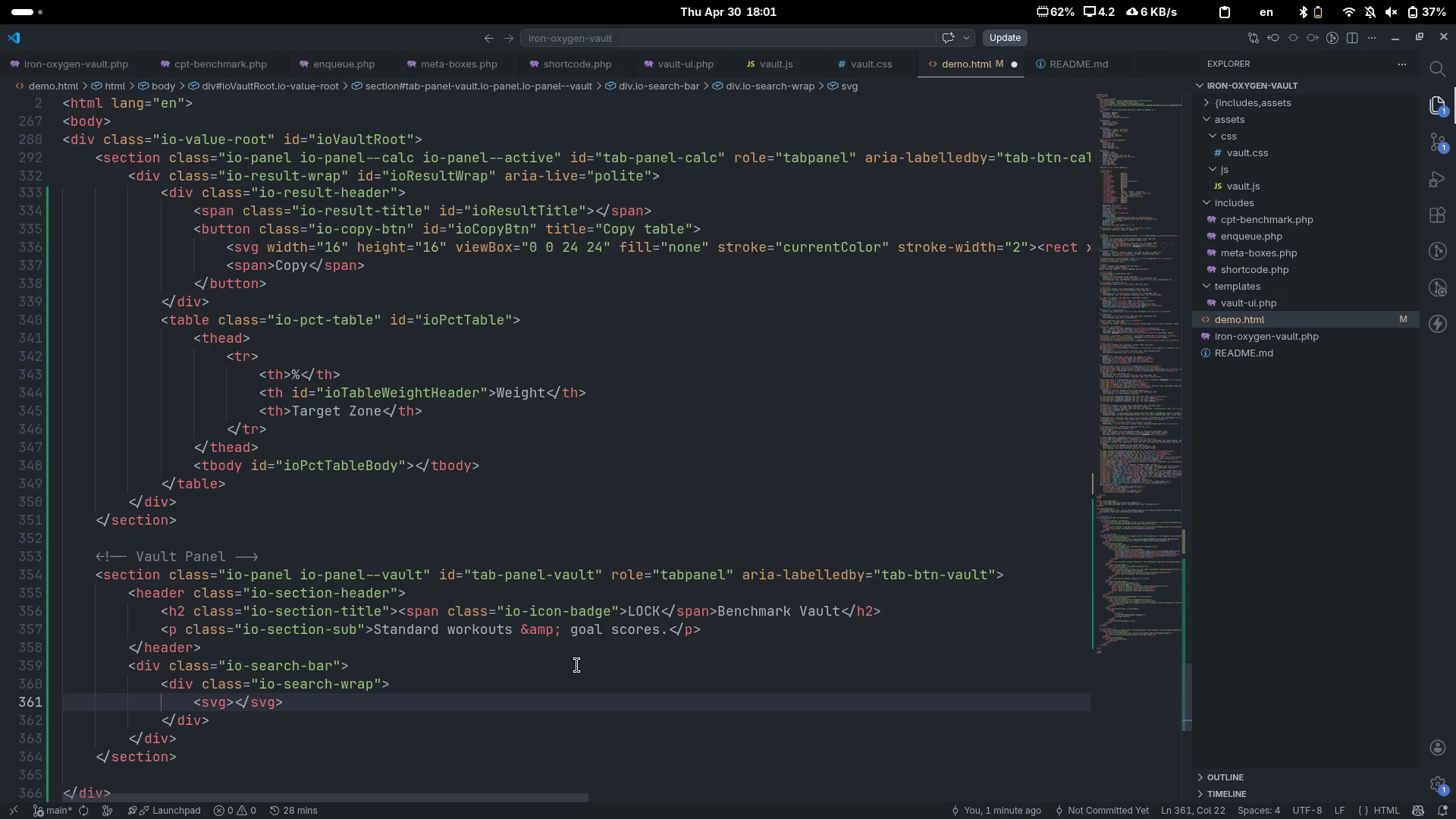 
key(ArrowLeft)
 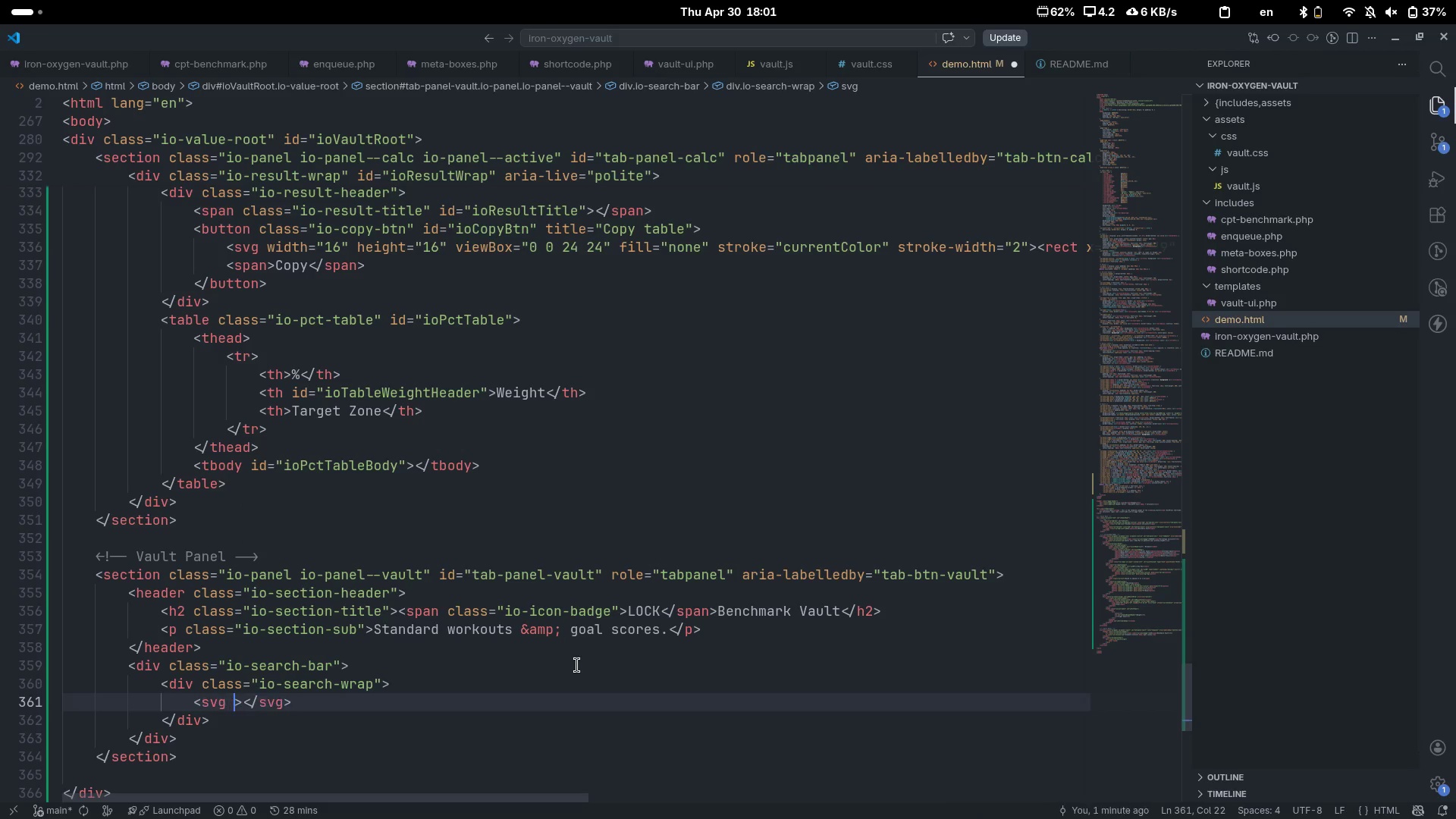 
type( clas)
key(Tab)
 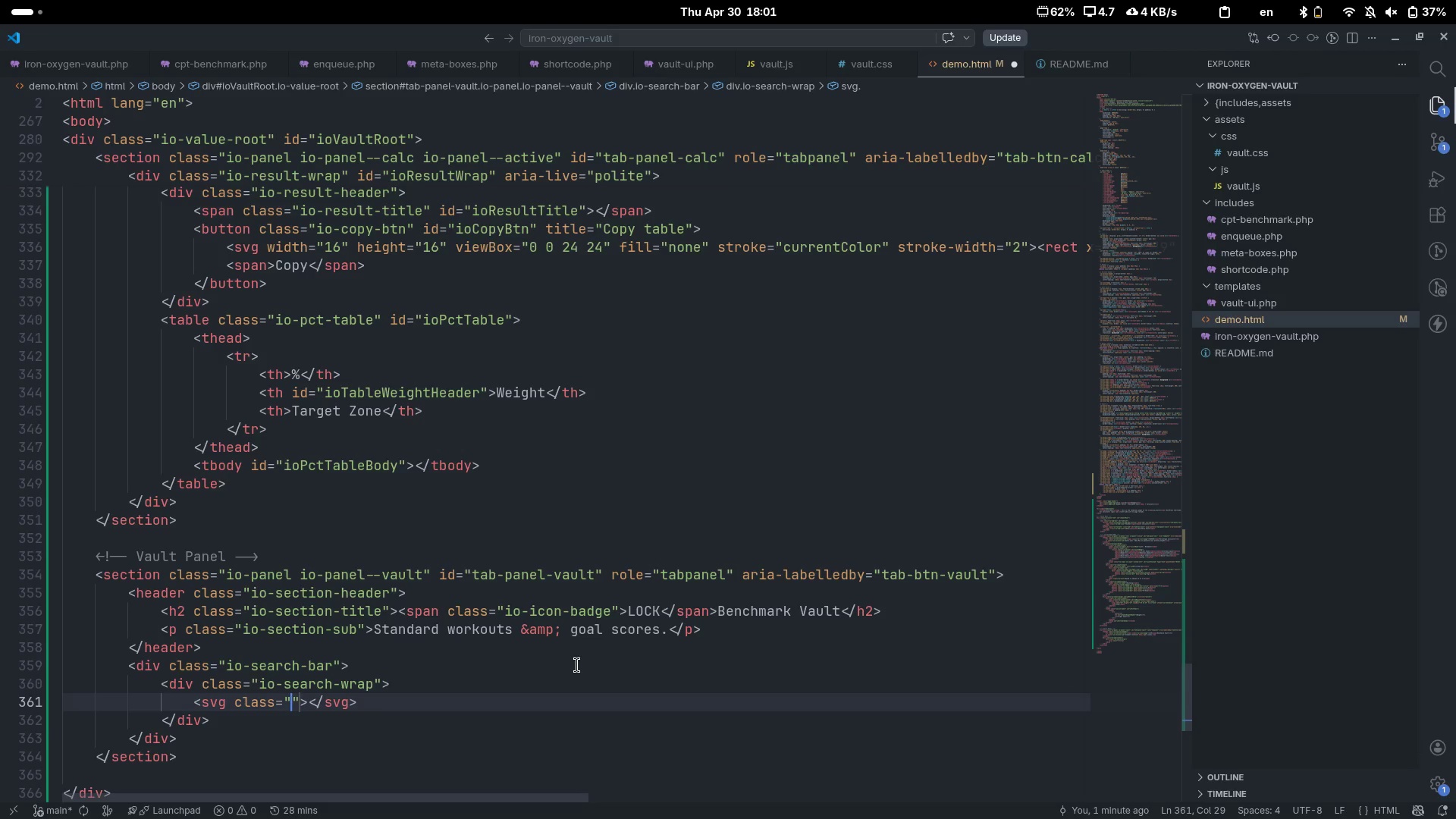 
wait(8.23)
 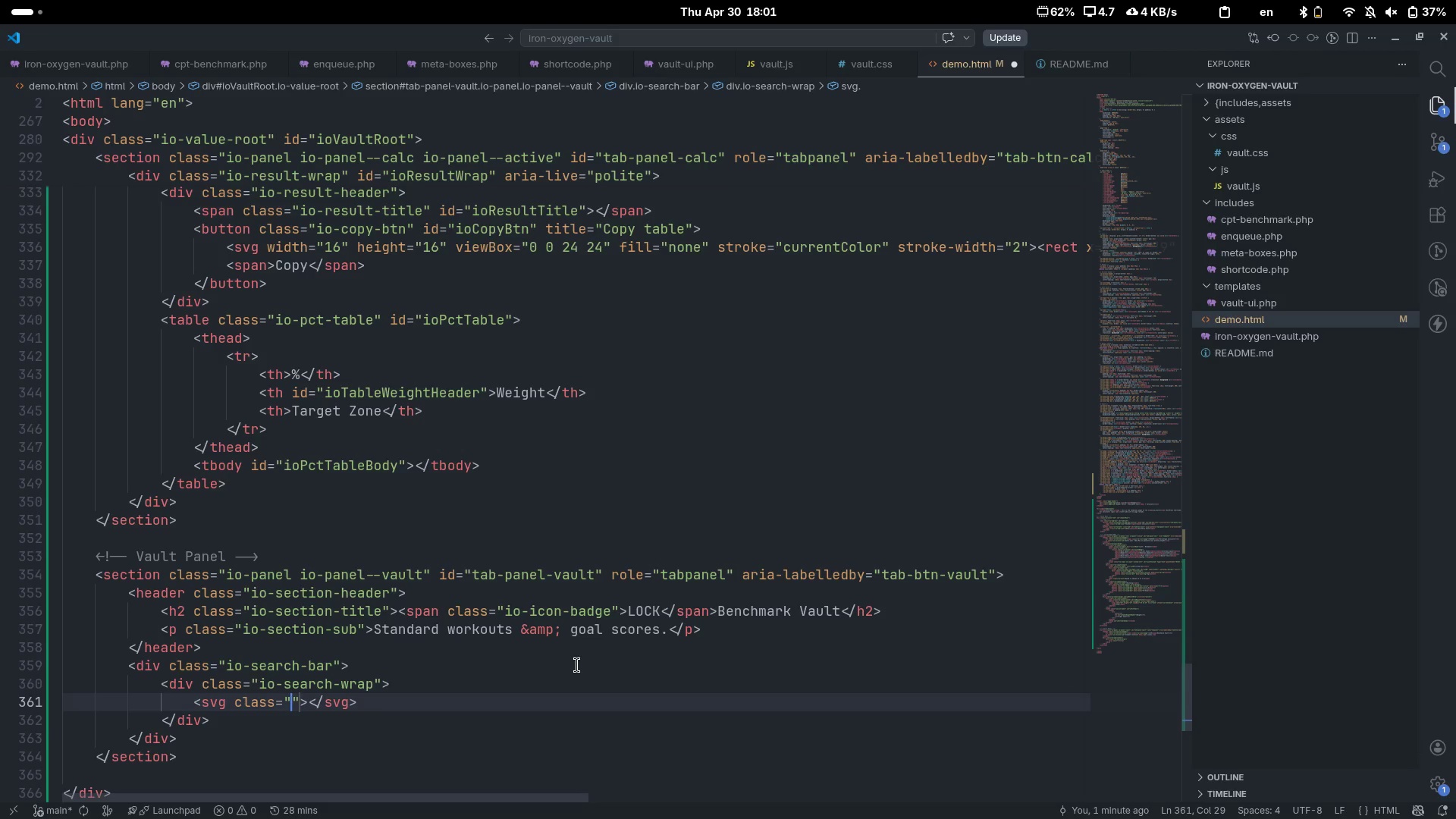 
type(io-search-)
 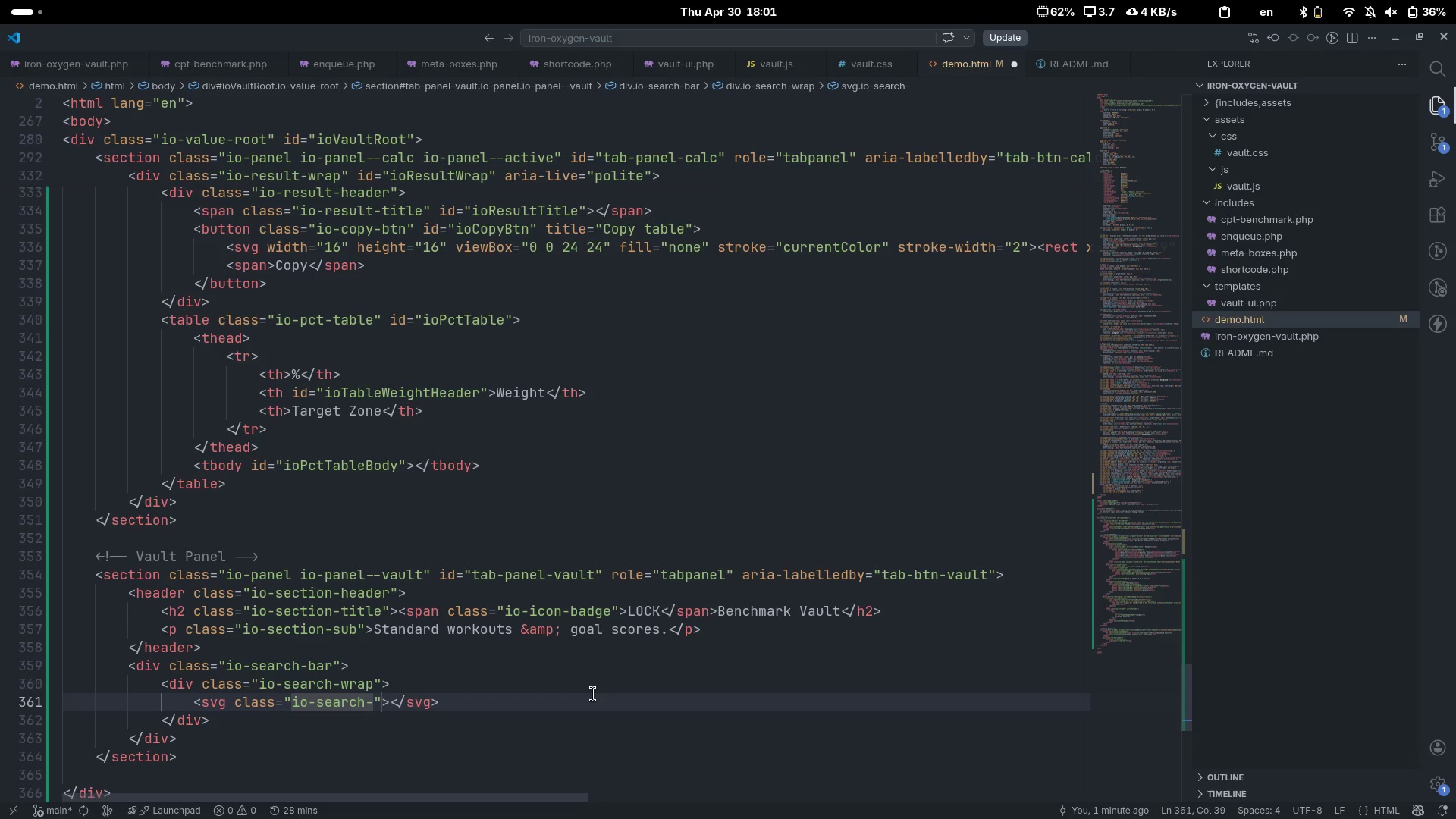 
wait(16.86)
 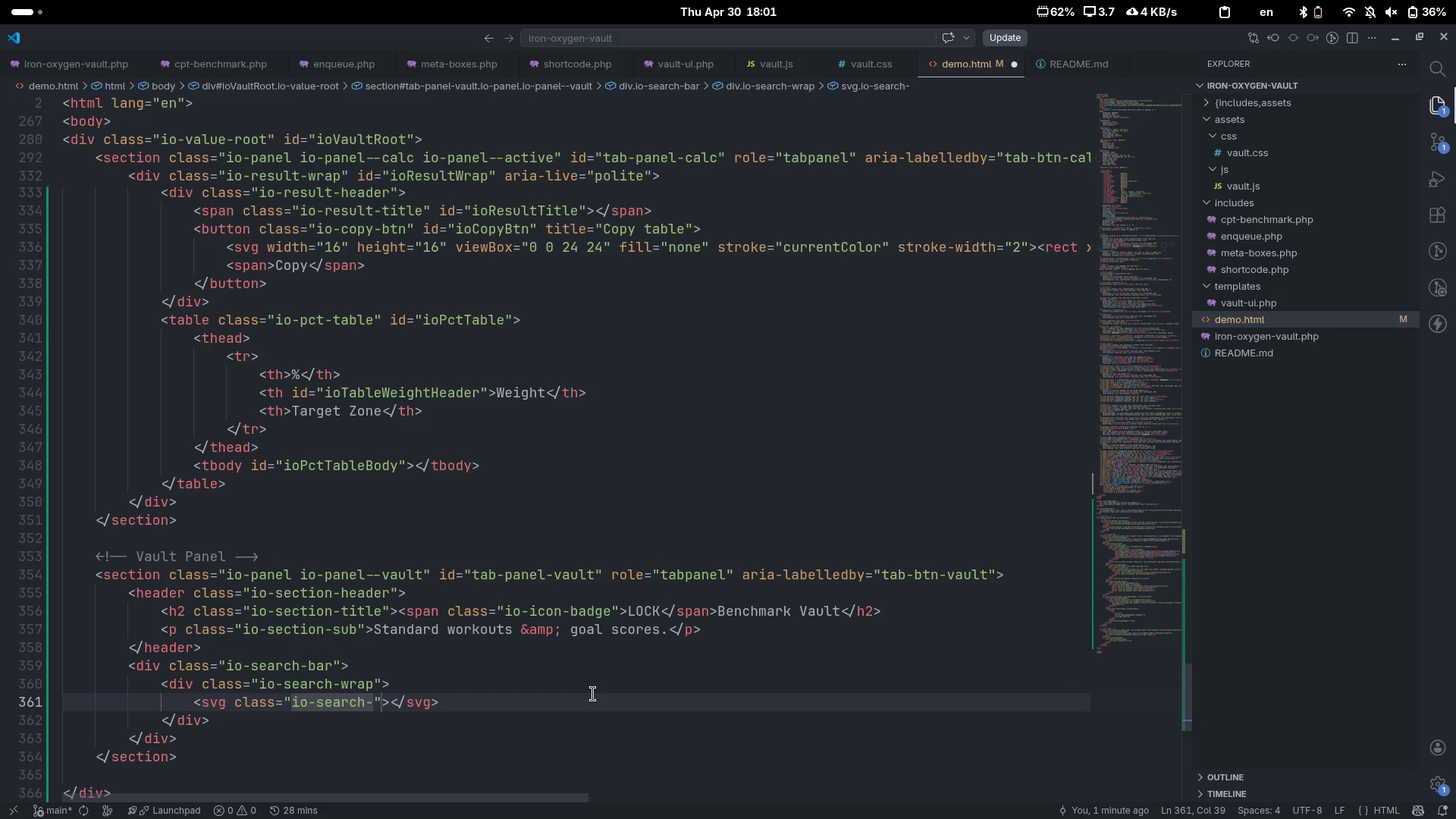 
type(icon)
key(Escape)
 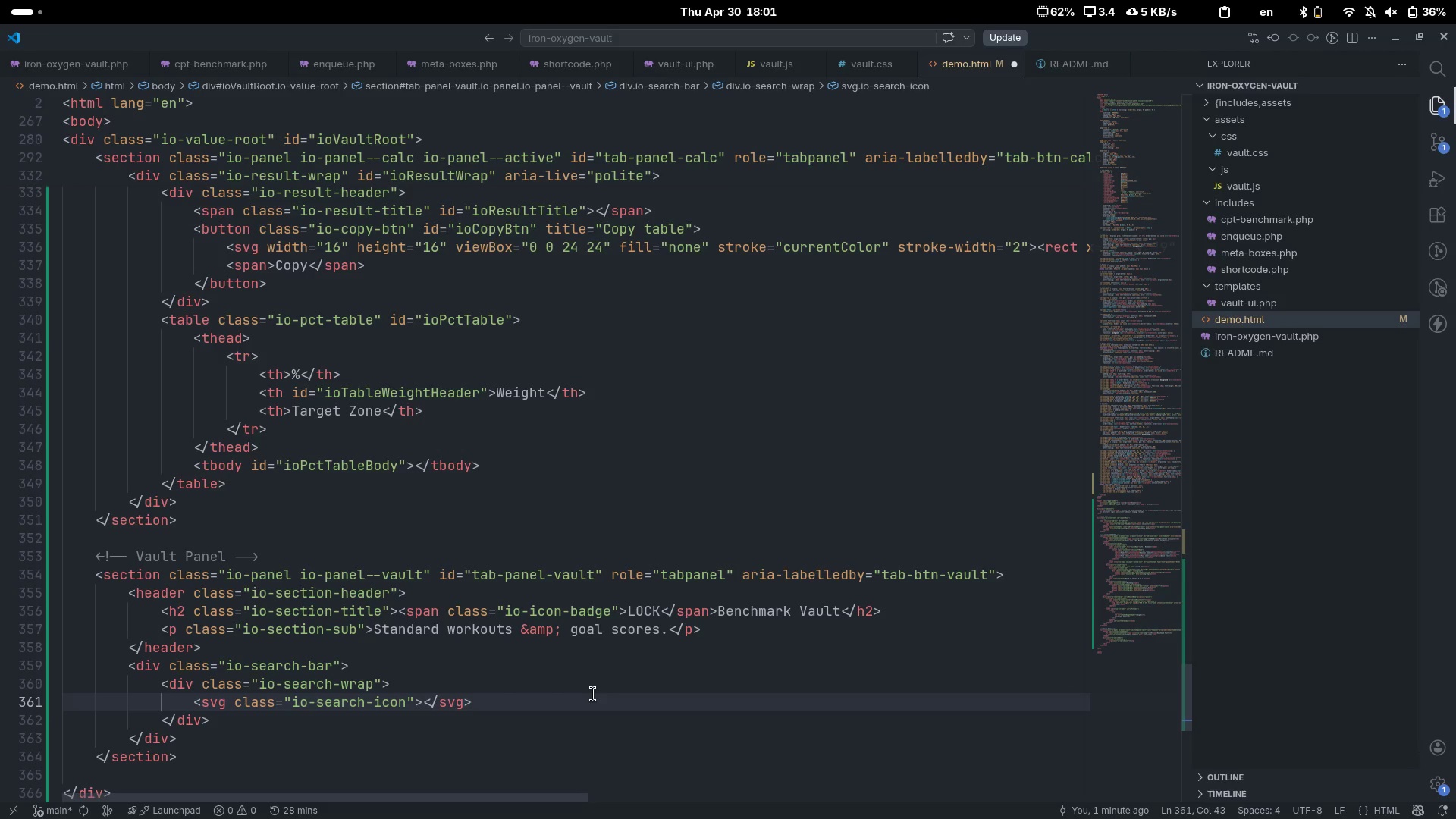 
key(ArrowRight)
 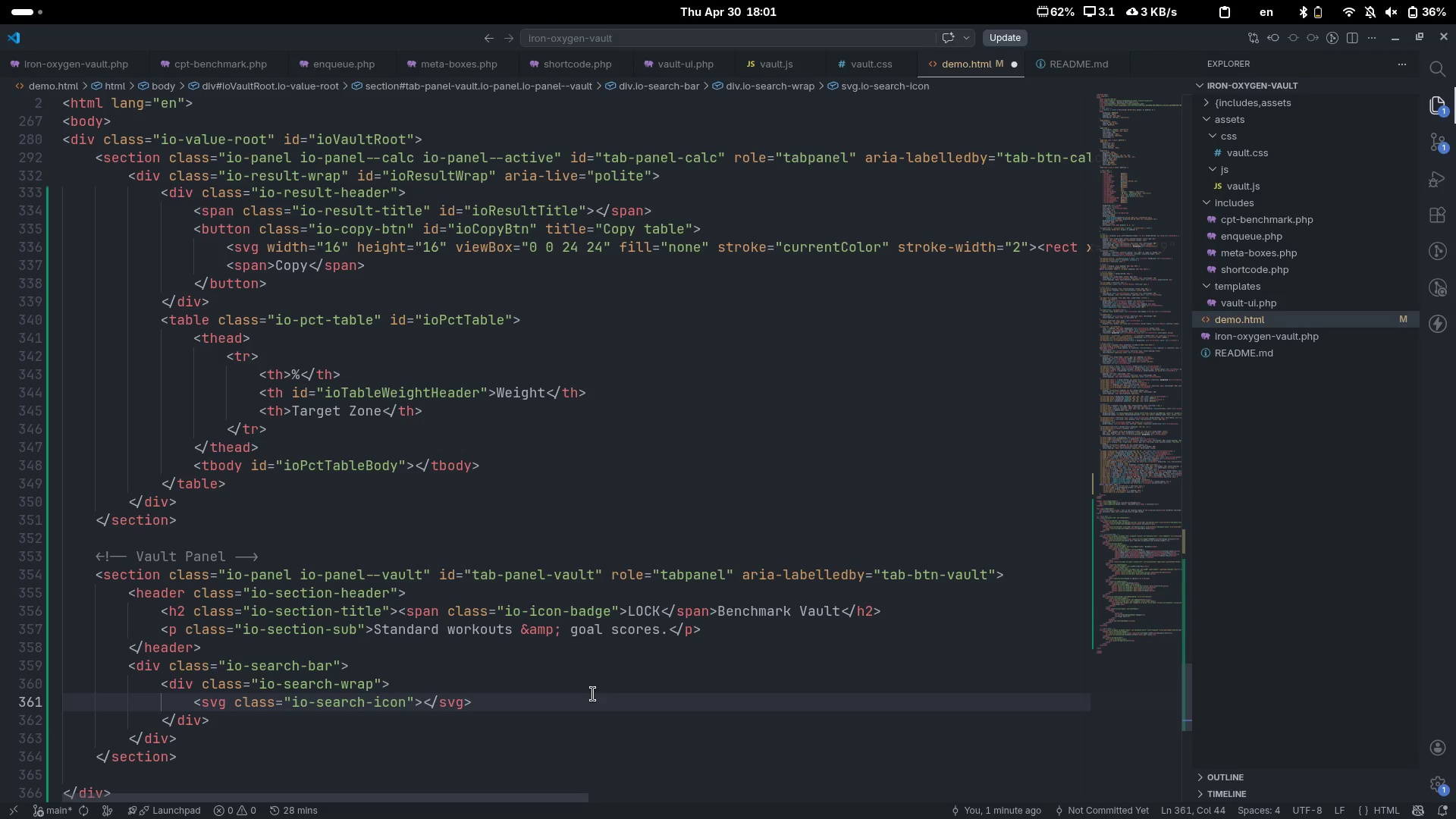 
type( width)
 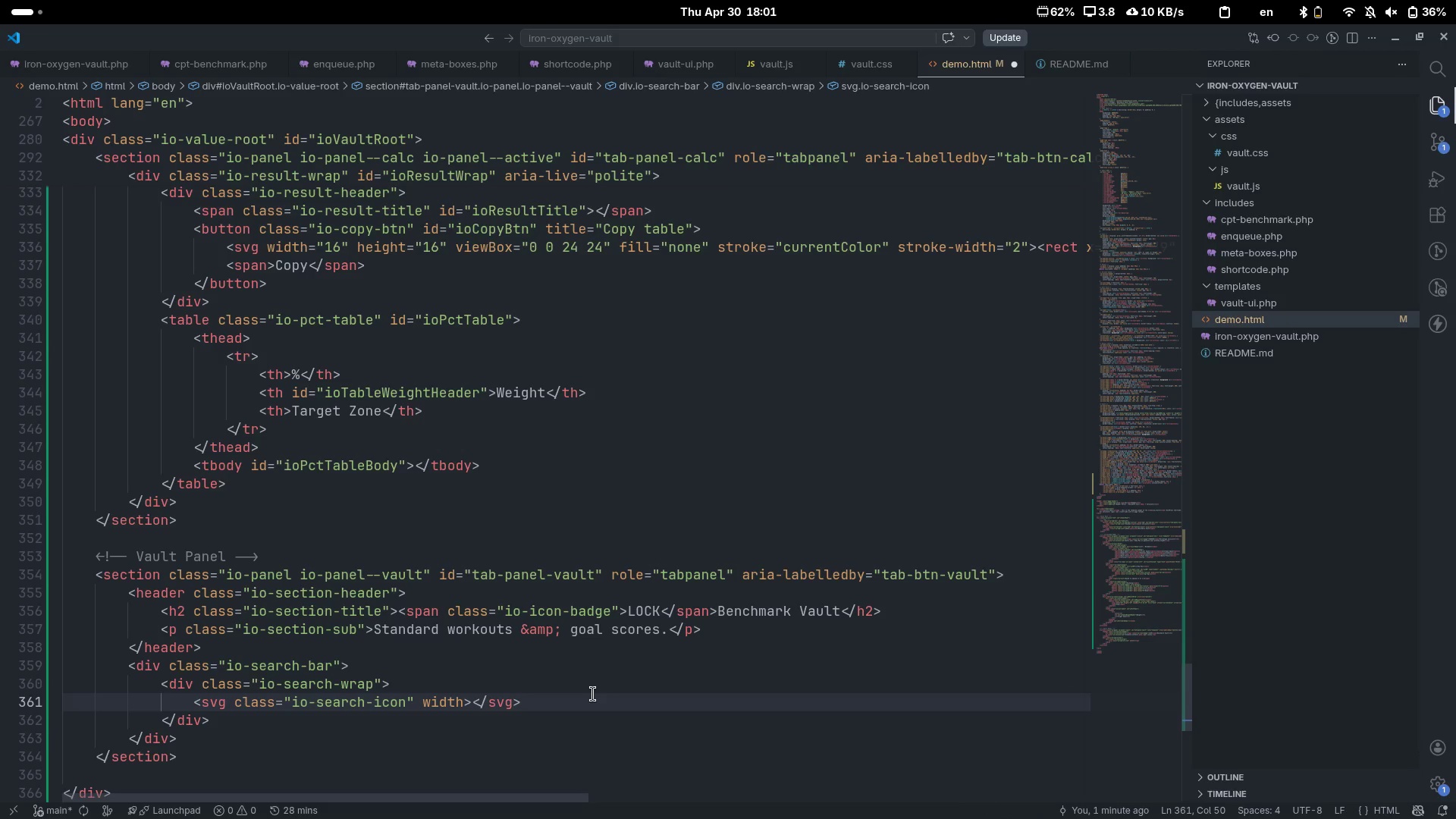 
type(=16)
 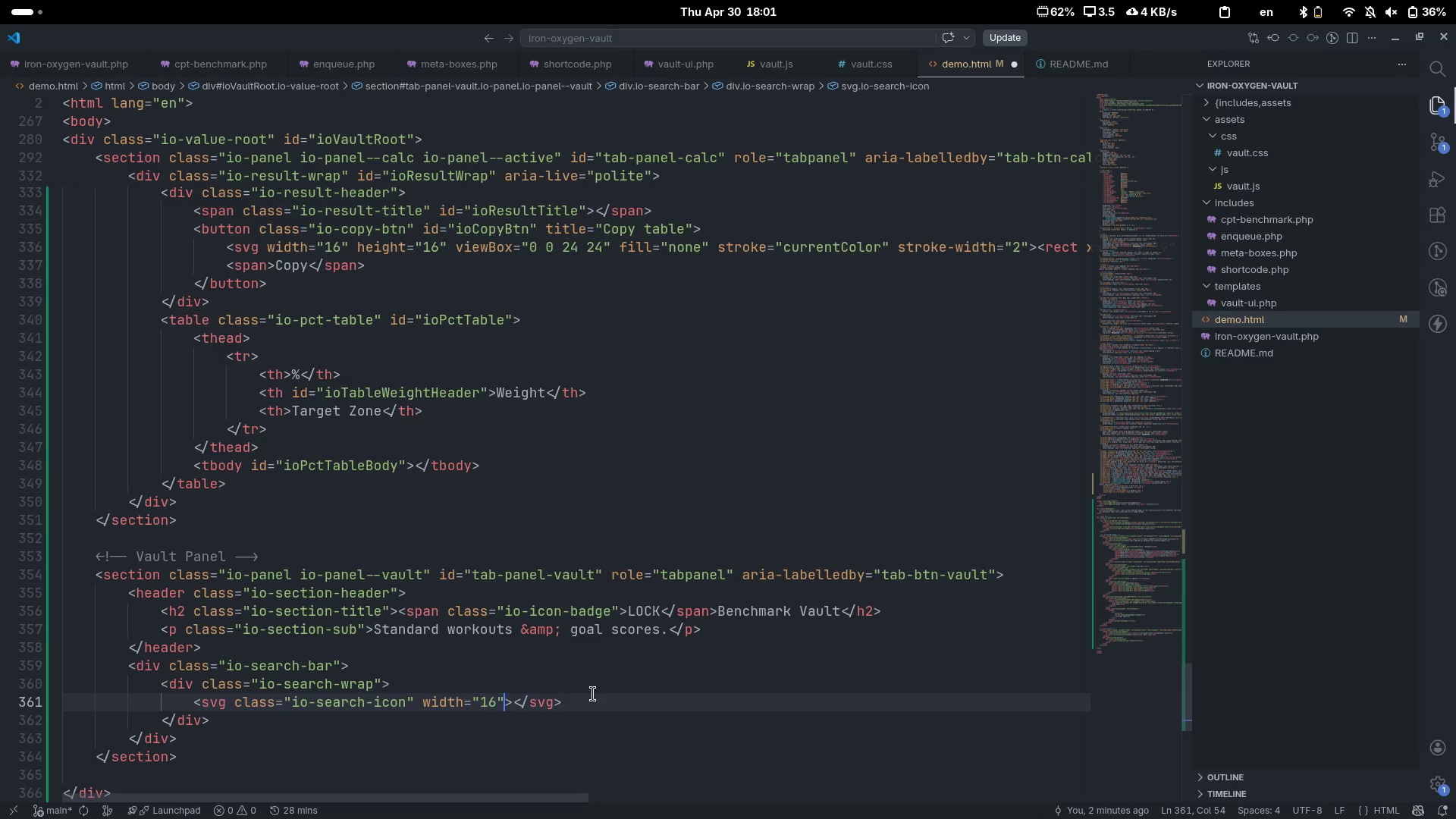 
key(ArrowRight)
 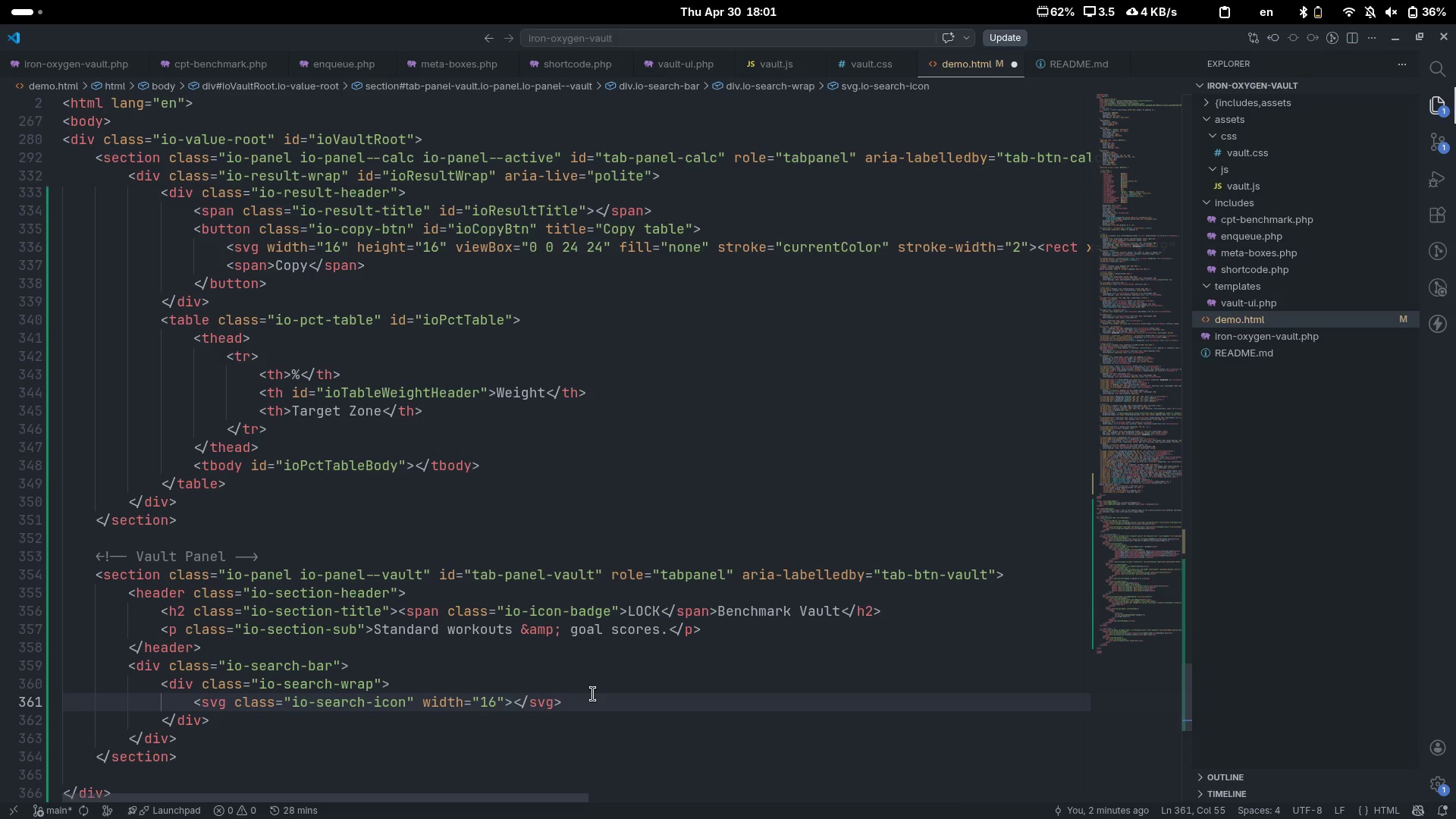 
type( height=16)
 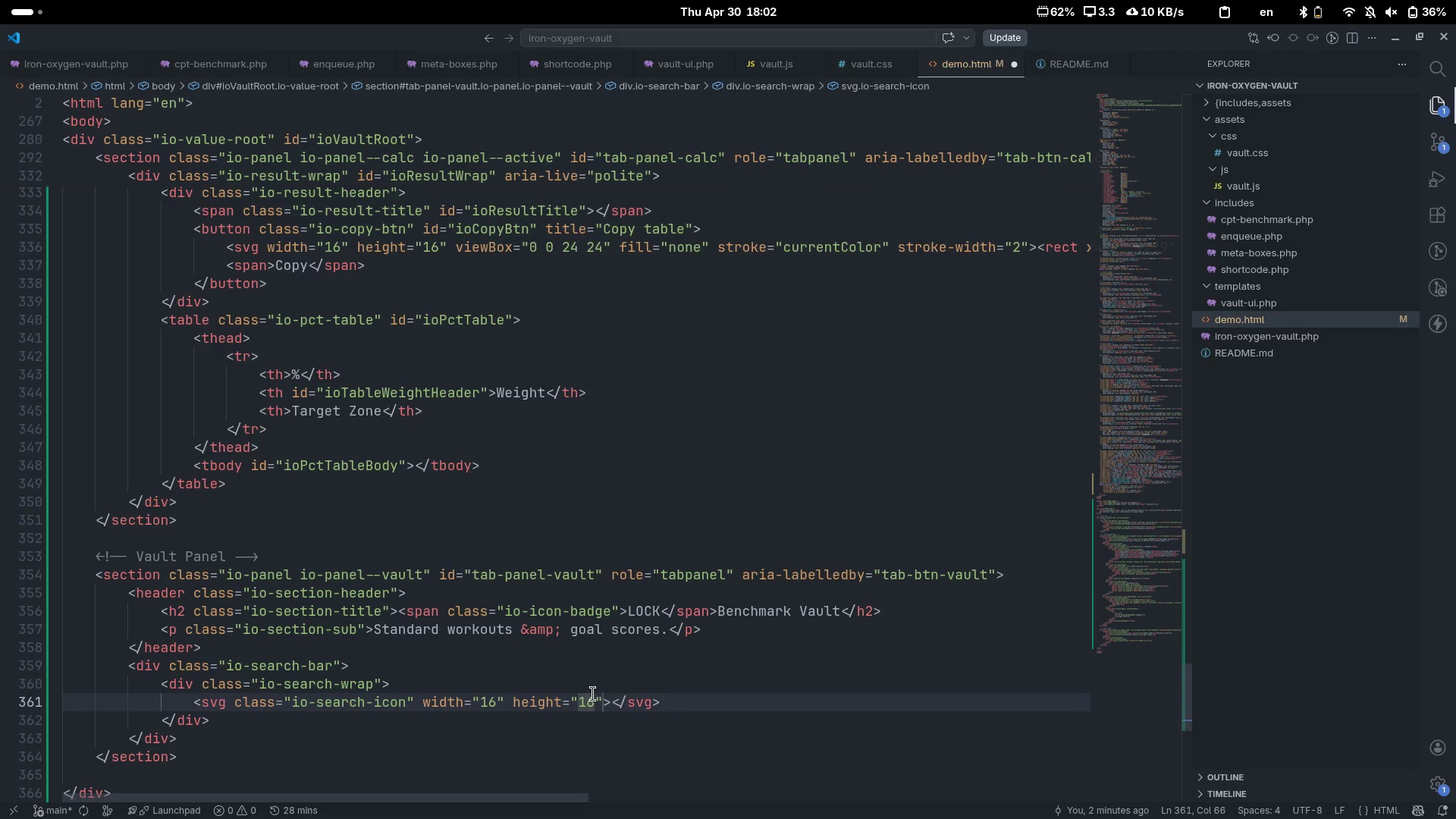 
key(ArrowRight)
 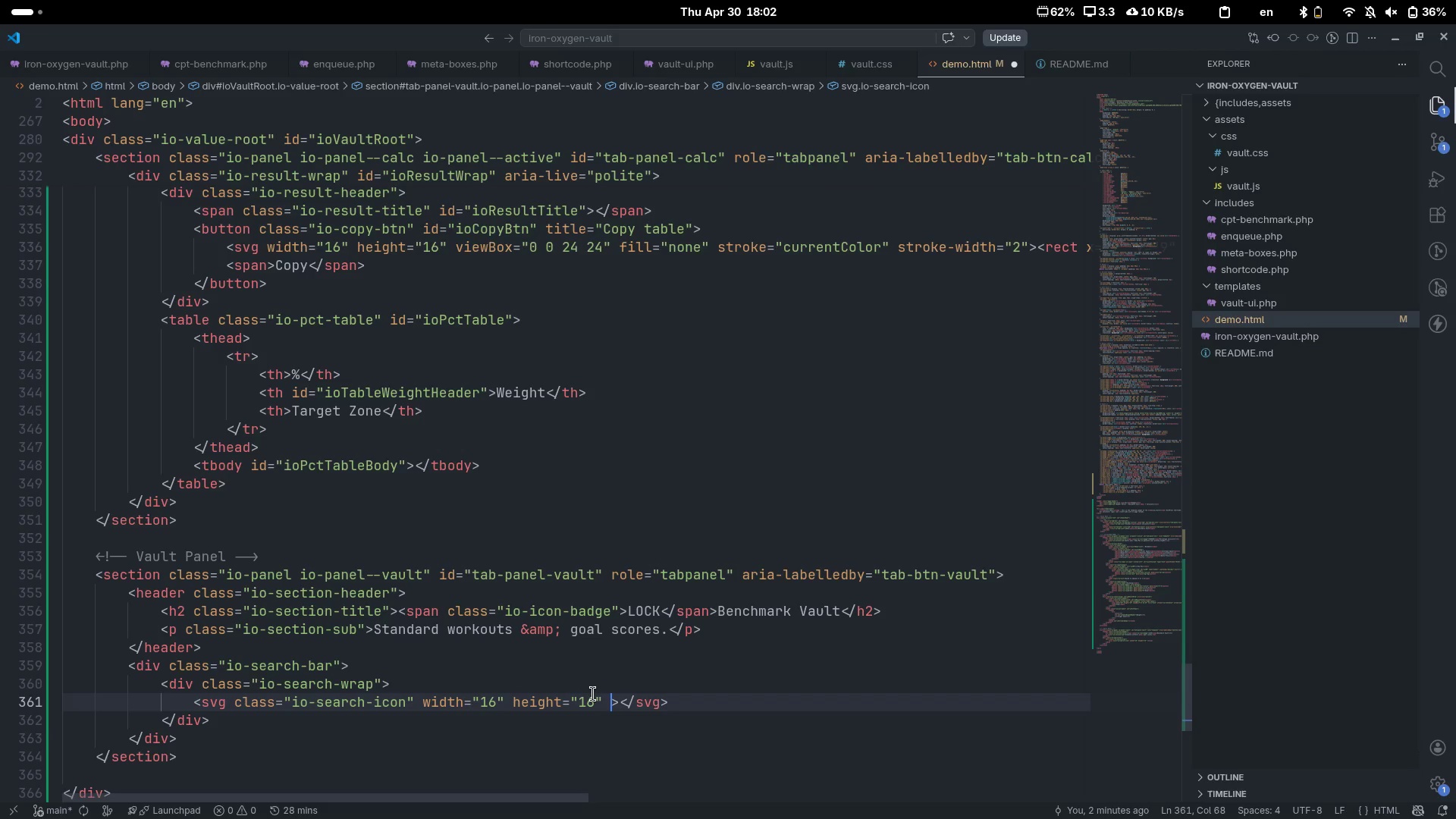 
type( viewBox=0 0 24 24 )
key(Backspace)
 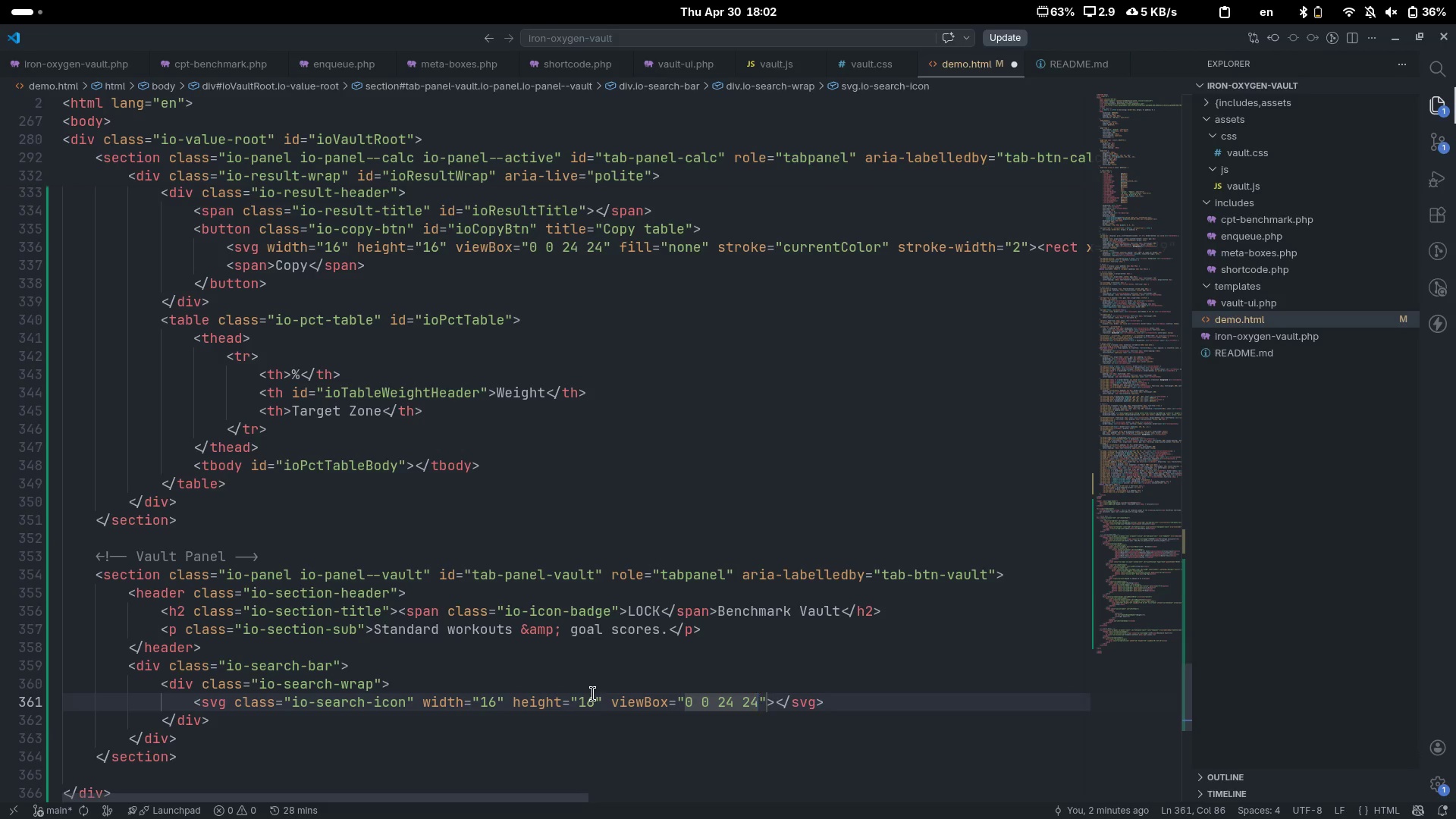 
key(ArrowRight)
 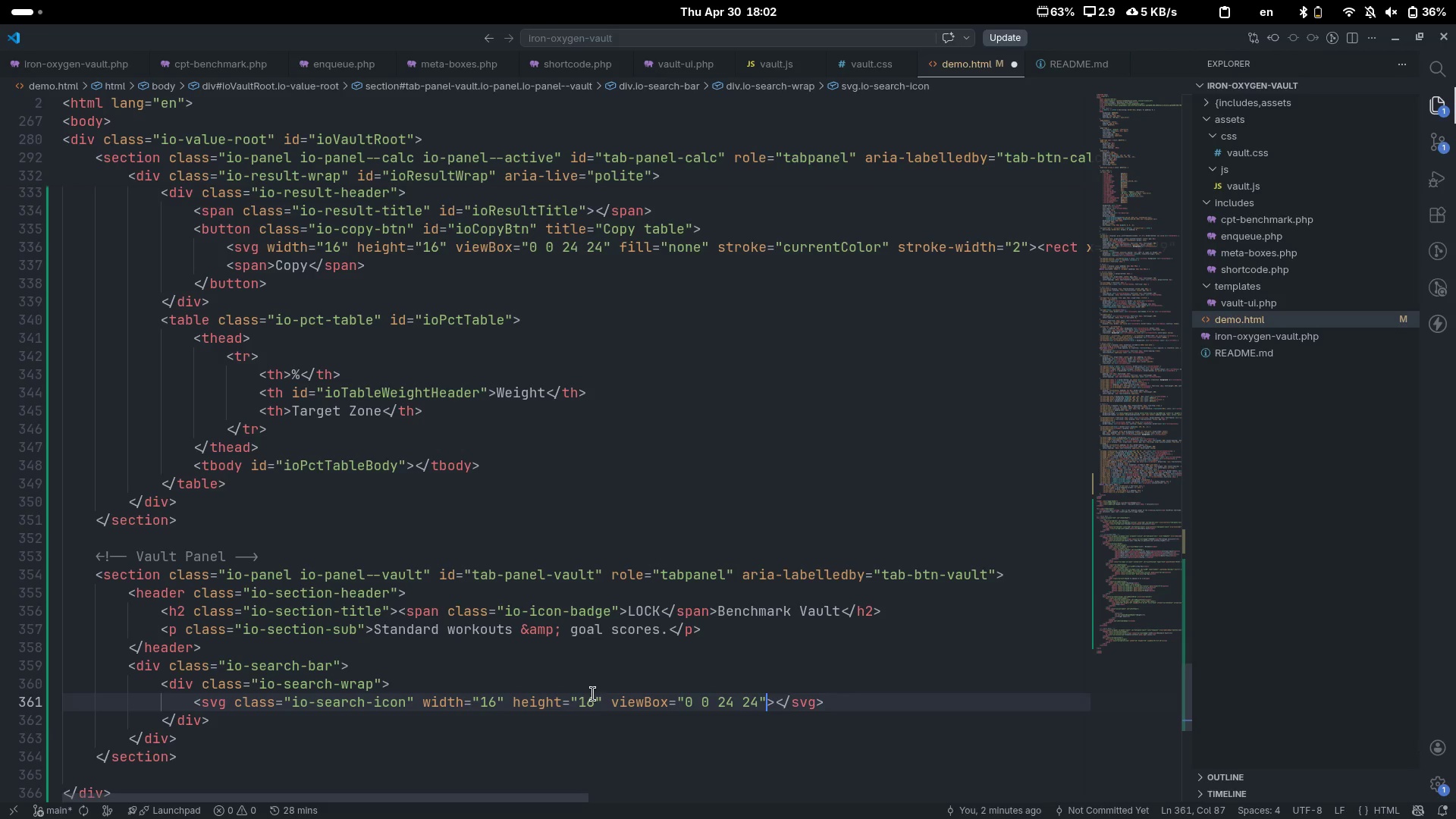 
type( fill=none)
 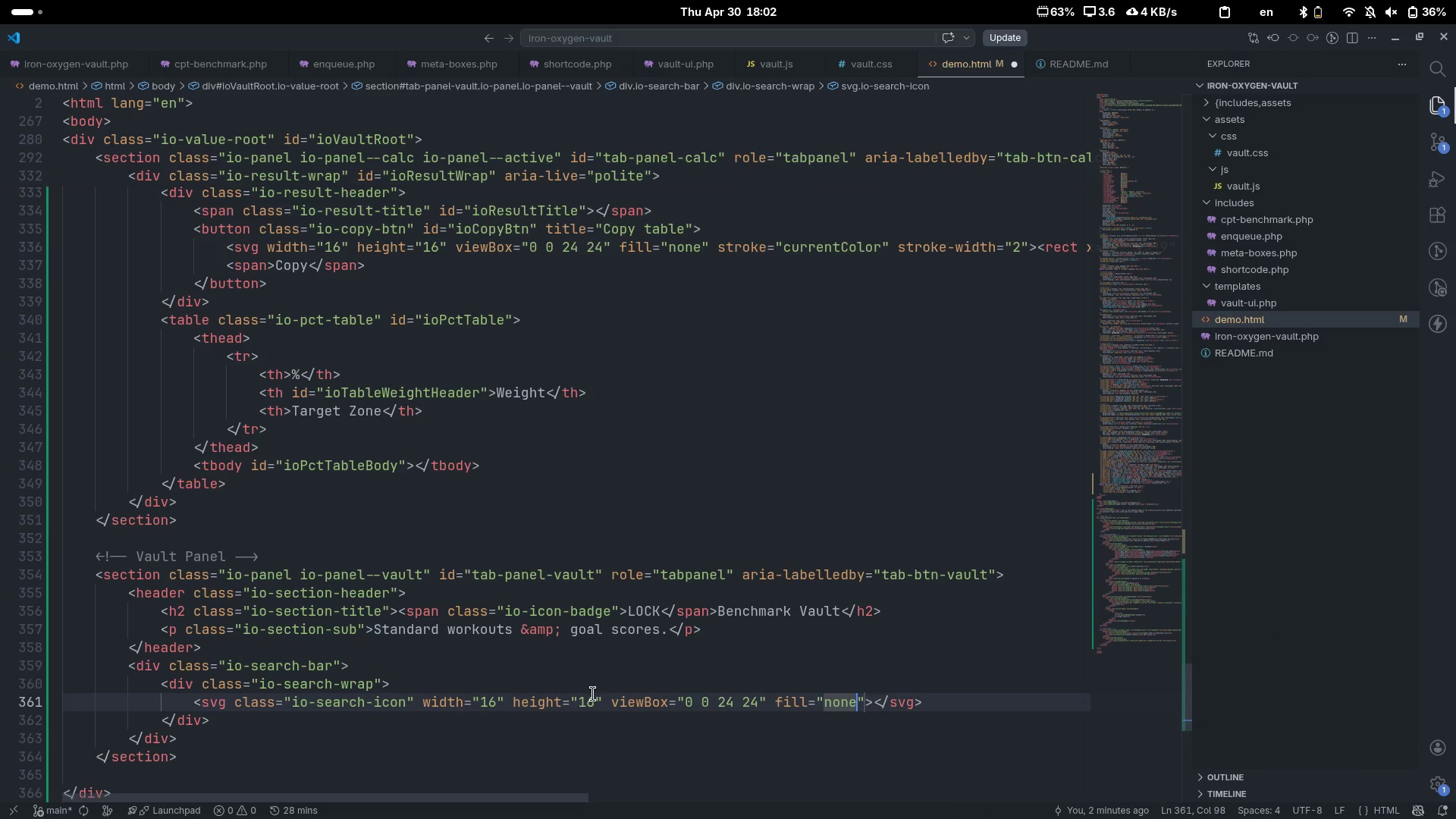 
key(ArrowRight)
 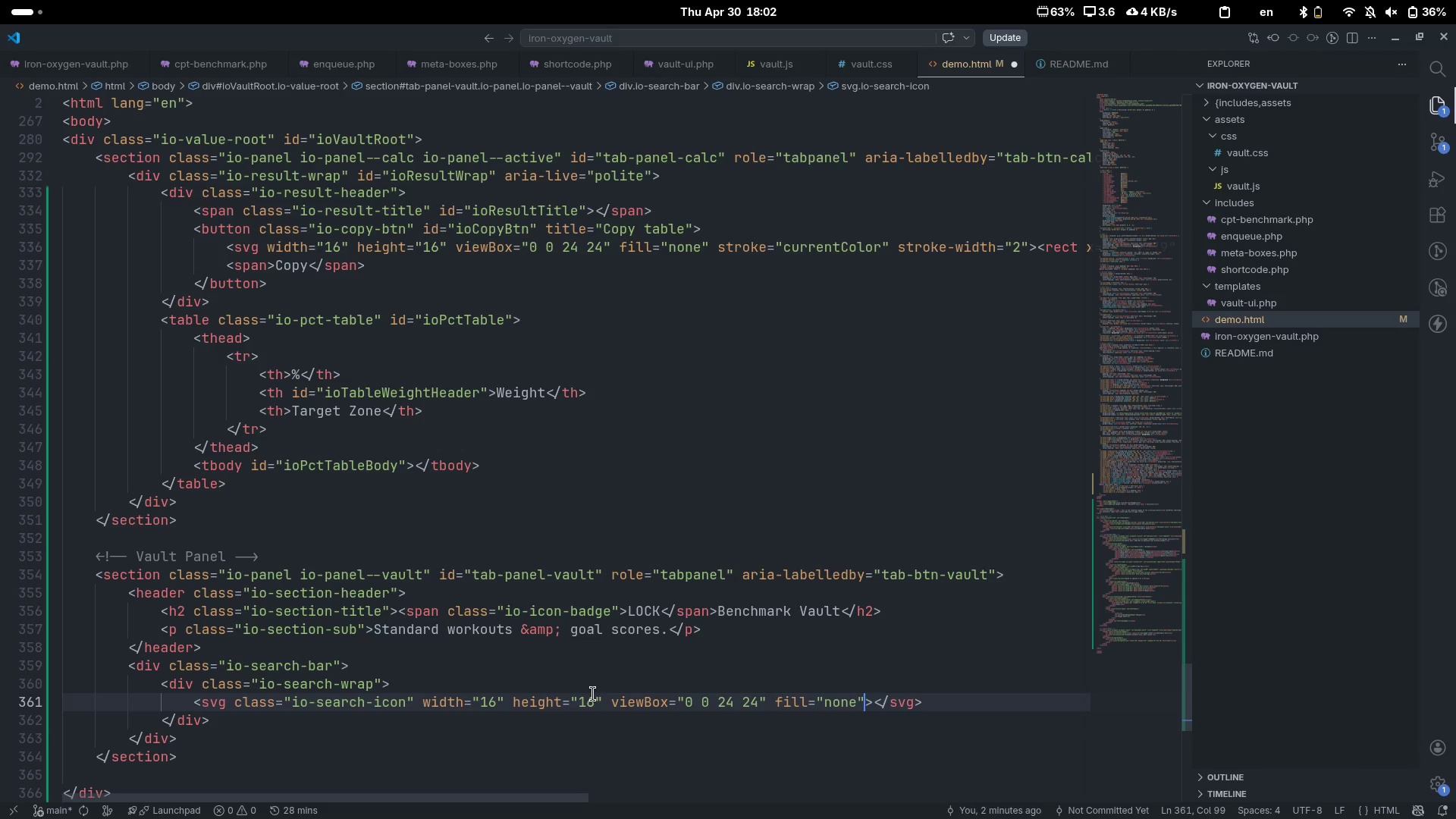 
type( stroke=cure)
key(Backspace)
type(rentCOlor)
 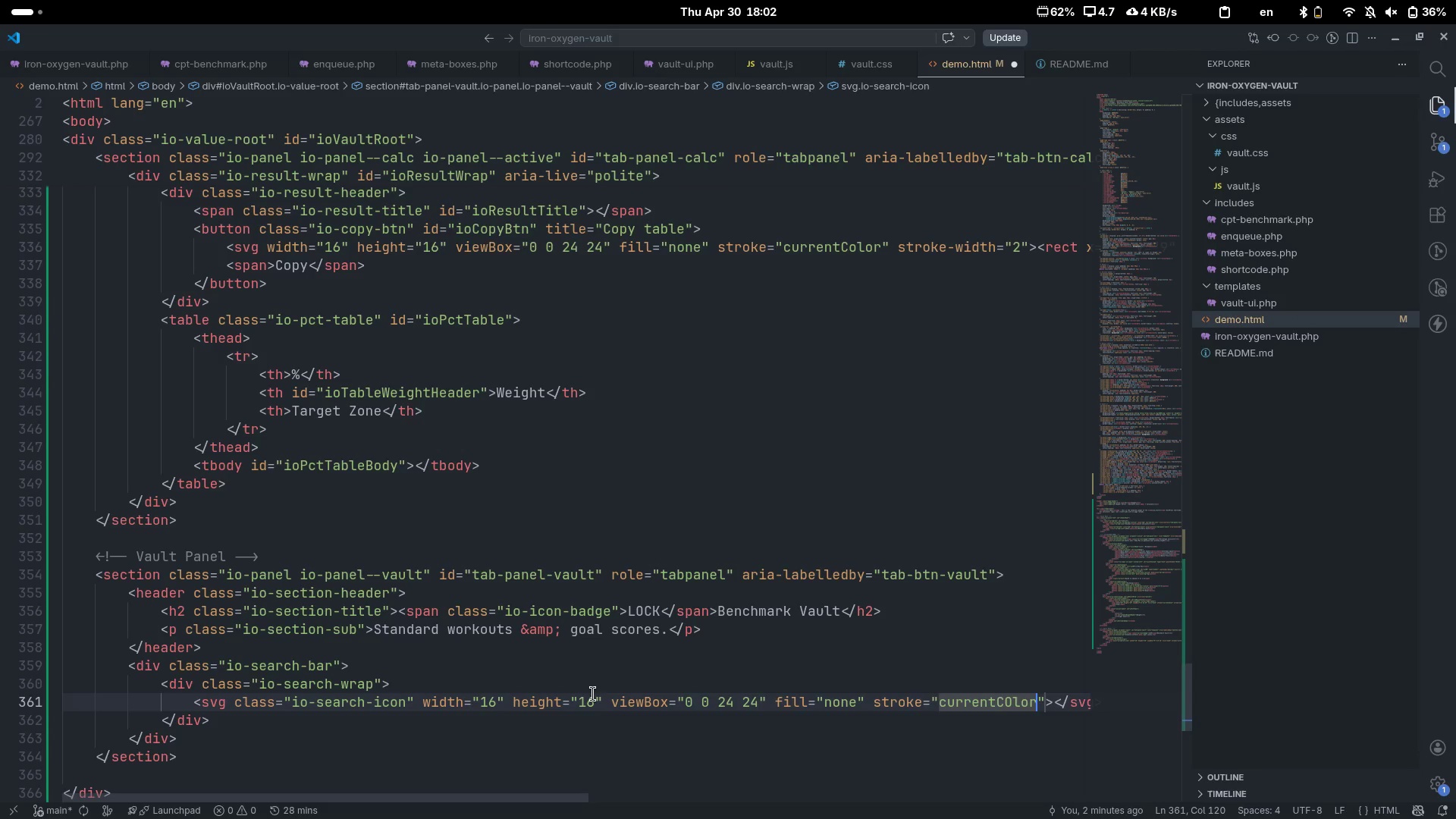 
key(Control+ControlLeft)
 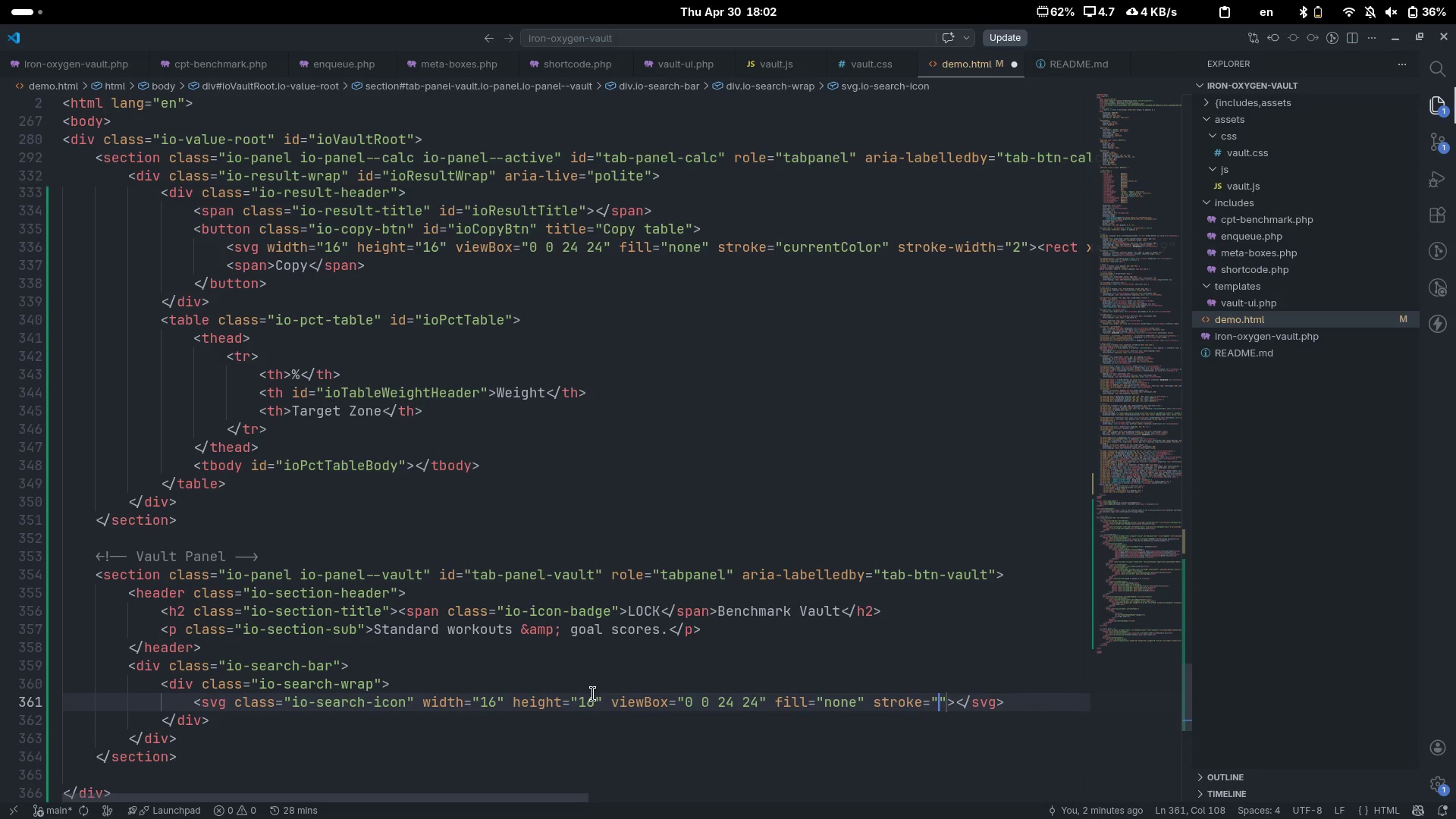 
key(Control+Backspace)
 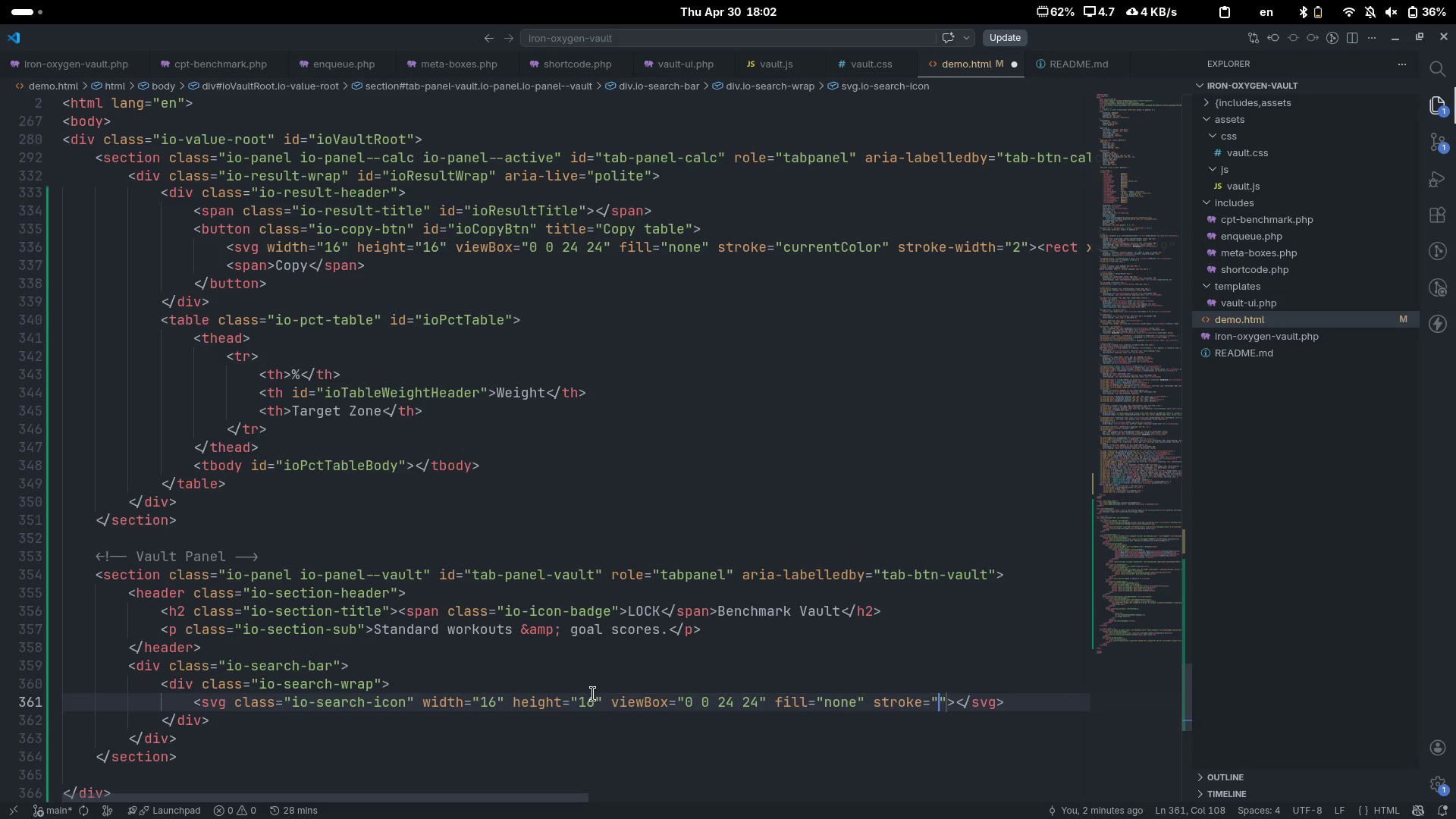 
key(Control+ControlLeft)
 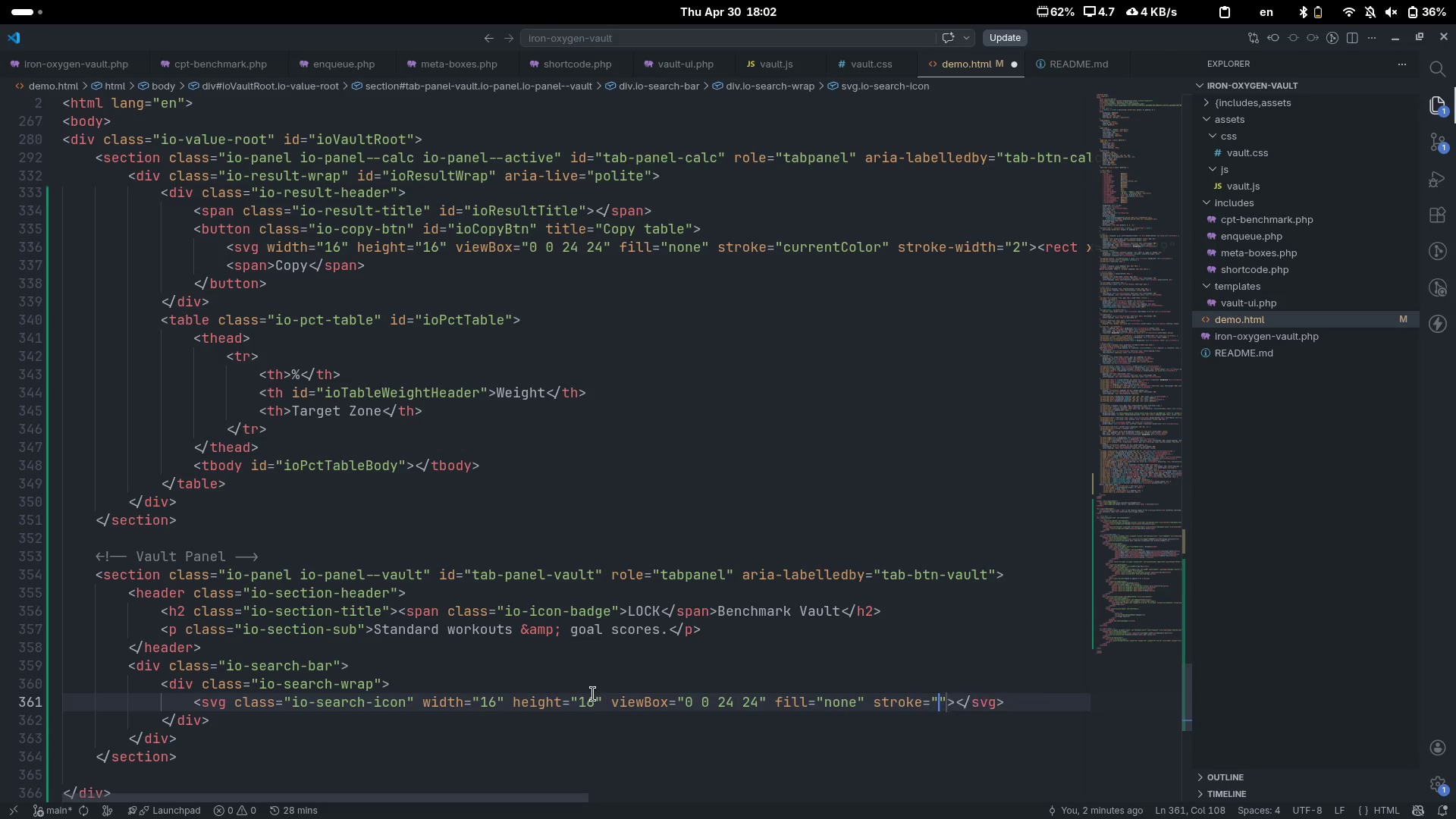 
key(Control+Z)
 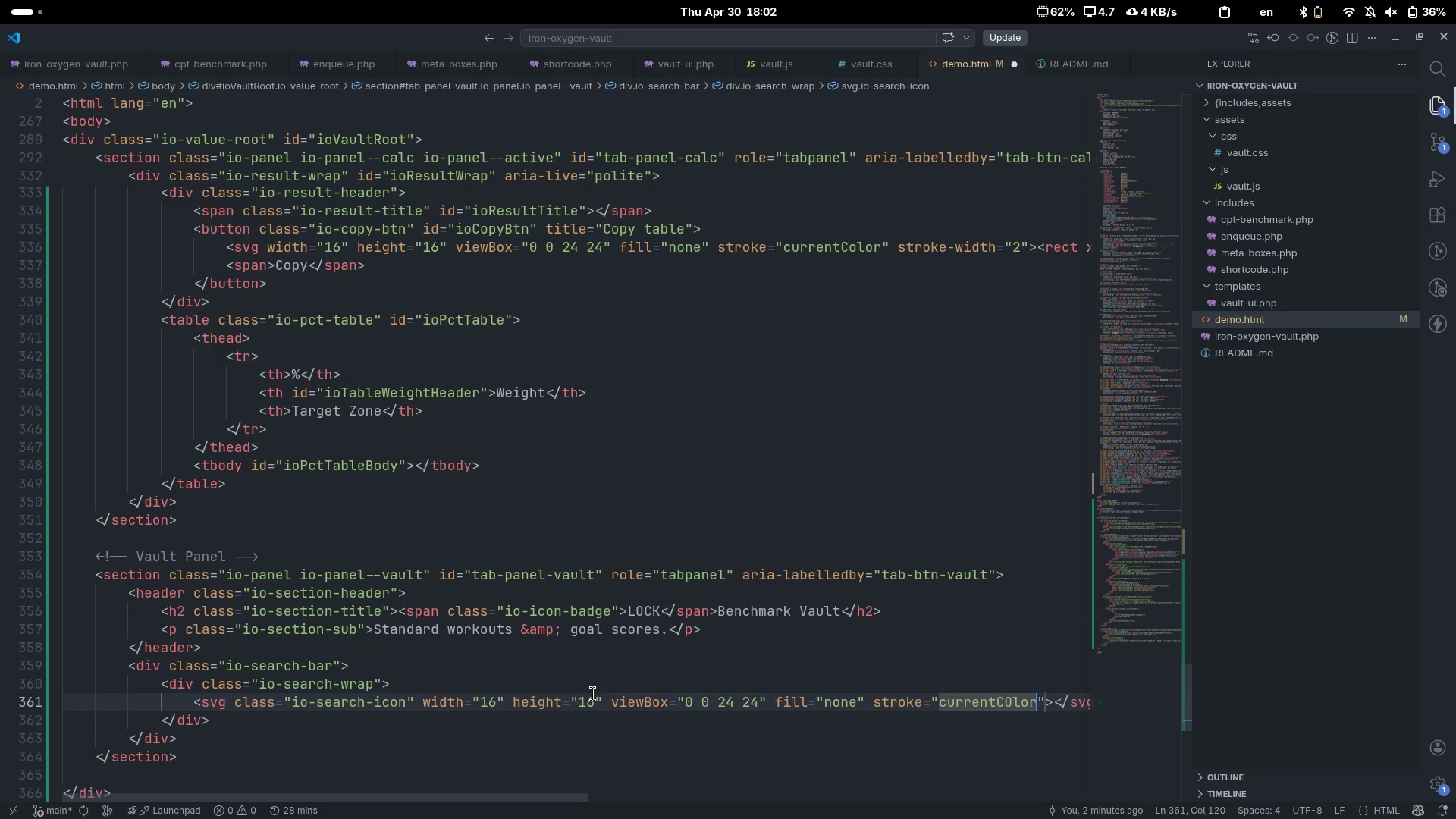 
key(Control+ArrowLeft)
 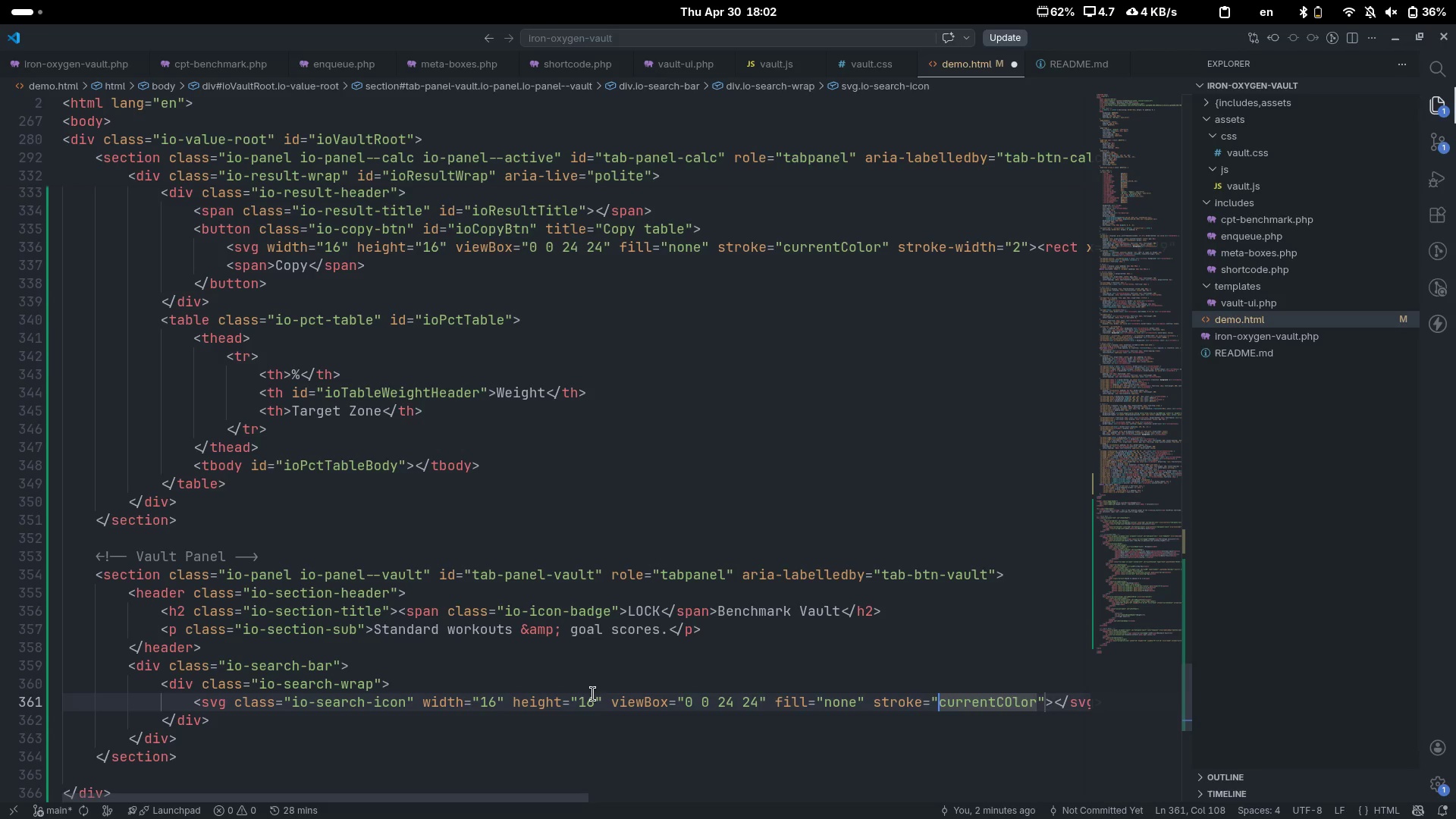 
key(Control+ArrowRight)
 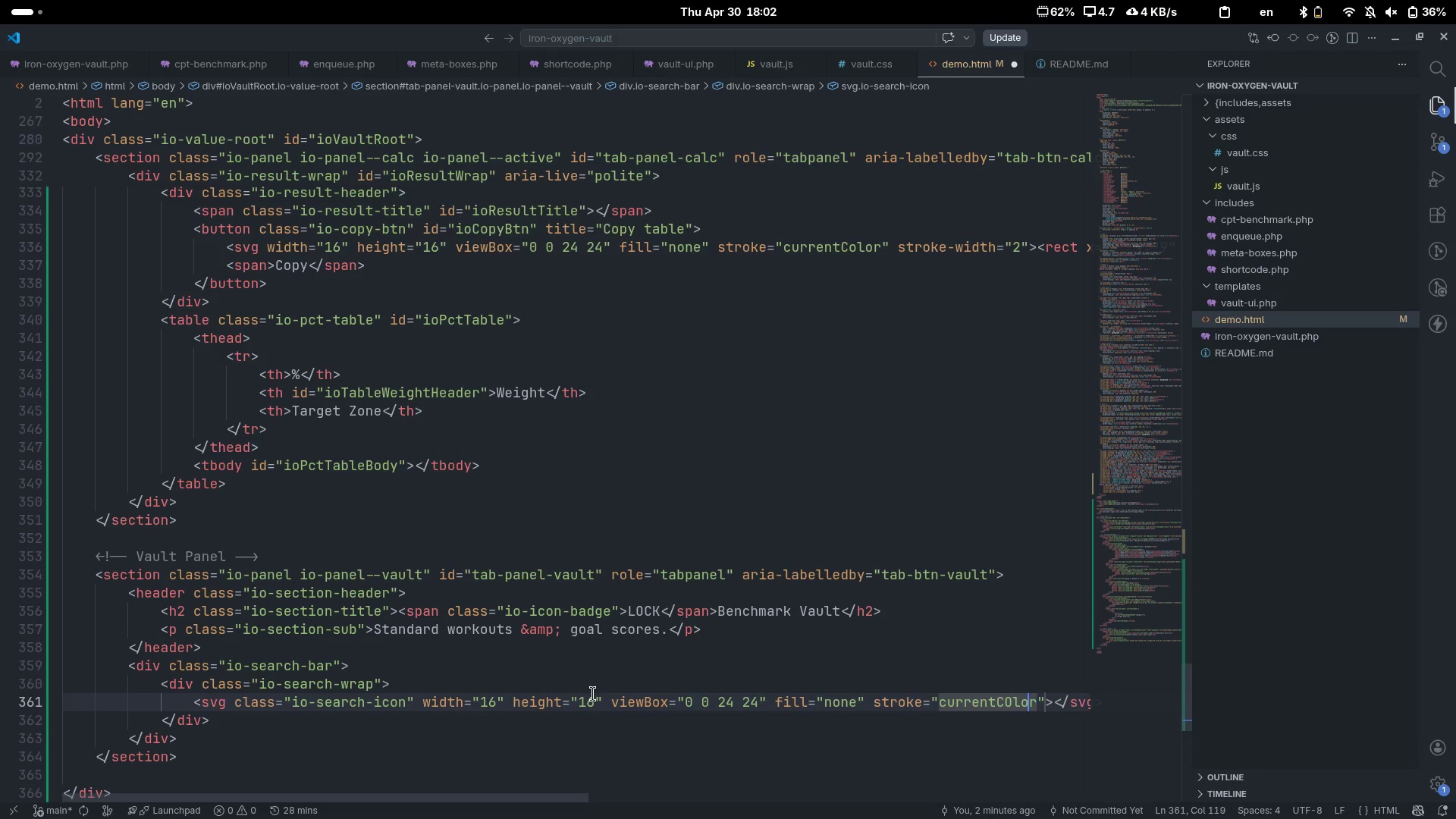 
key(ArrowLeft)
 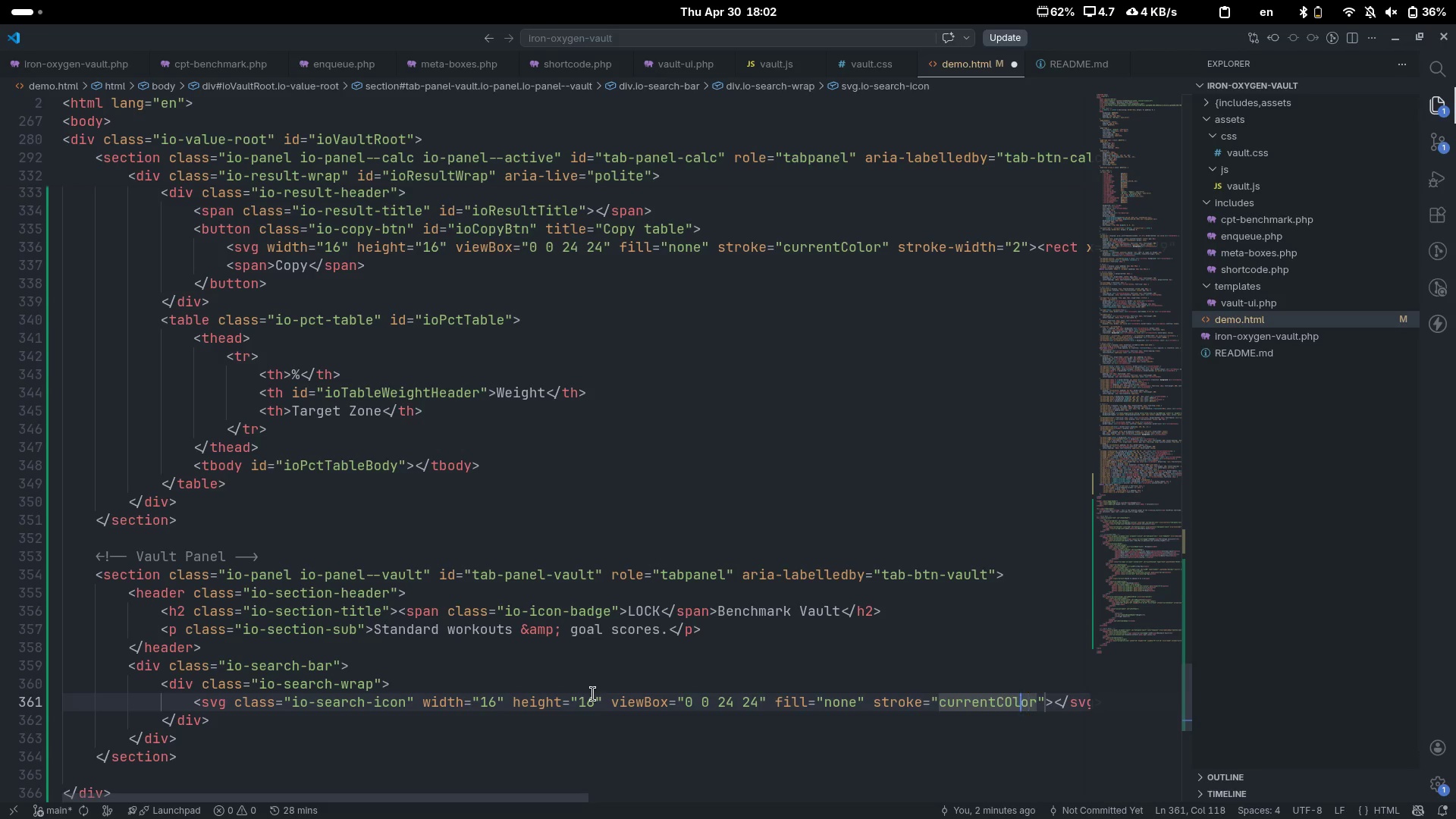 
key(ArrowLeft)
 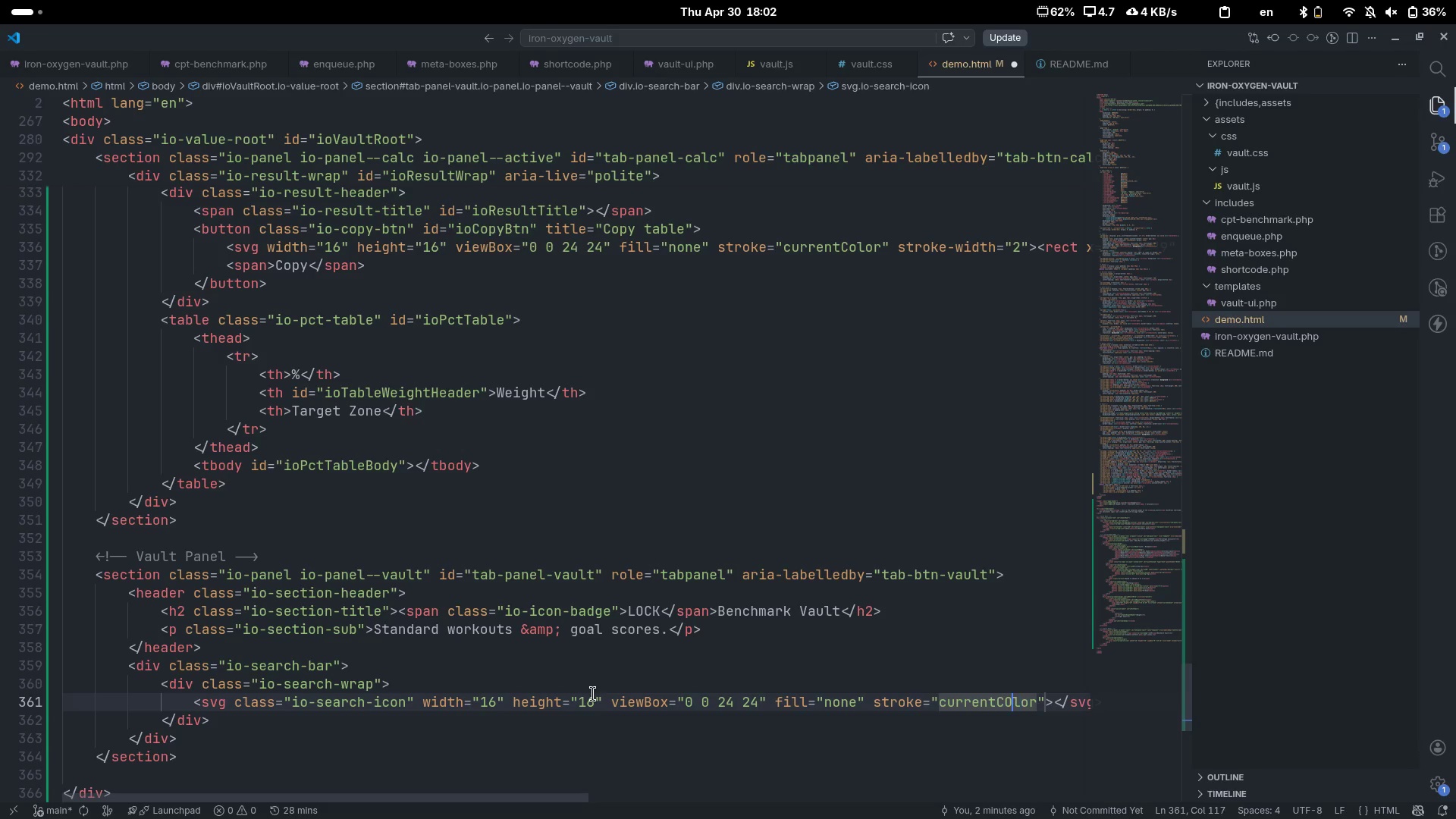 
key(ArrowLeft)
 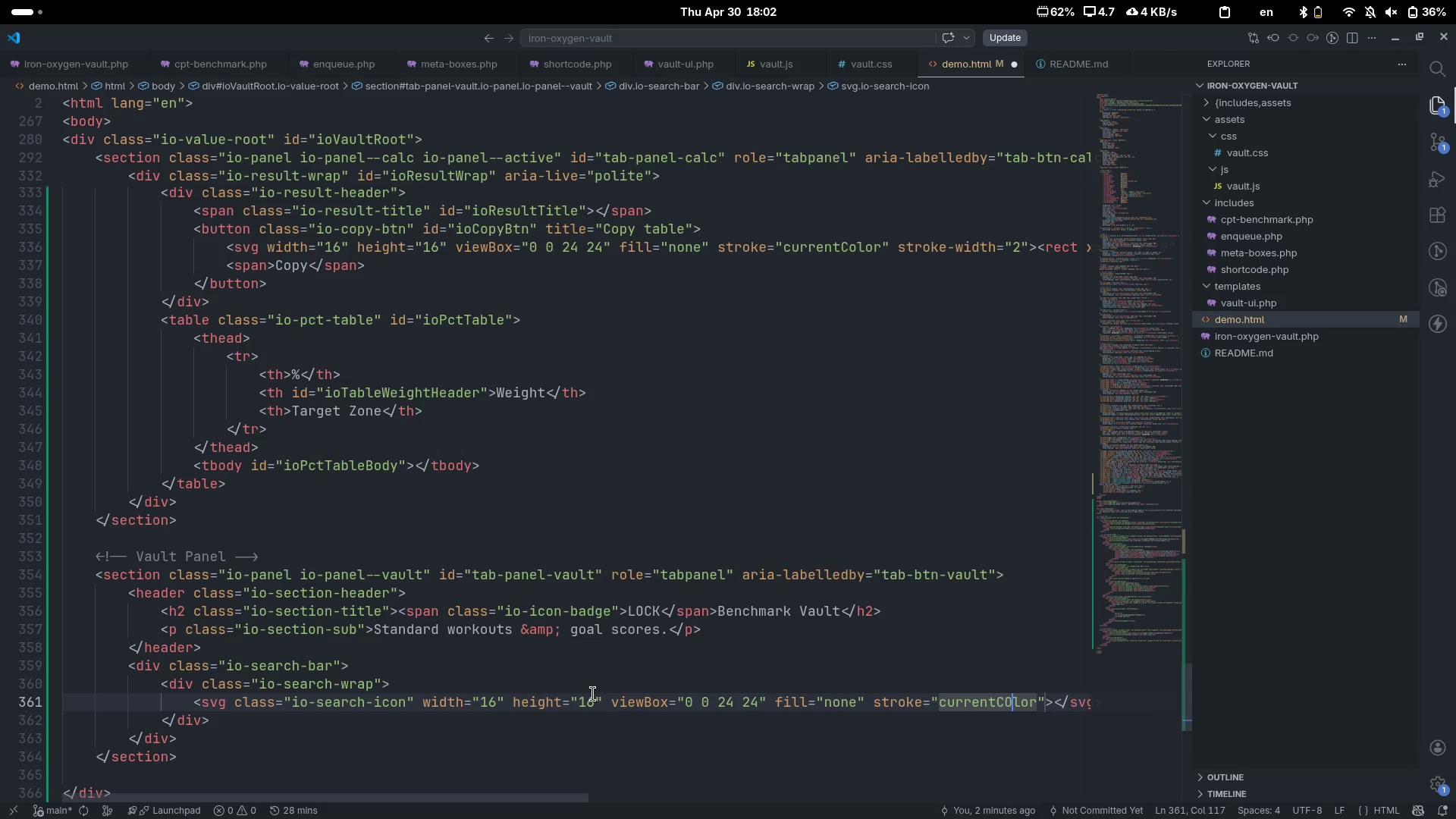 
key(Backspace)
 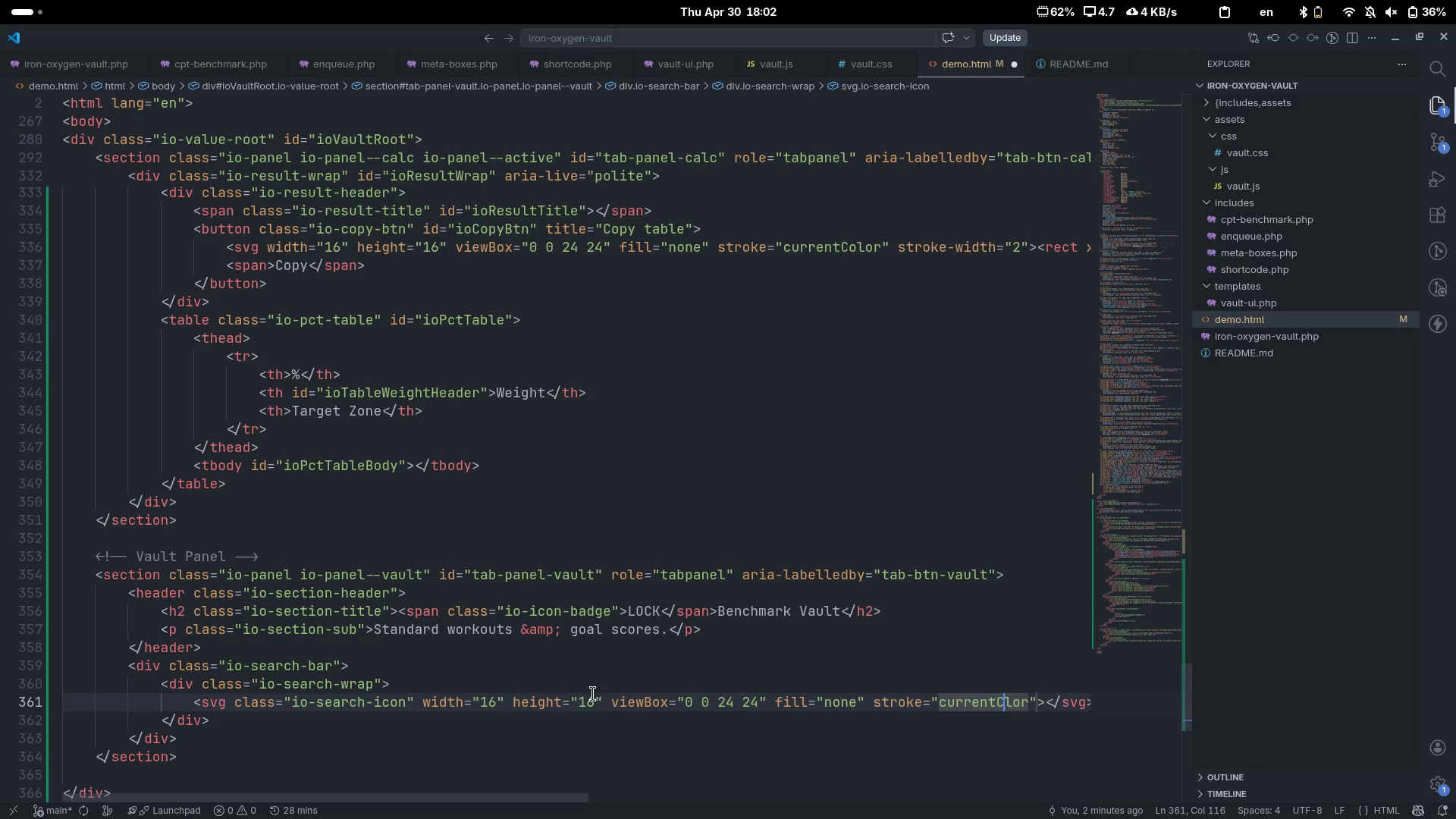 
key(O)
 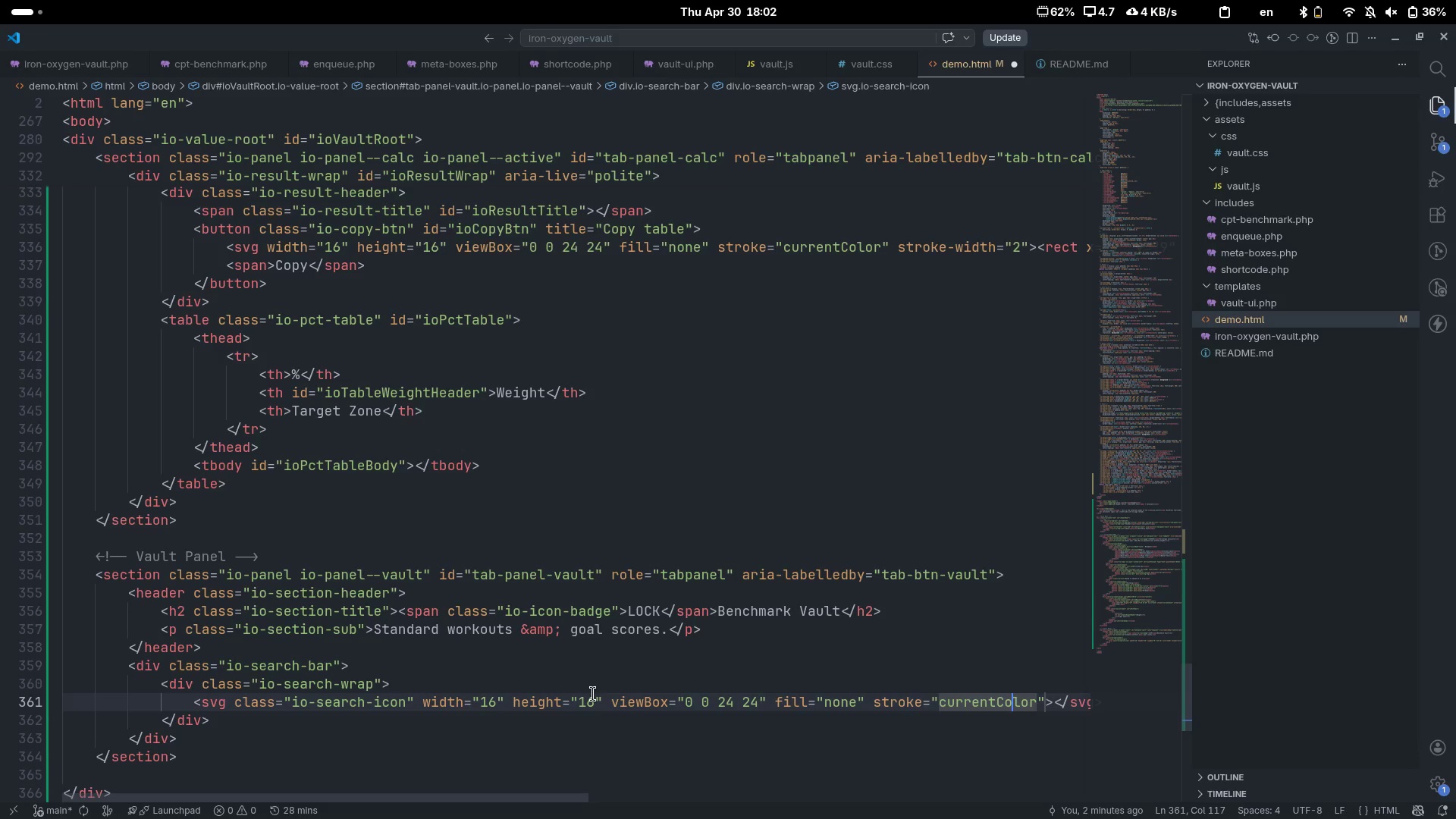 
key(Control+ControlLeft)
 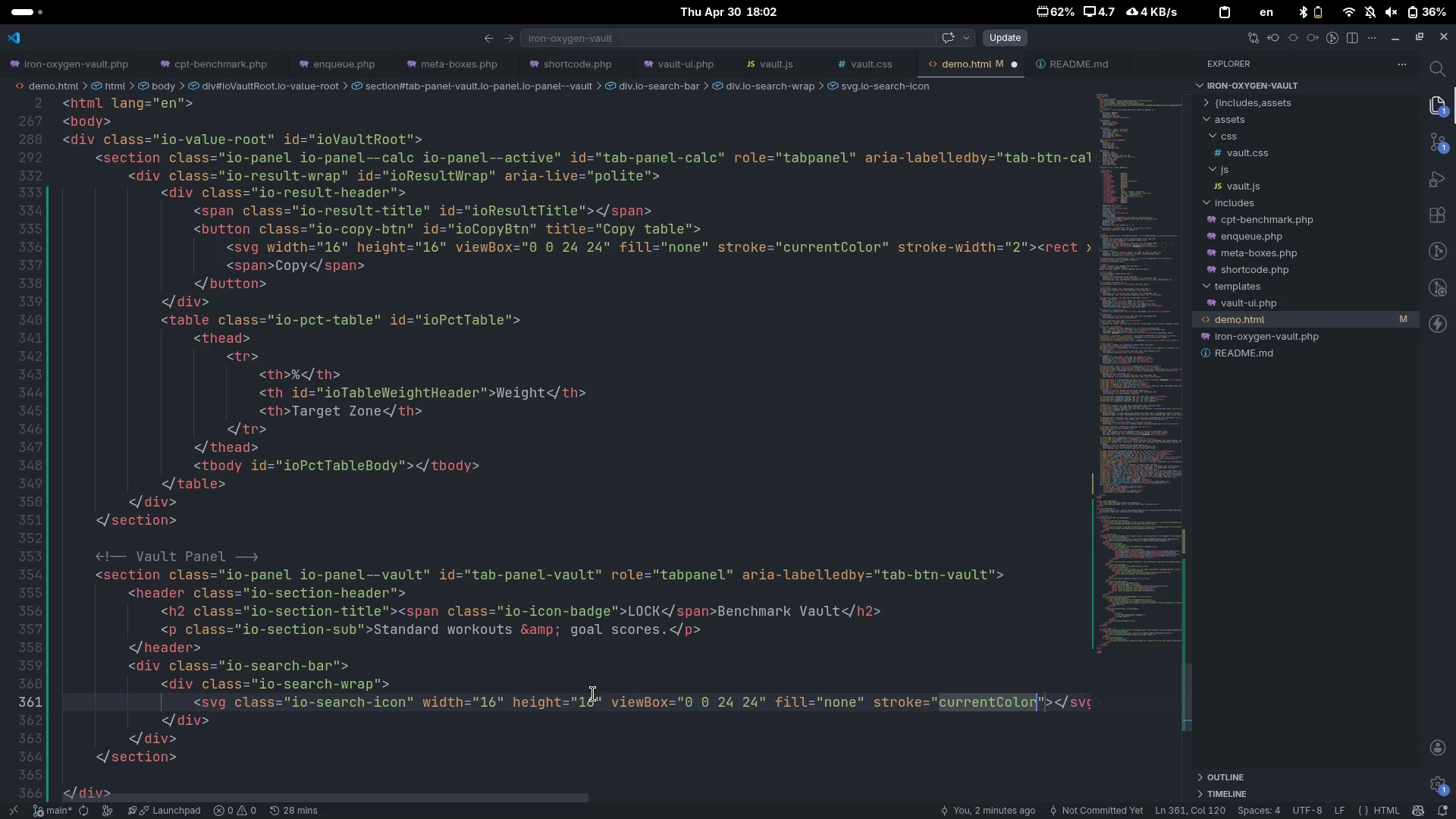 
key(Control+ArrowRight)
 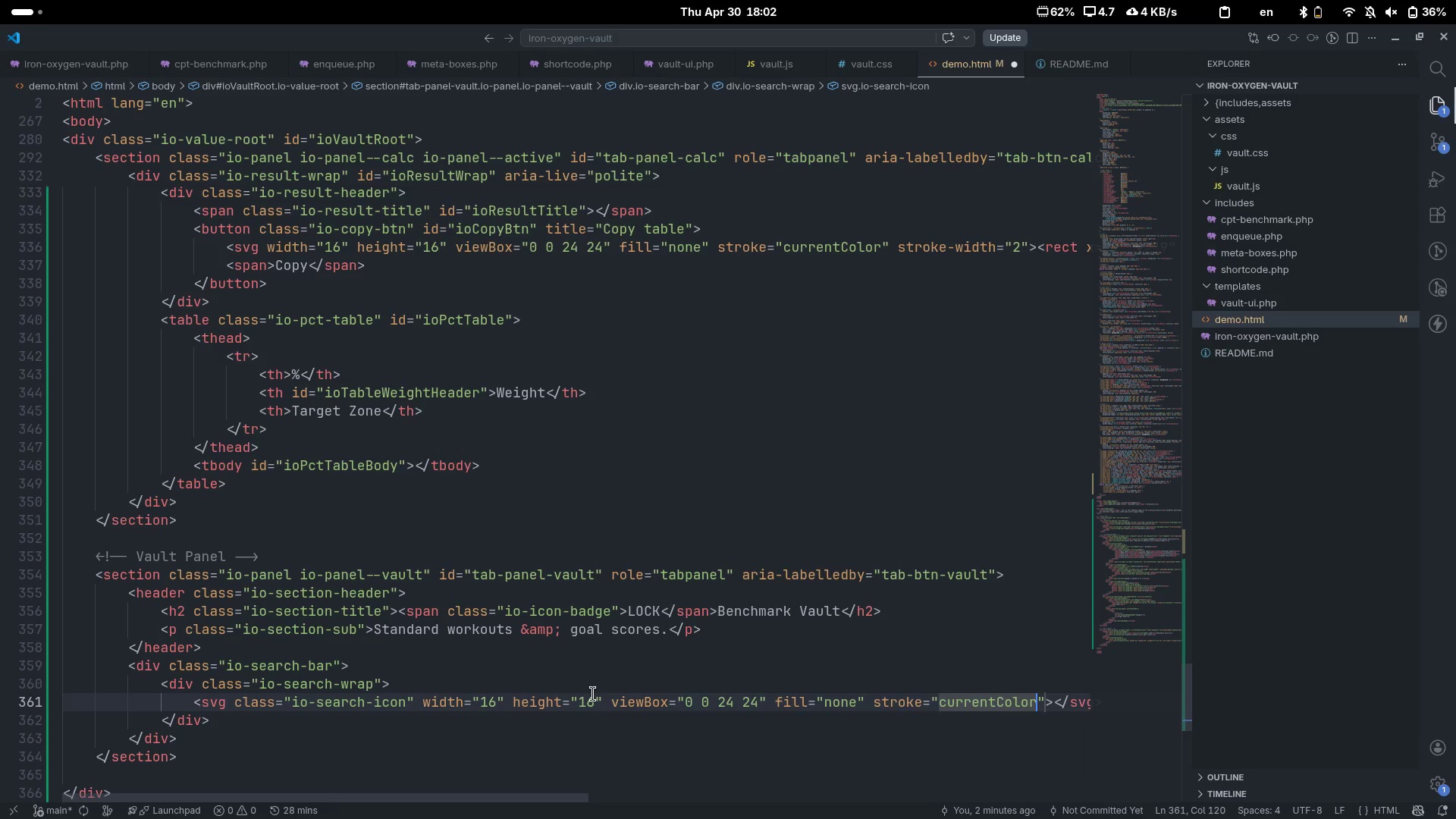 
key(ArrowRight)
 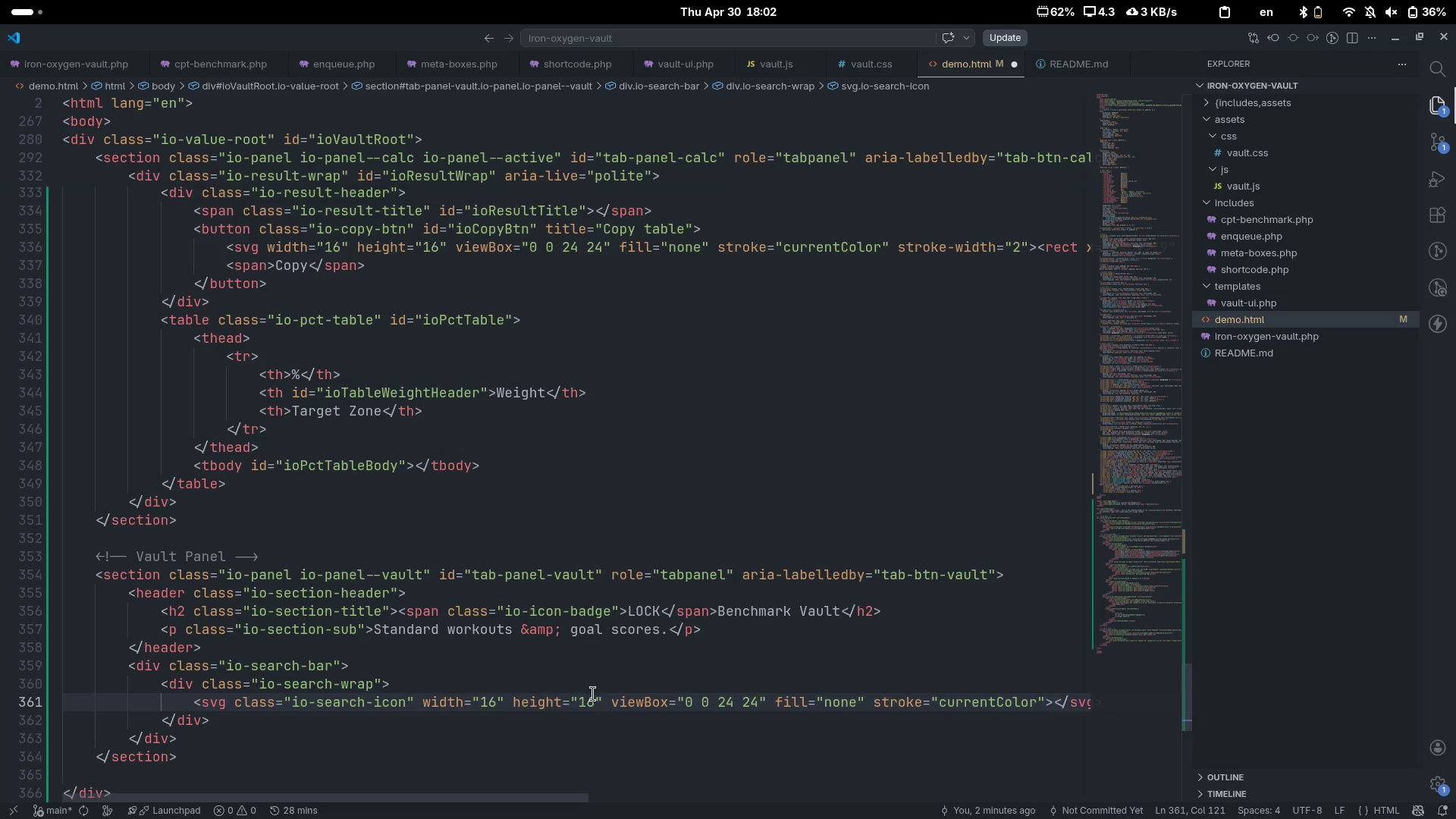 
type( stroke)
 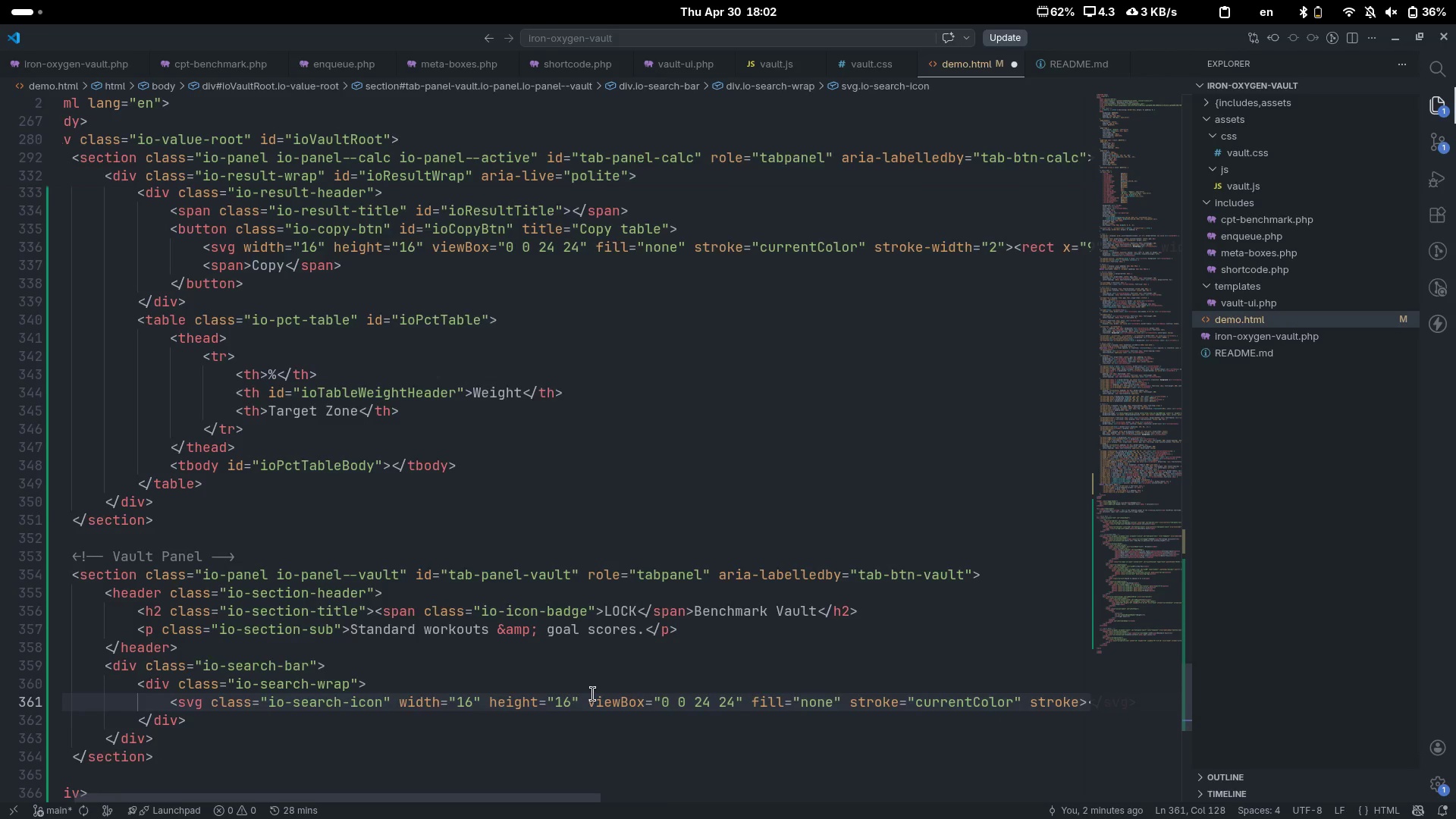 
scroll: coordinate [593, 694], scroll_direction: down, amount: 15.0
 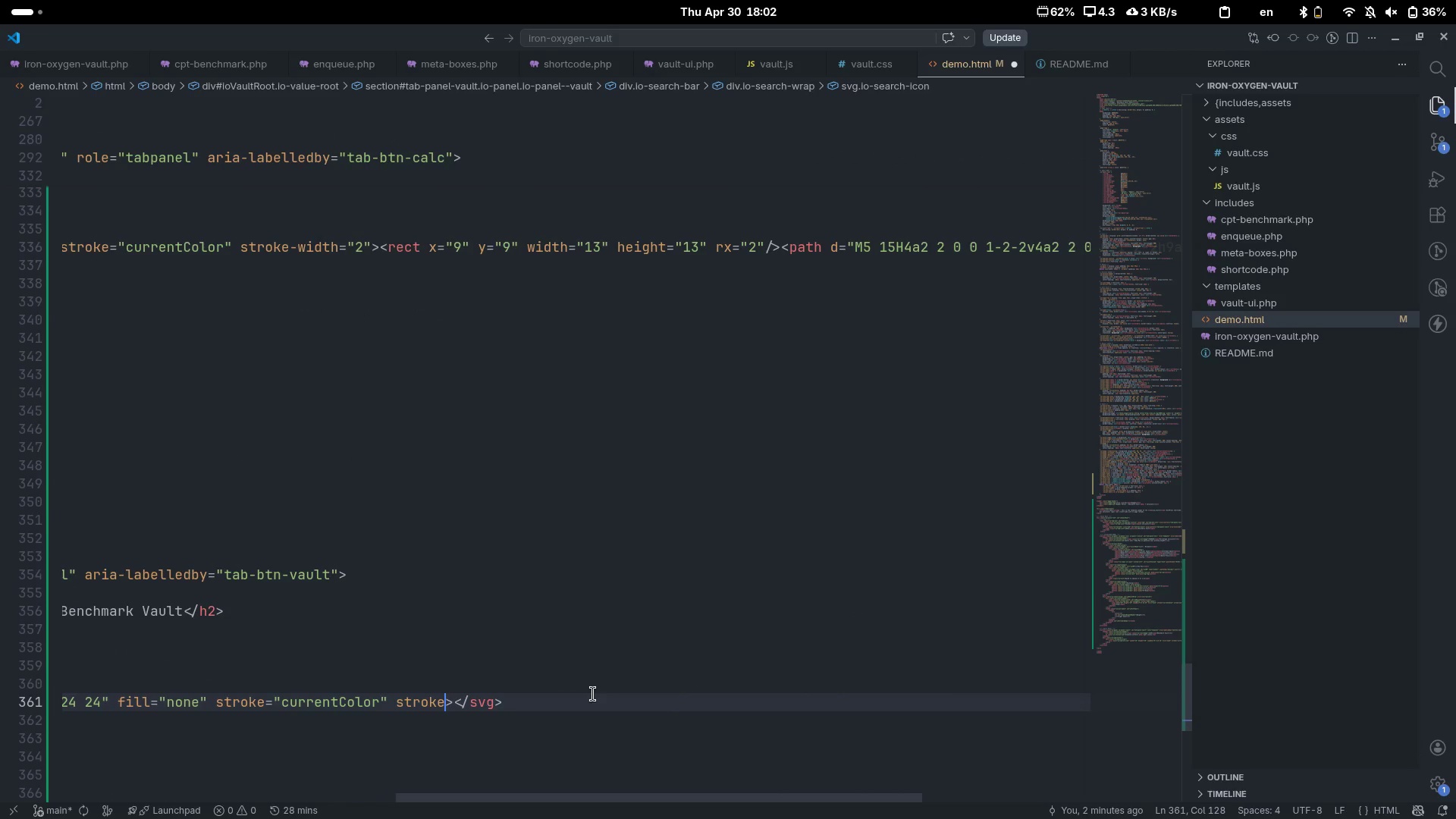 
type(-width=2.5)
 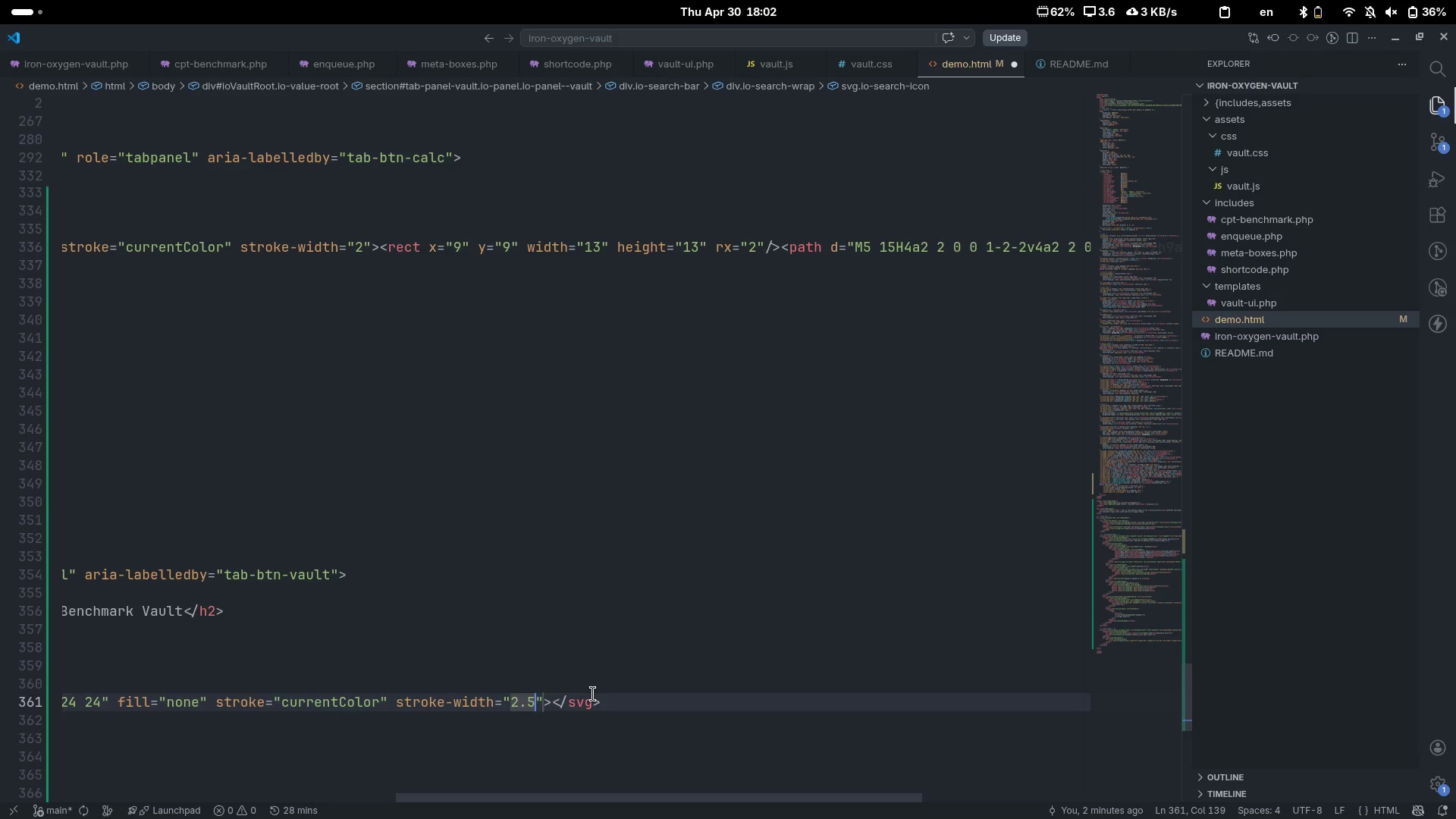 
key(ArrowRight)
 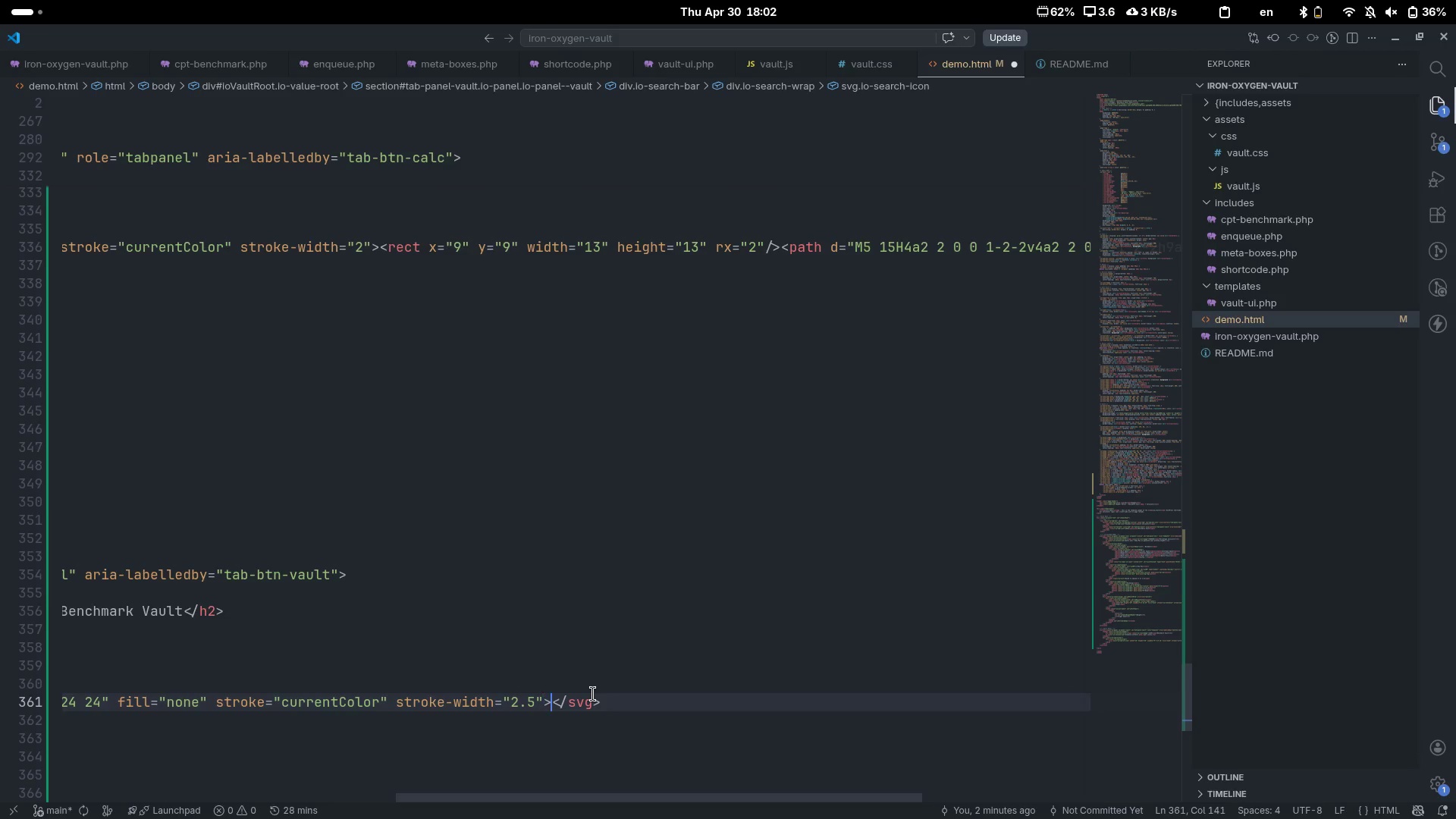 
key(ArrowRight)
 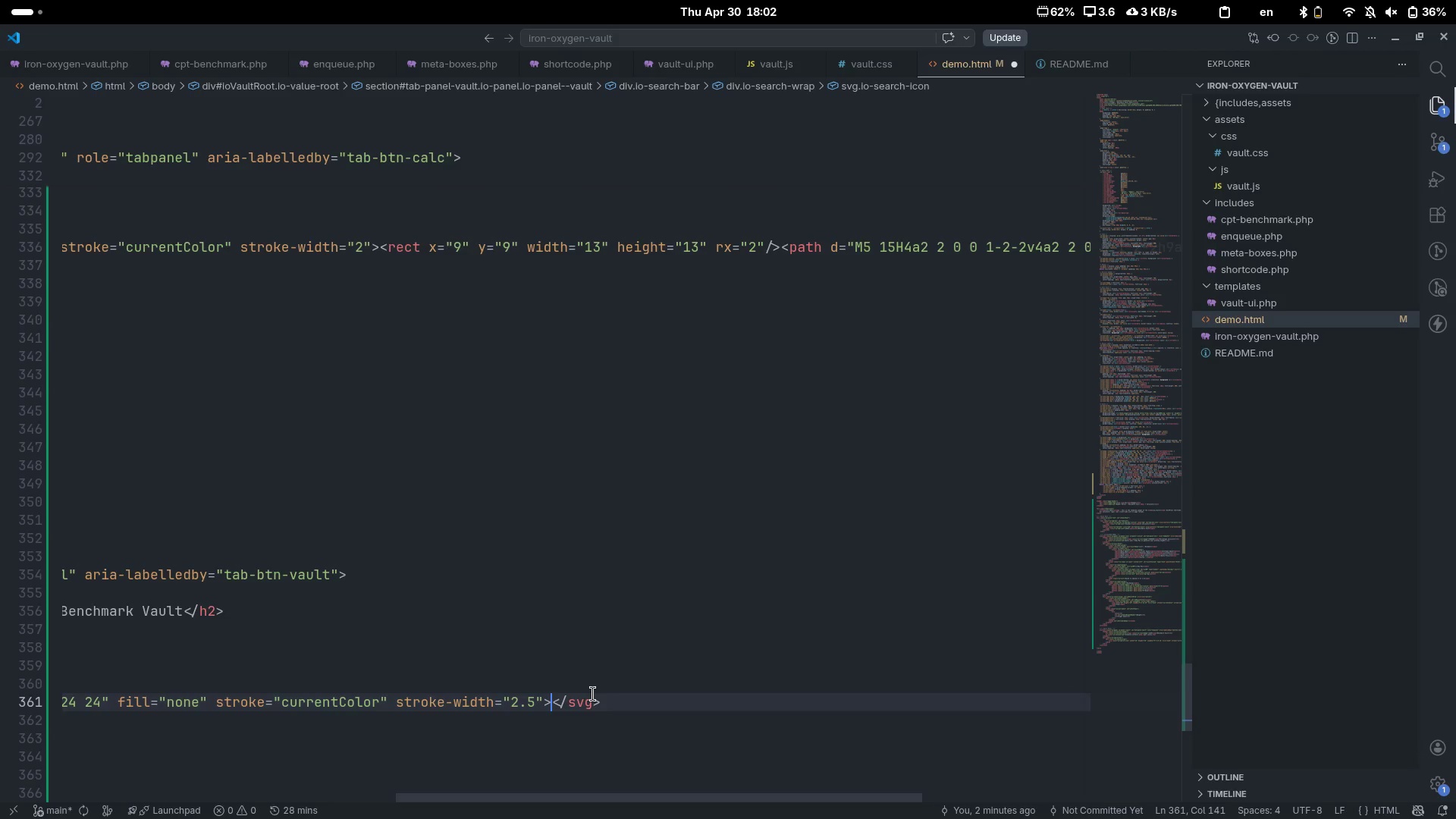 
key(Shift+ShiftLeft)
 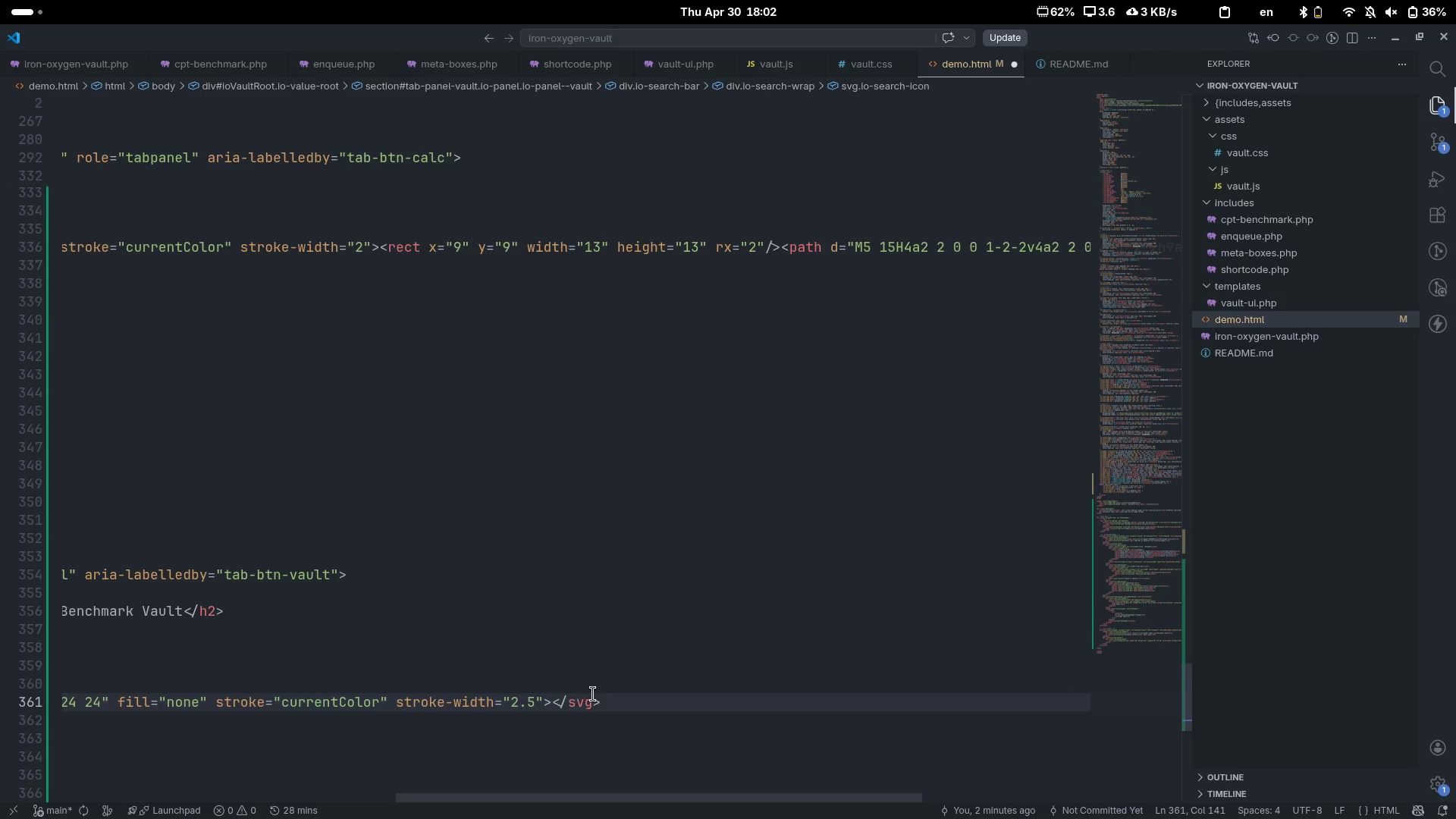 
key(Shift+Comma)
 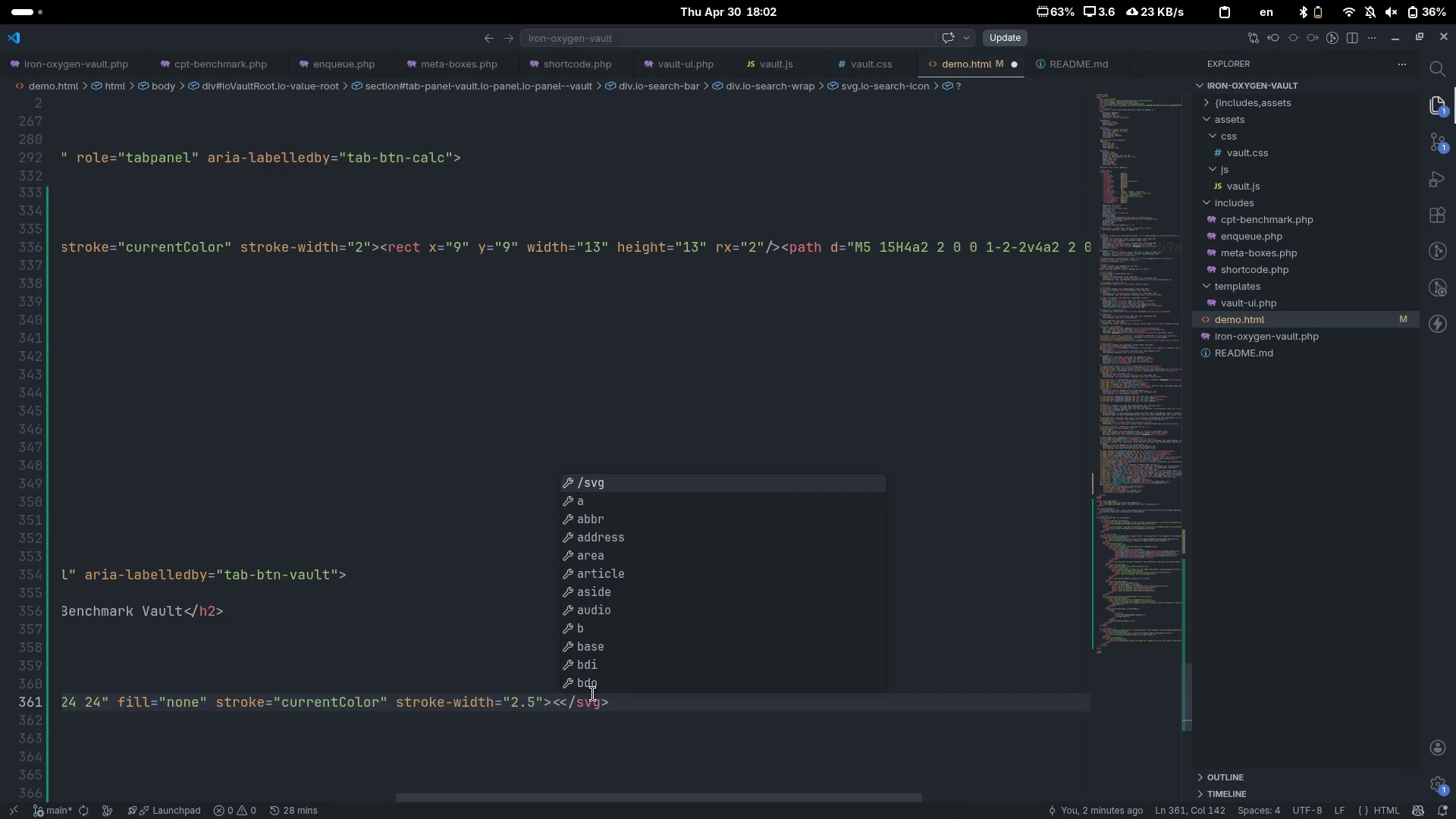 
type(circle>)
 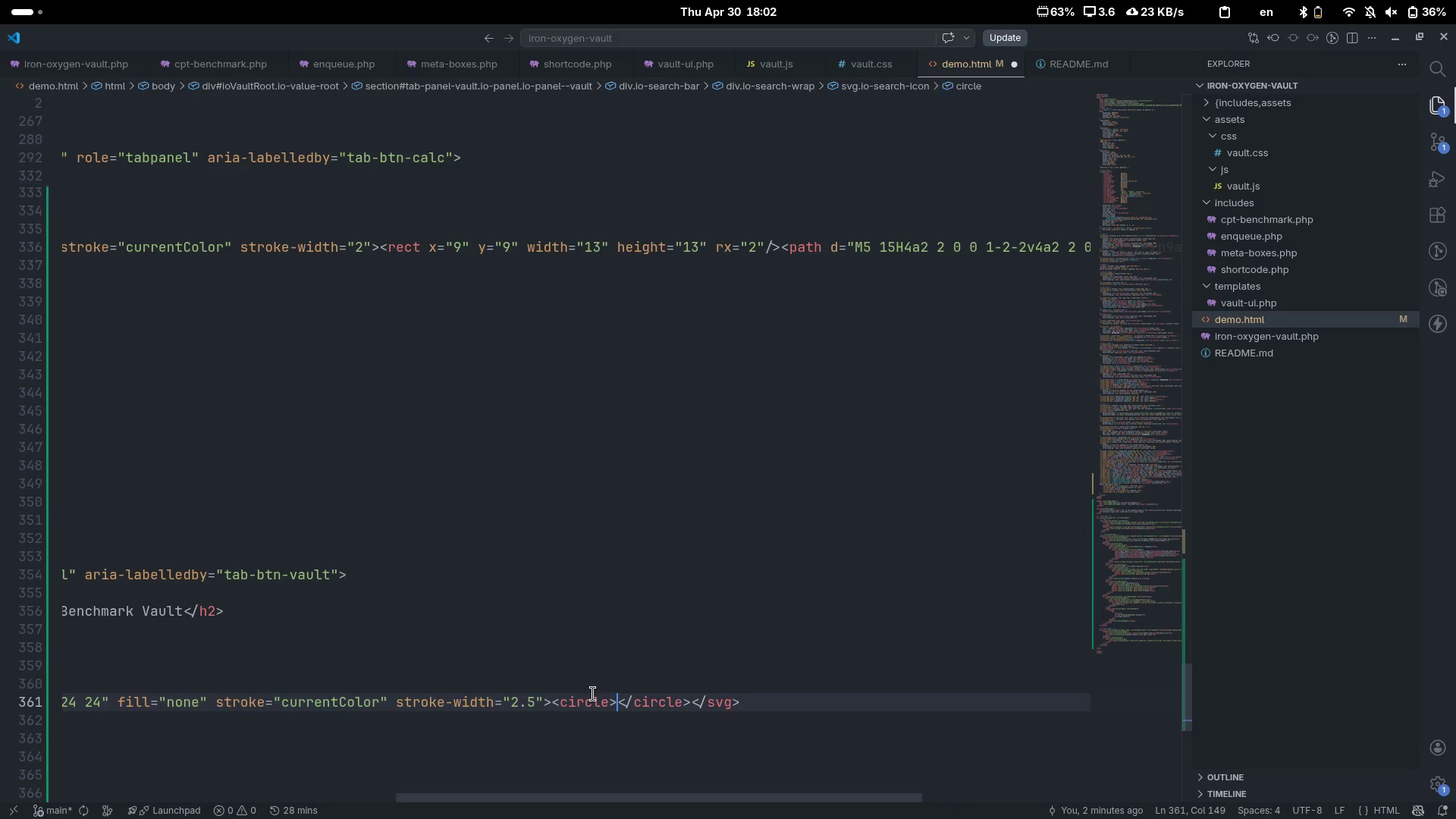 
key(ArrowLeft)
 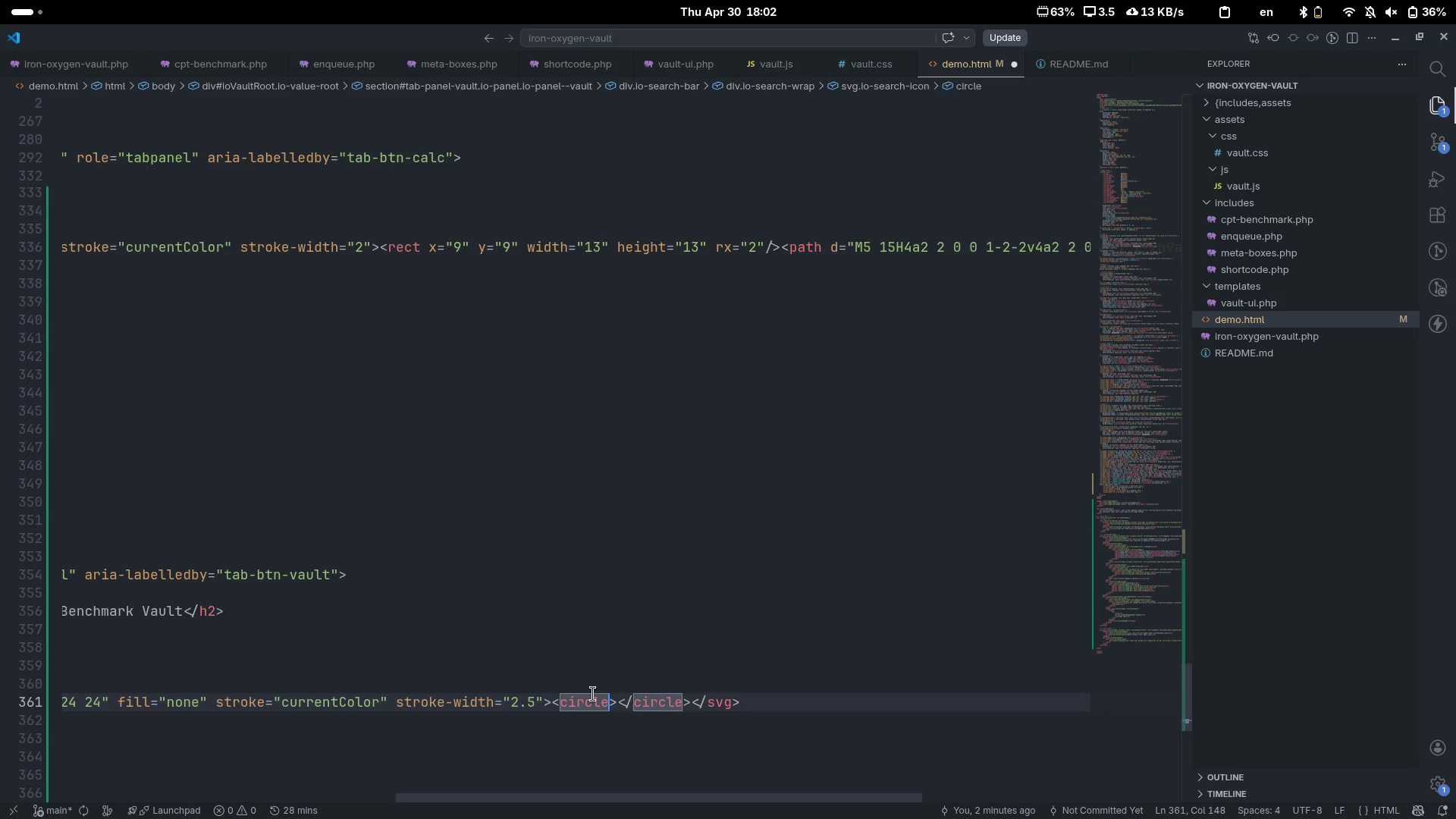 
type( cd)
key(Backspace)
type(sx)
key(Backspace)
key(Backspace)
type(x=11)
 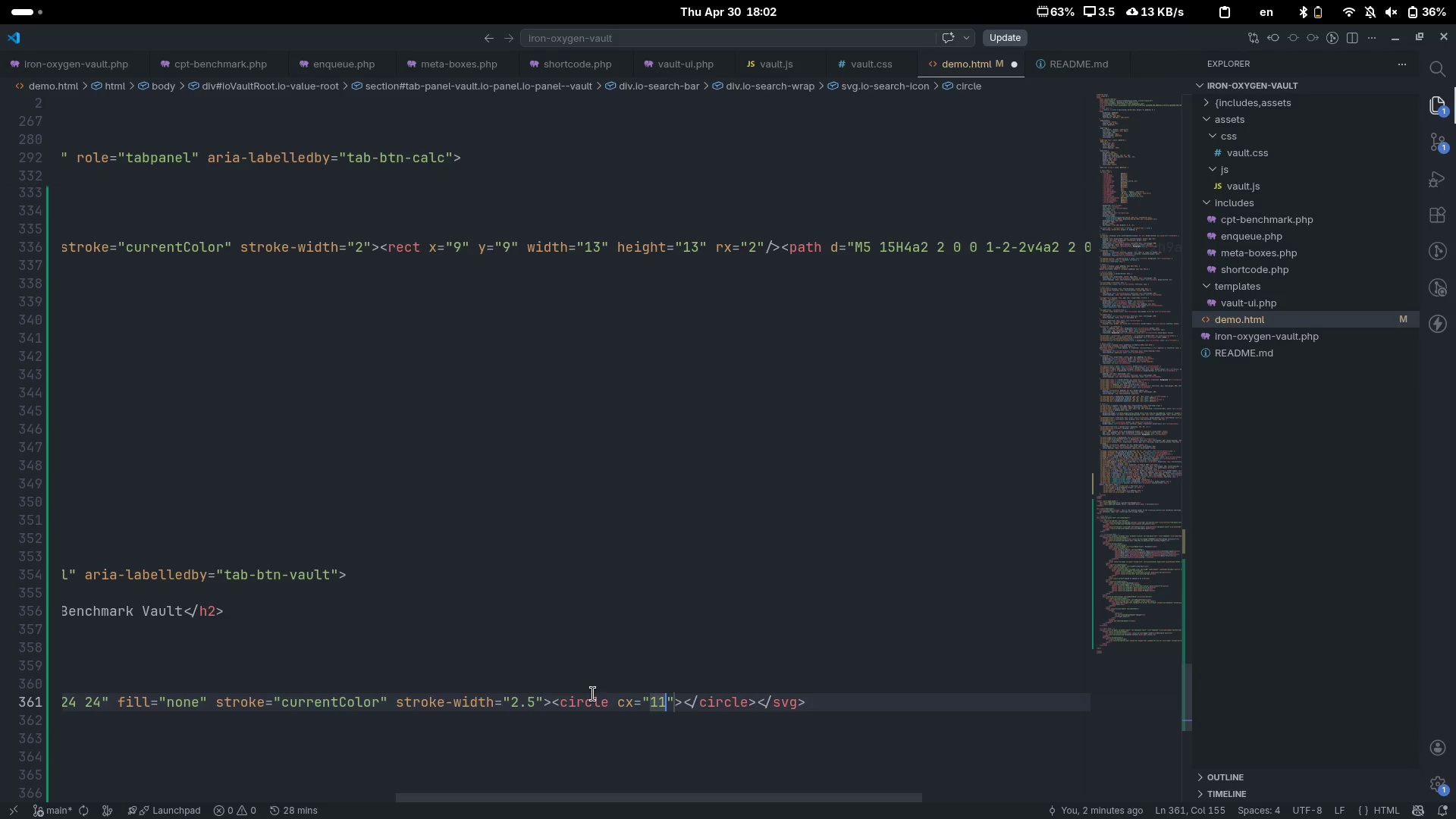 
key(ArrowRight)
 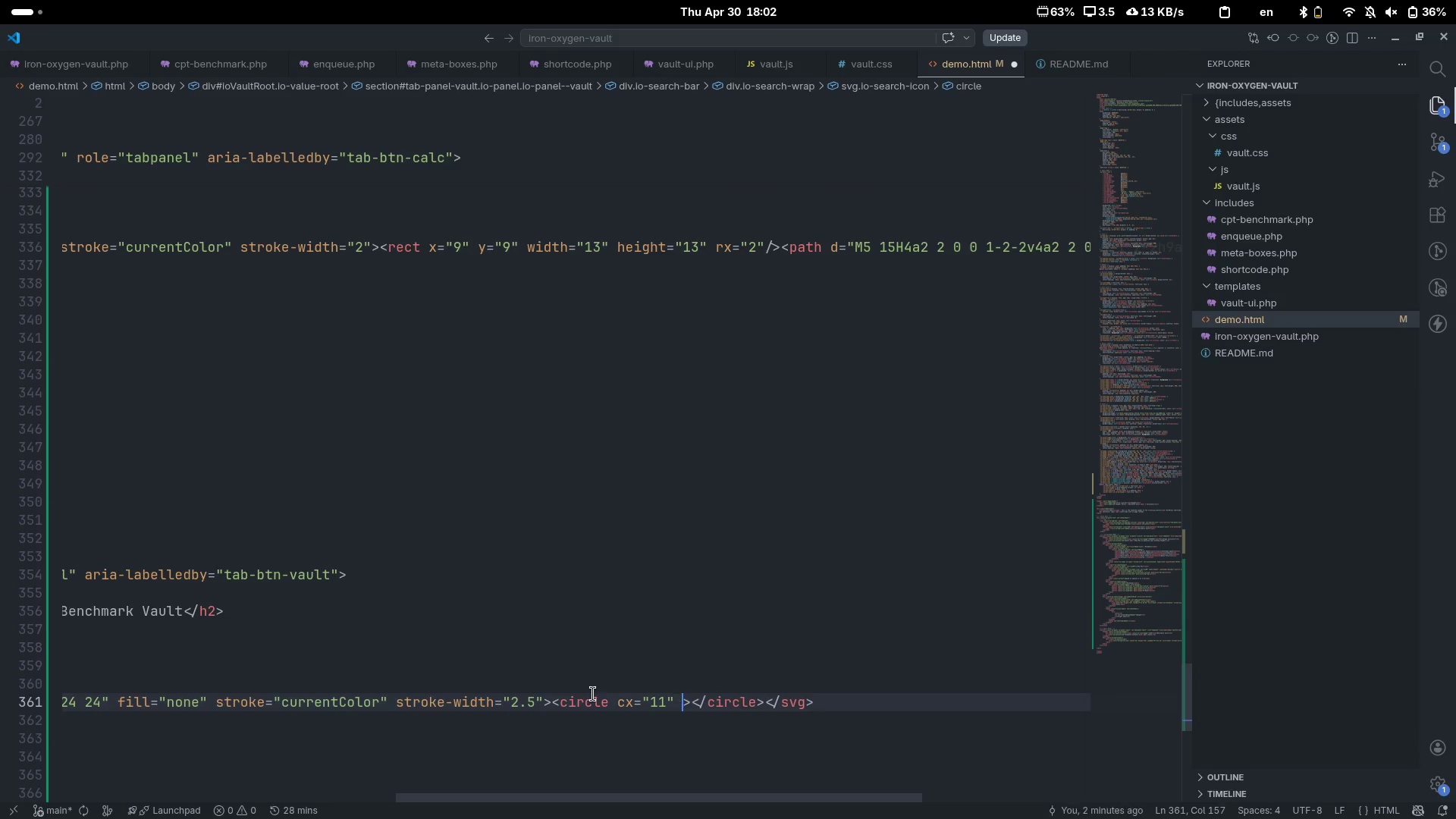 
type( cy=11)
 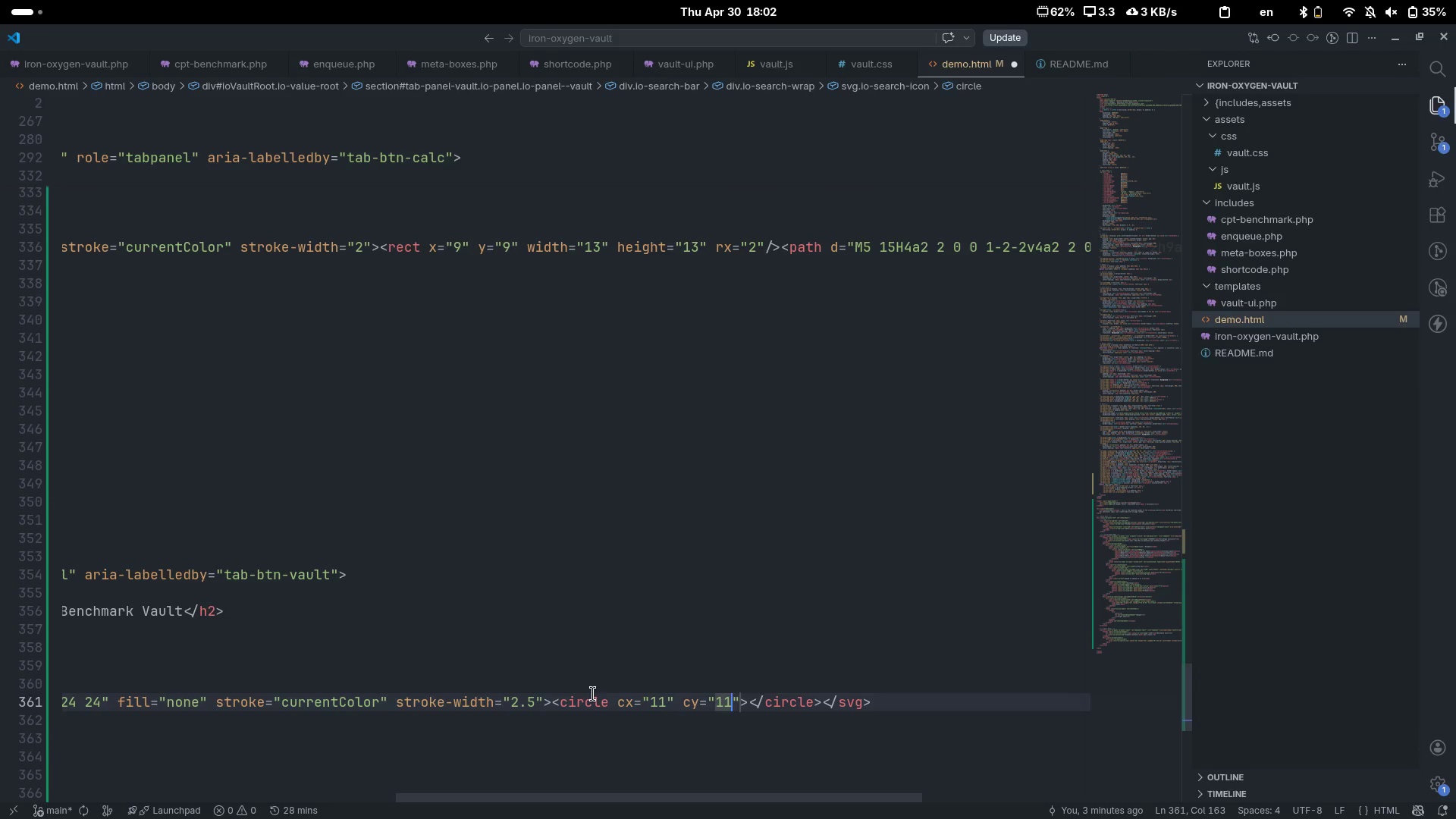 
key(ArrowRight)
 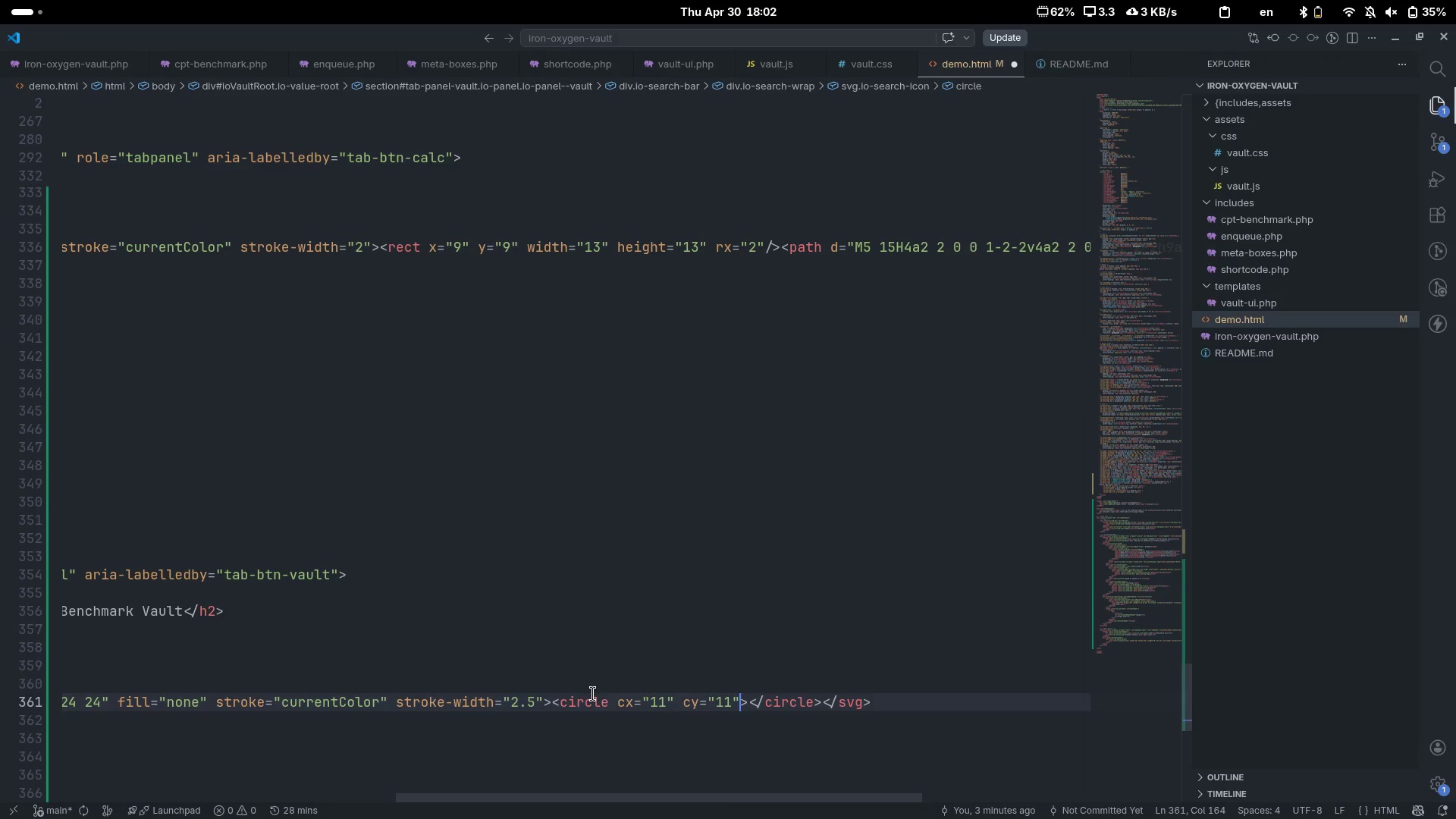 
key(Space)
 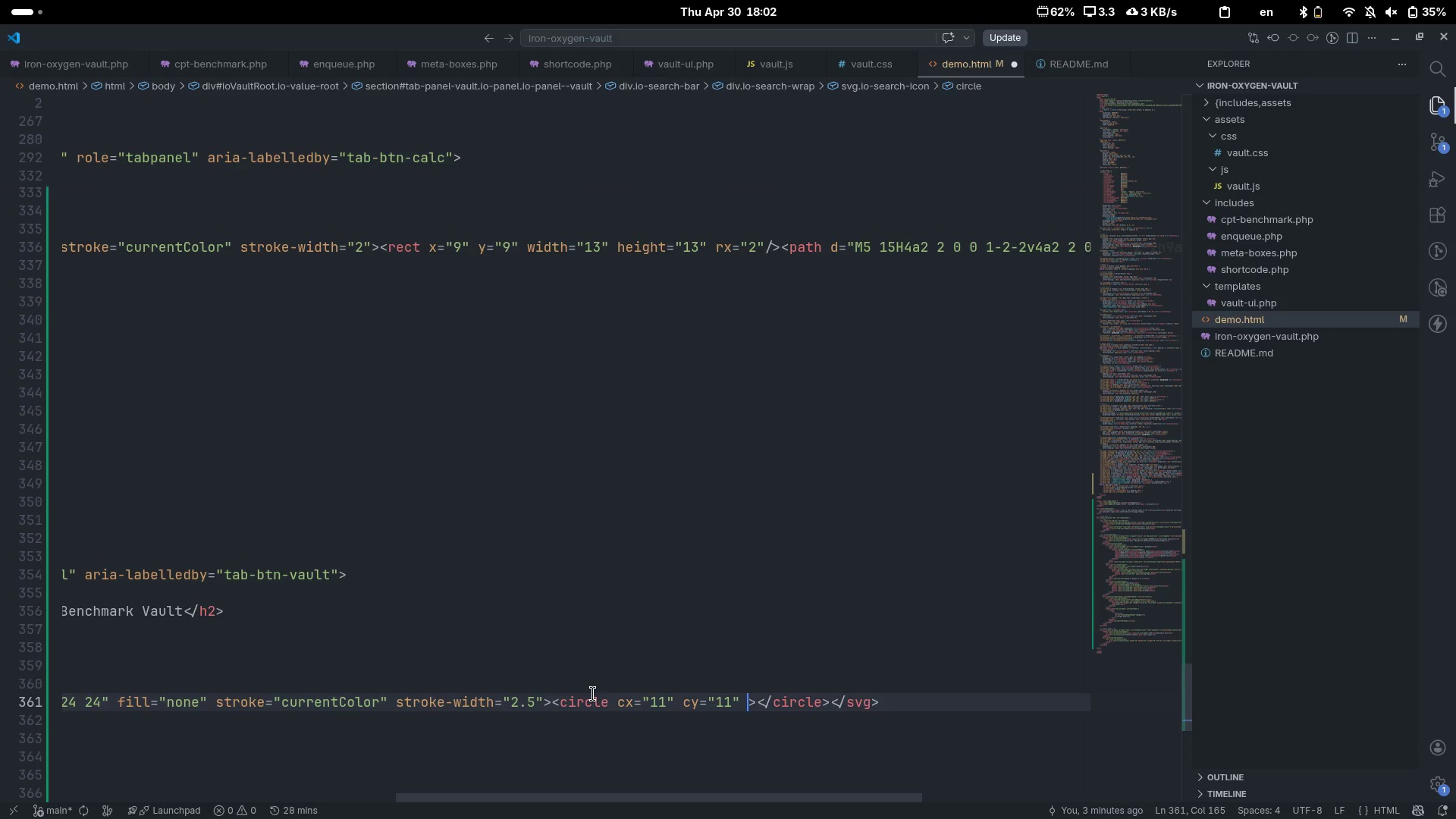 
key(R)
 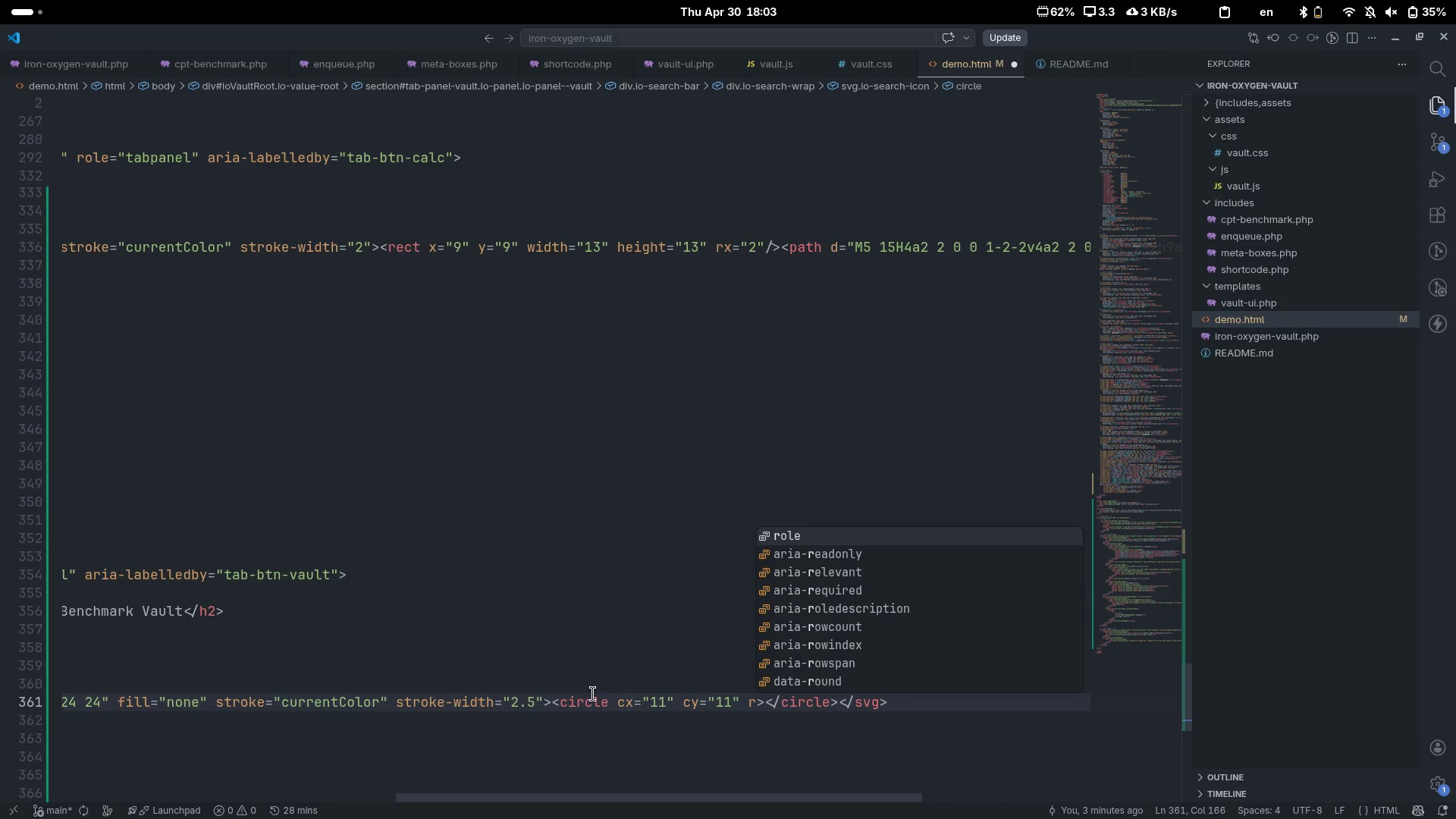 
key(Equal)
 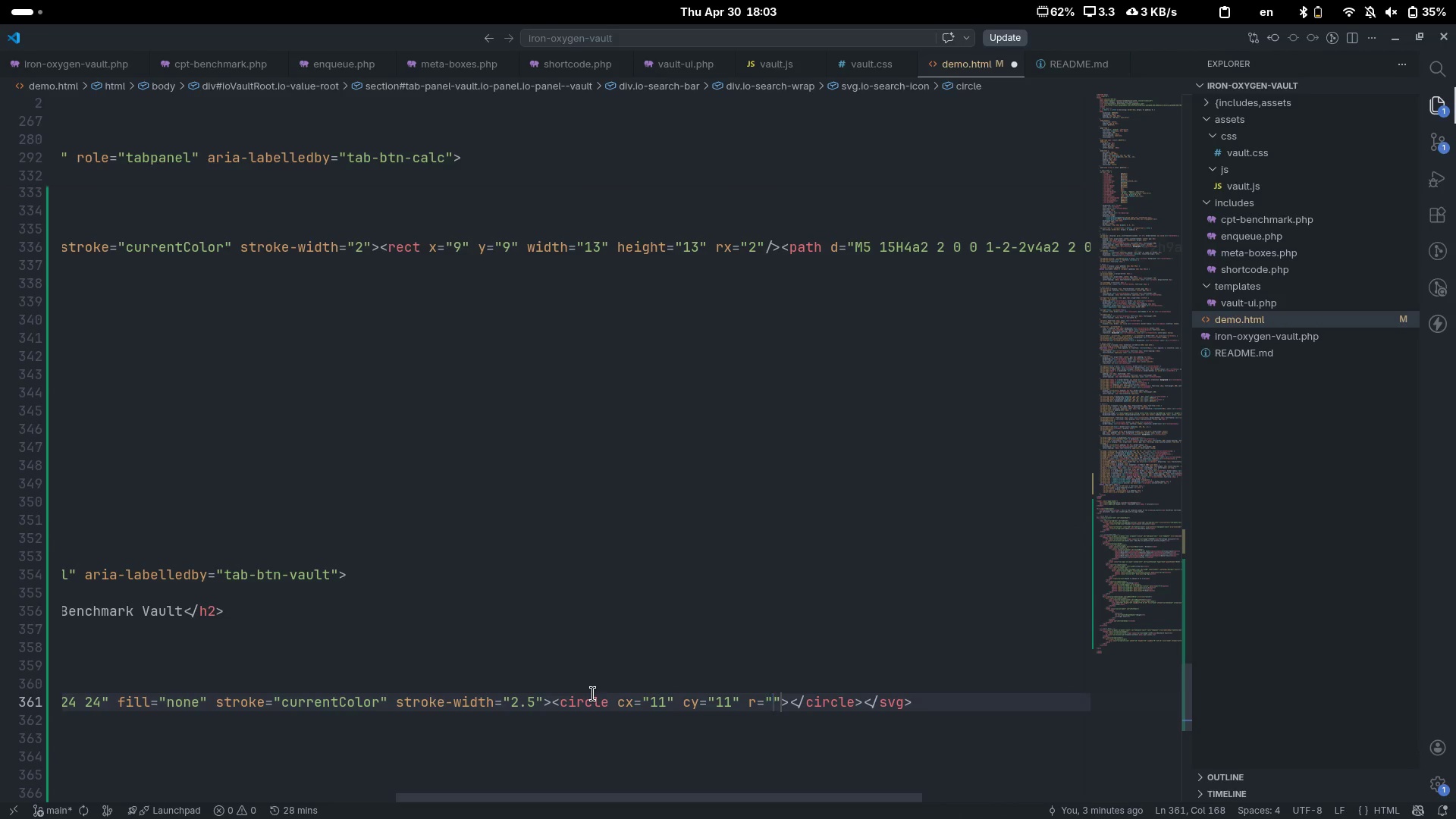 
key(8)
 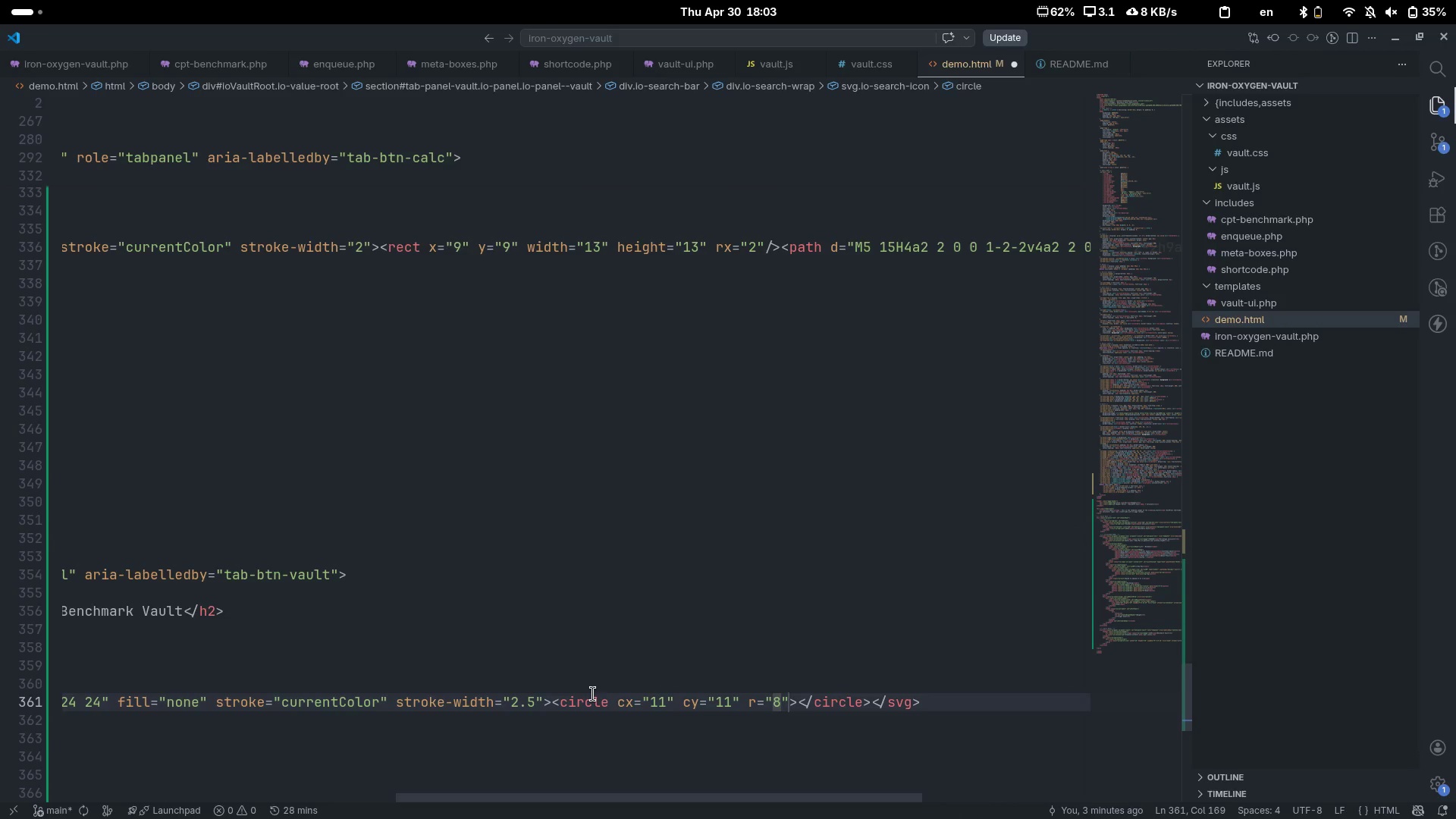 
key(Escape)
 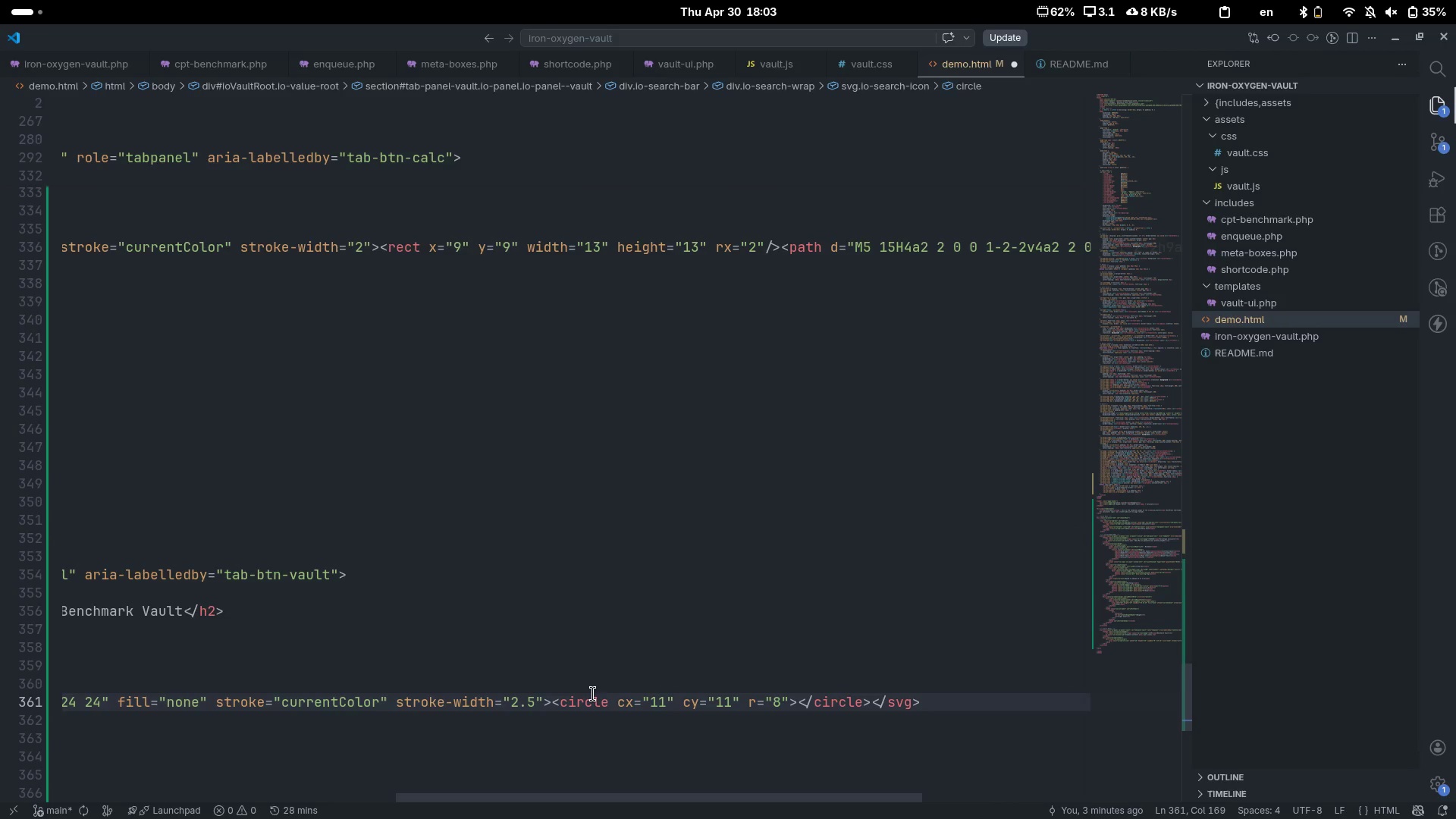 
key(ArrowRight)
 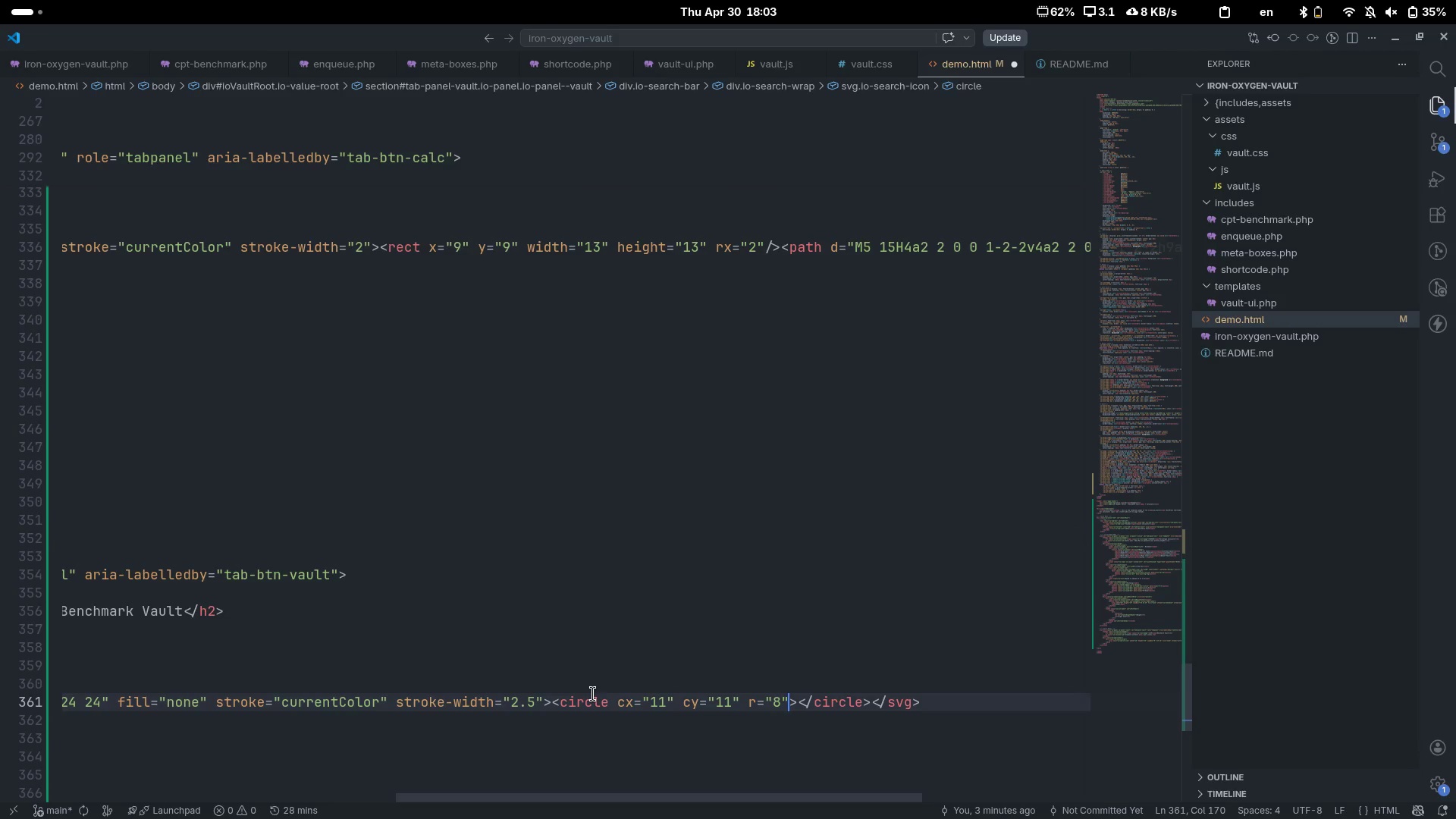 
key(ArrowRight)
 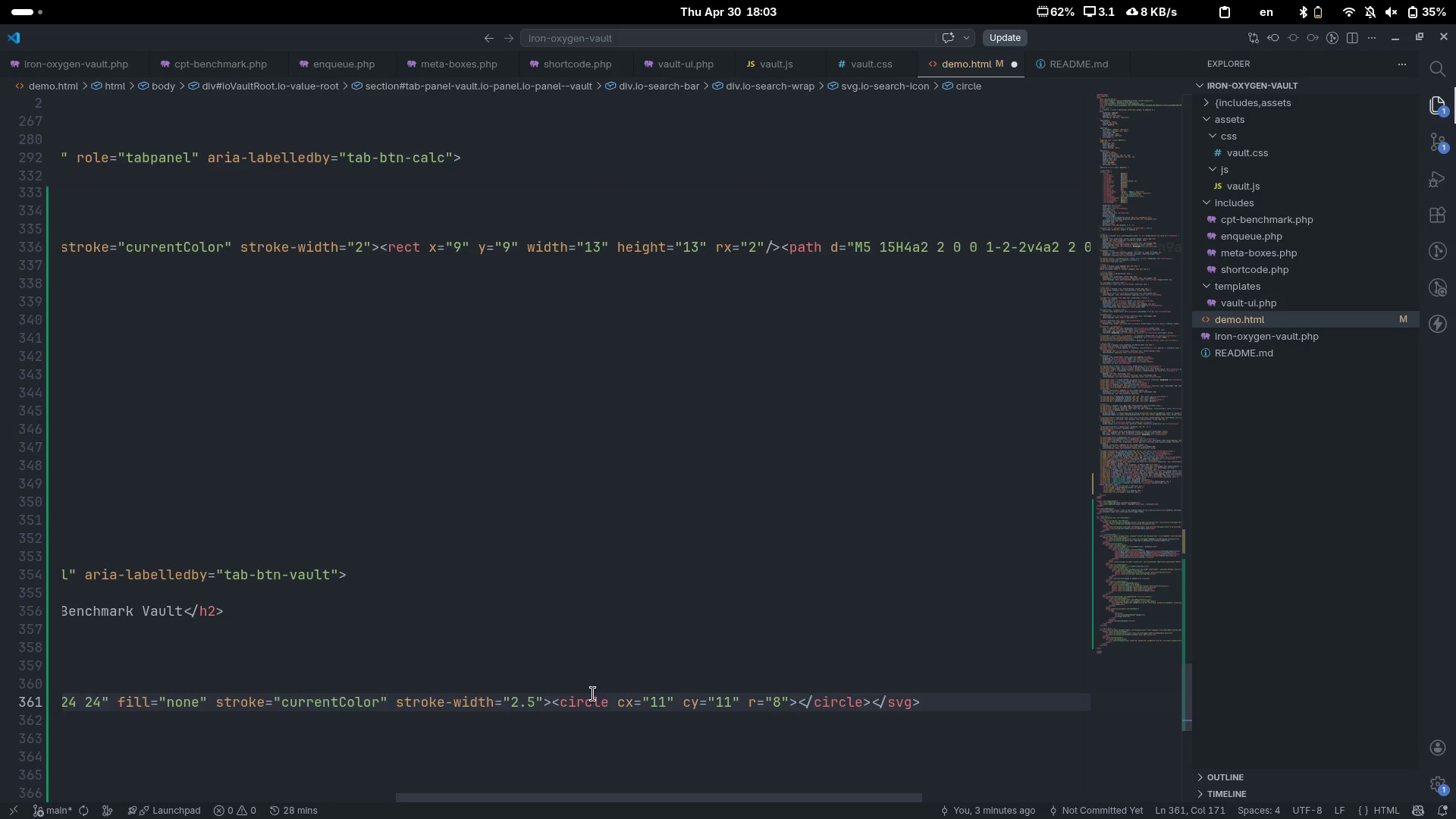 
key(ArrowRight)
 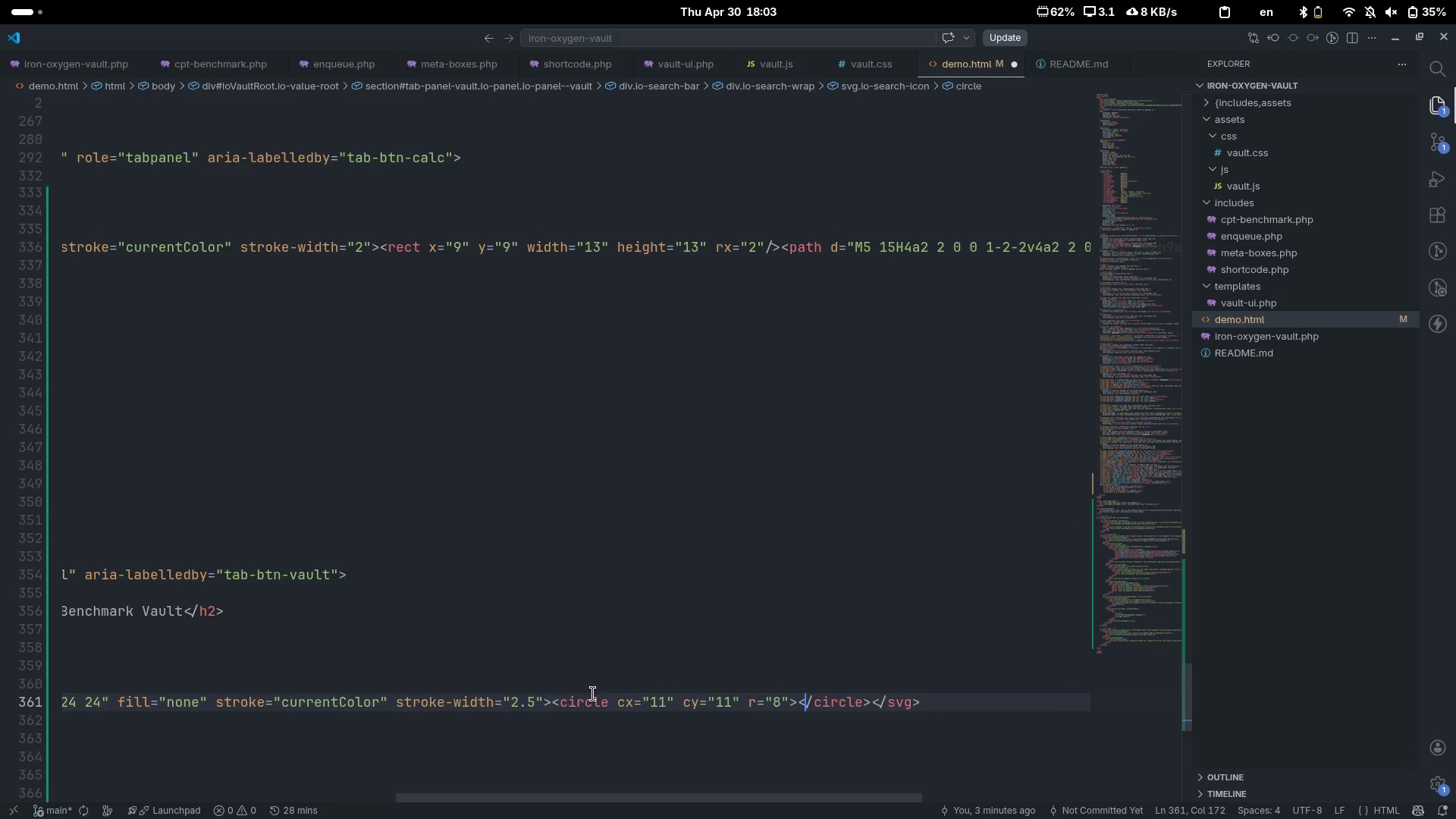 
key(Backspace)
 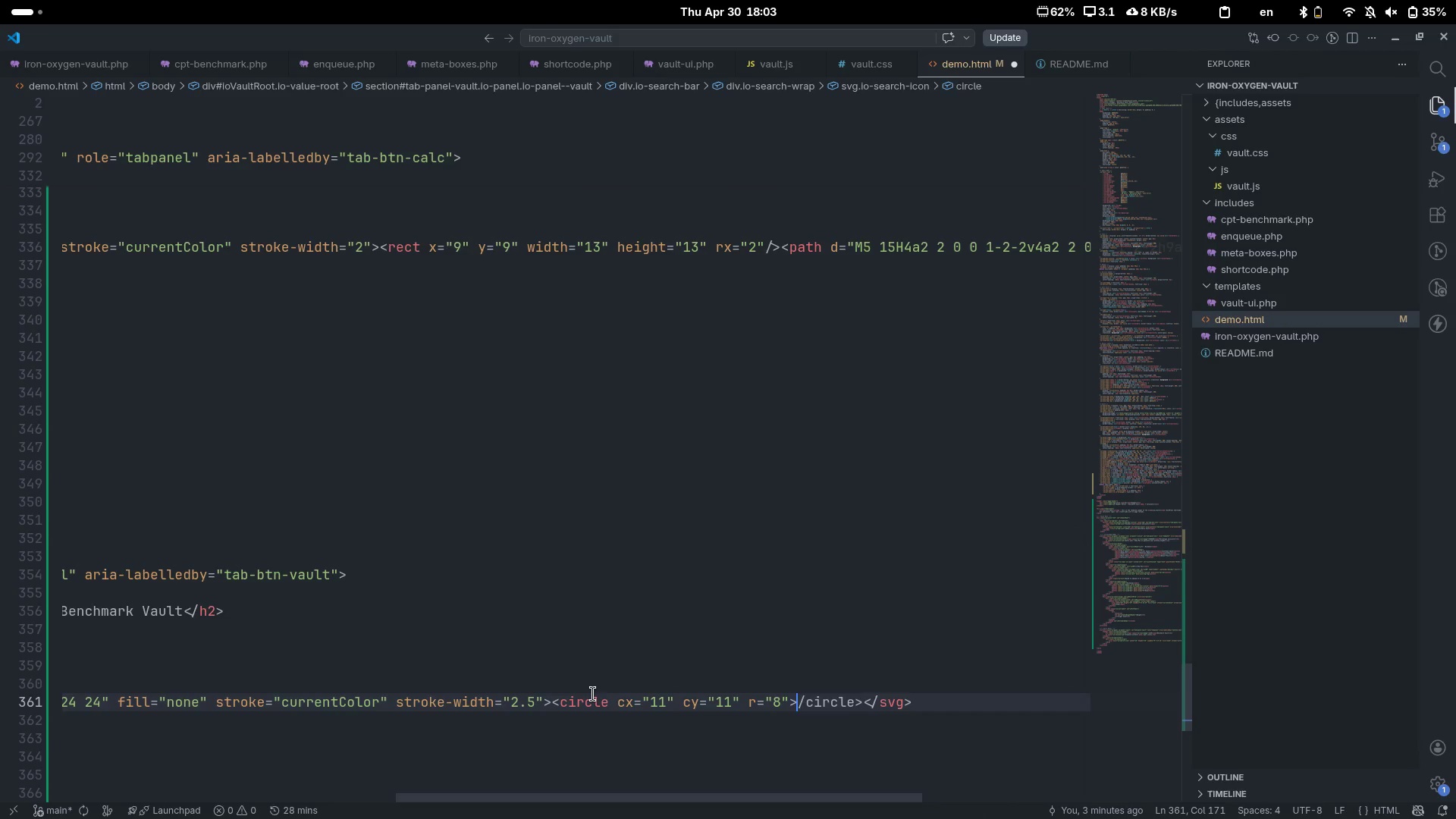 
key(Backspace)
 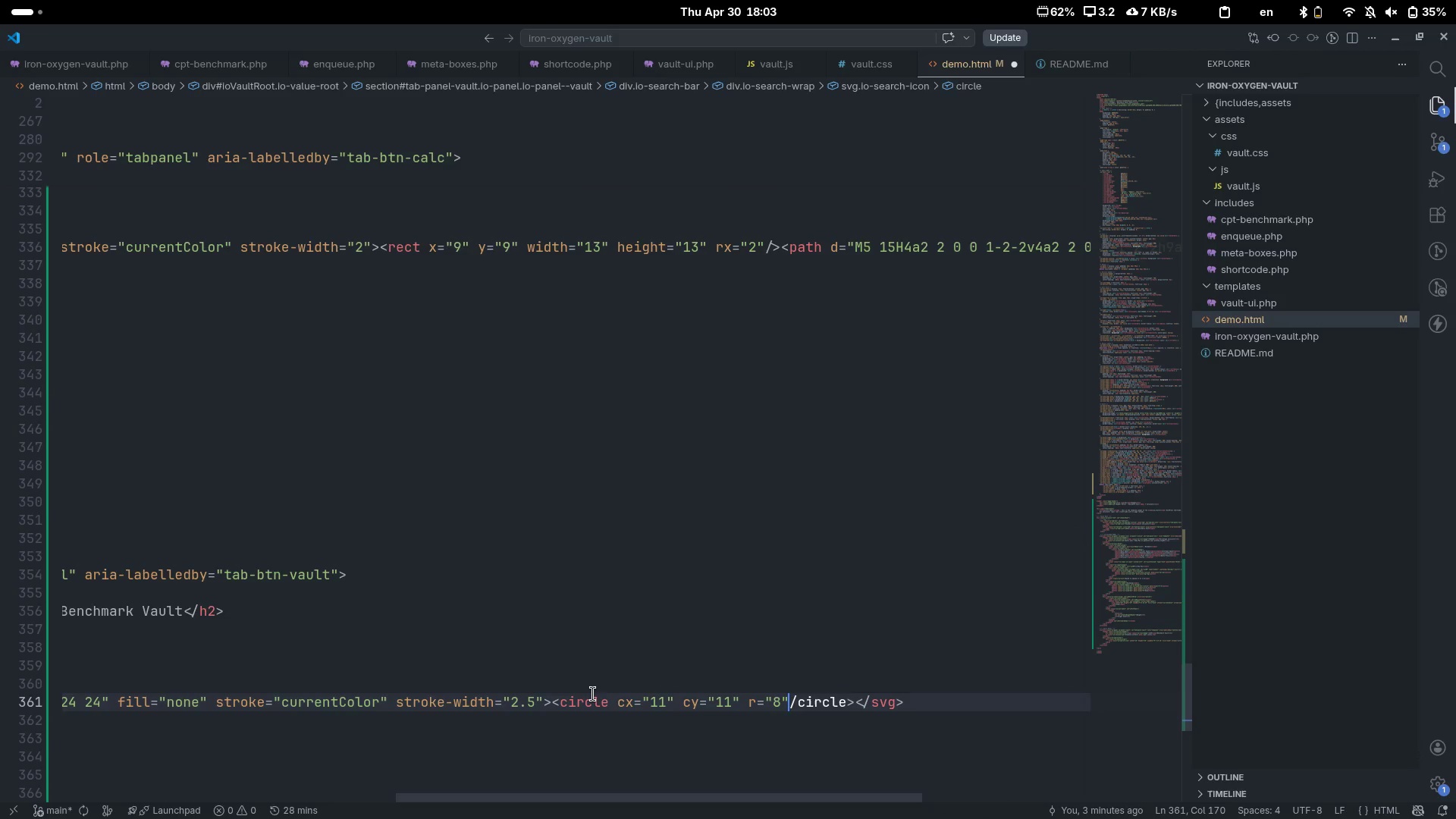 
key(ArrowRight)
 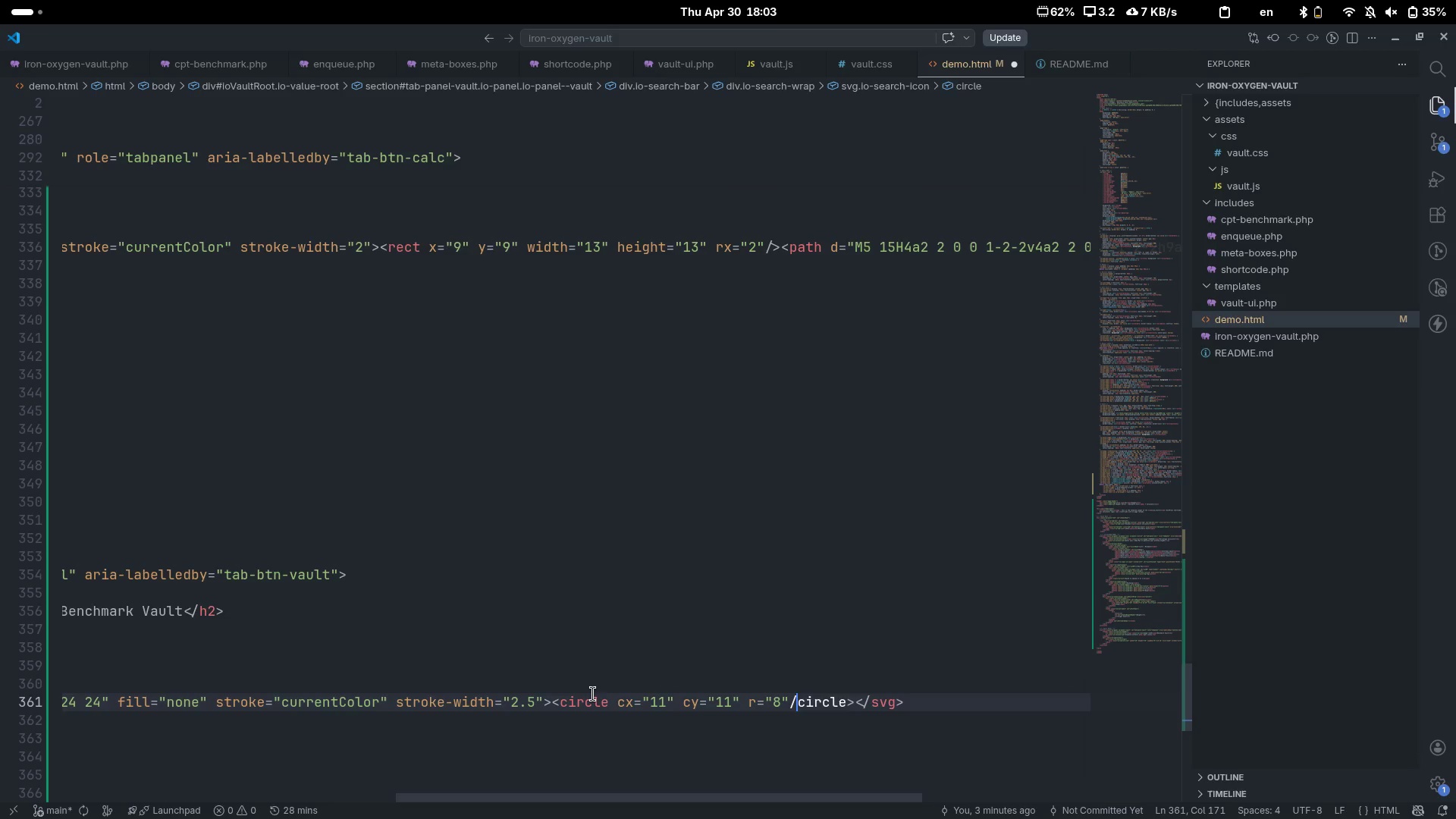 
key(Control+ControlLeft)
 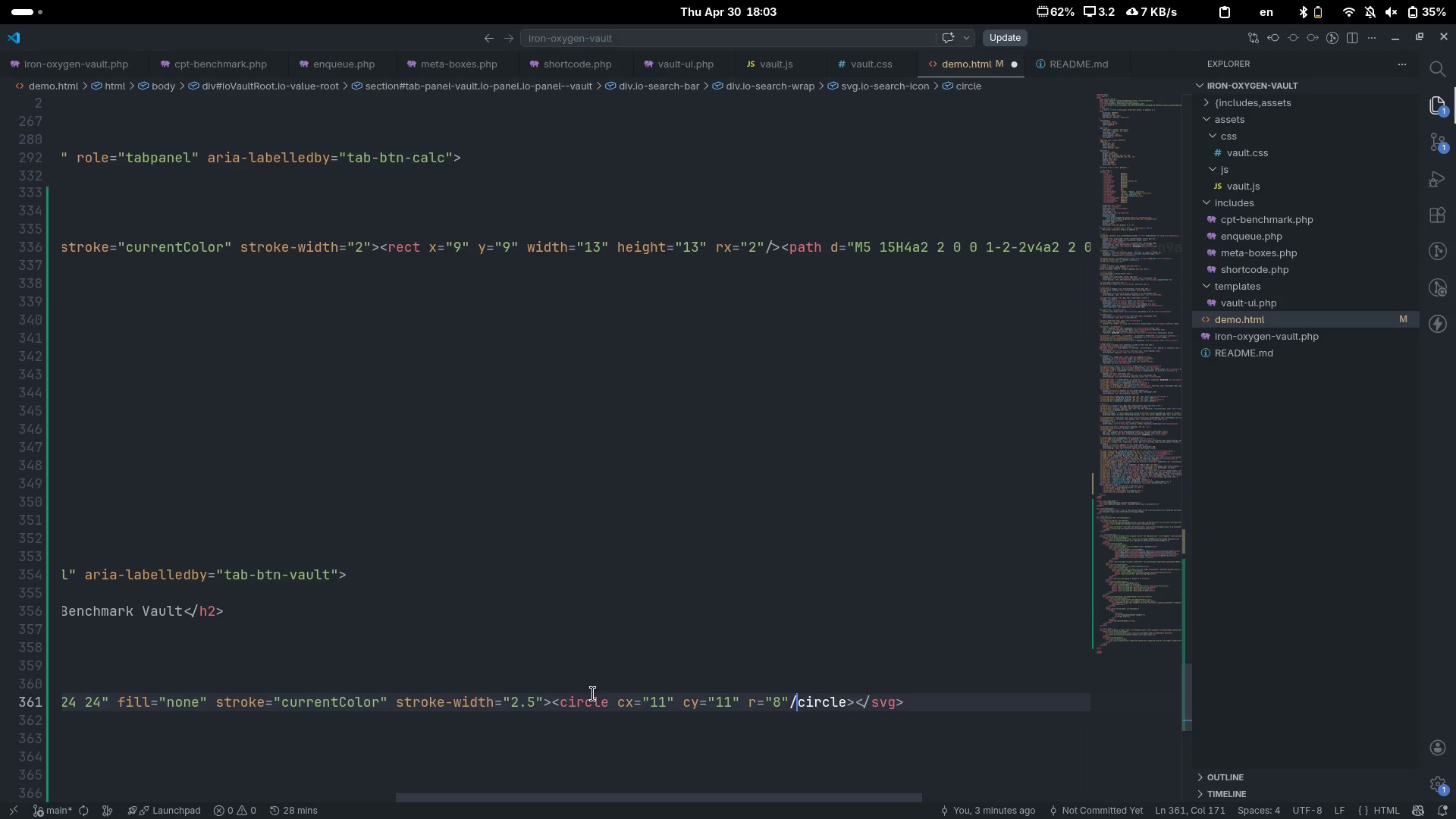 
key(Control+Delete)
 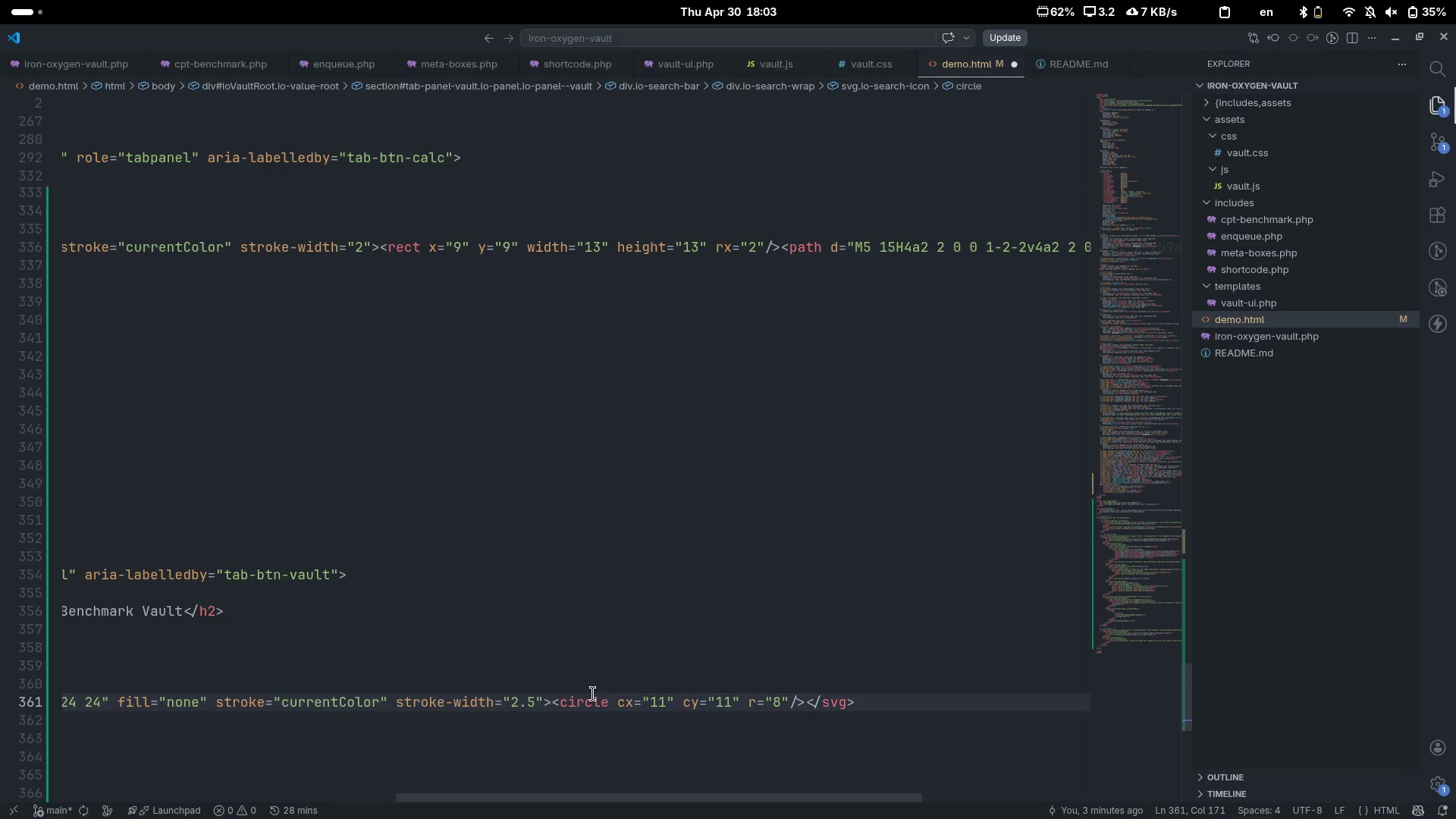 
key(ArrowRight)
 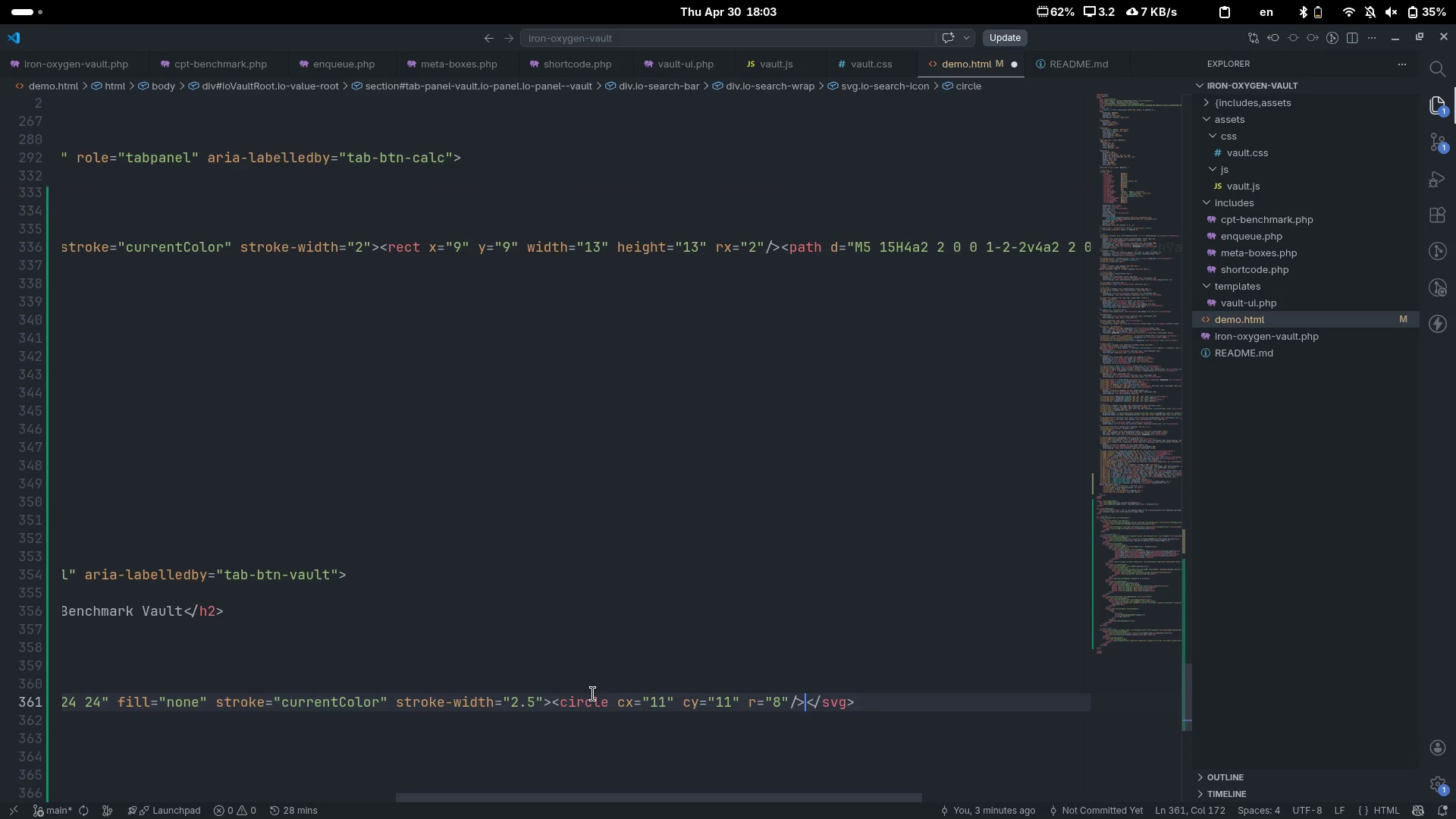 
type(<path>)
 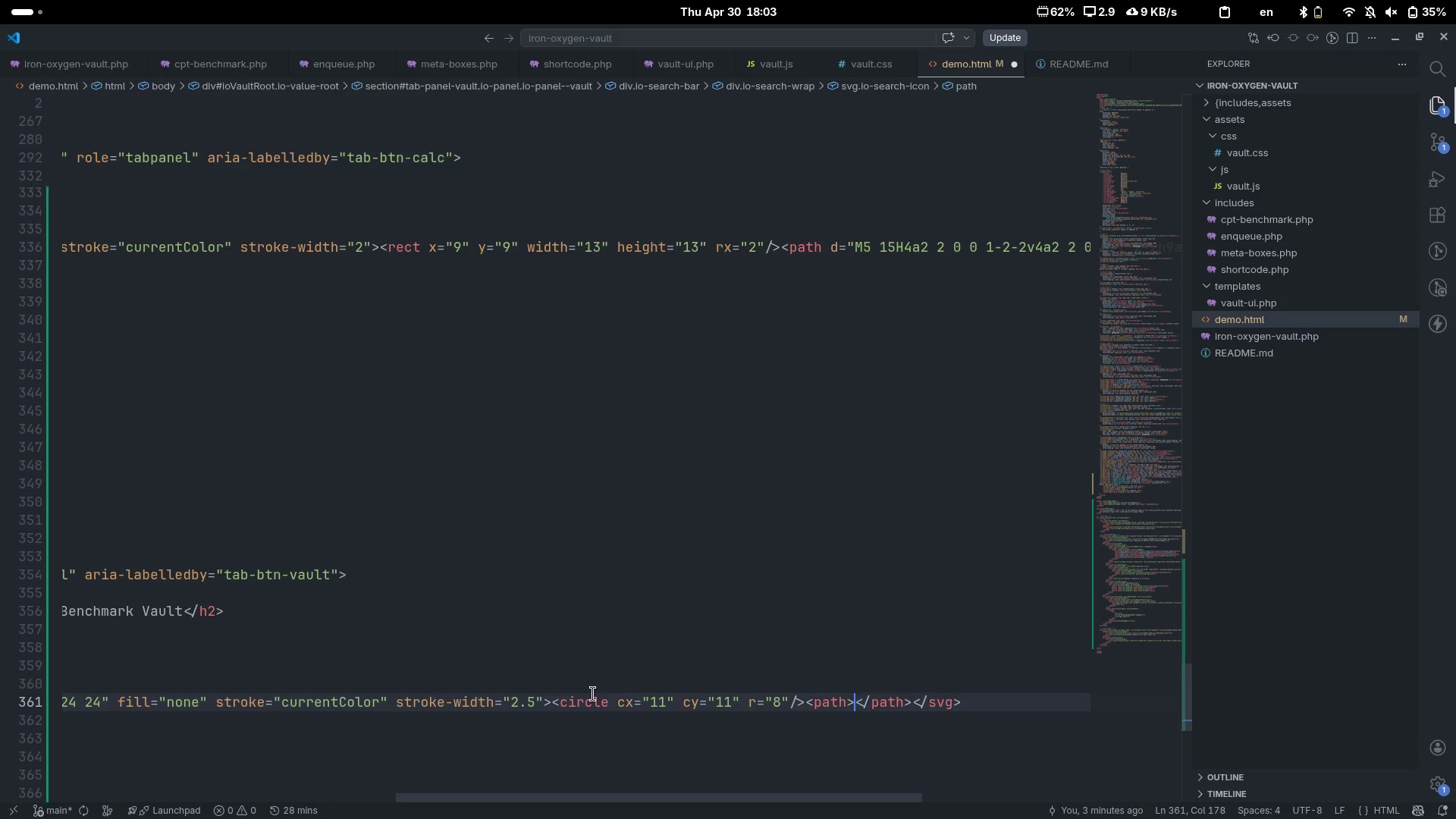 
key(ArrowLeft)
 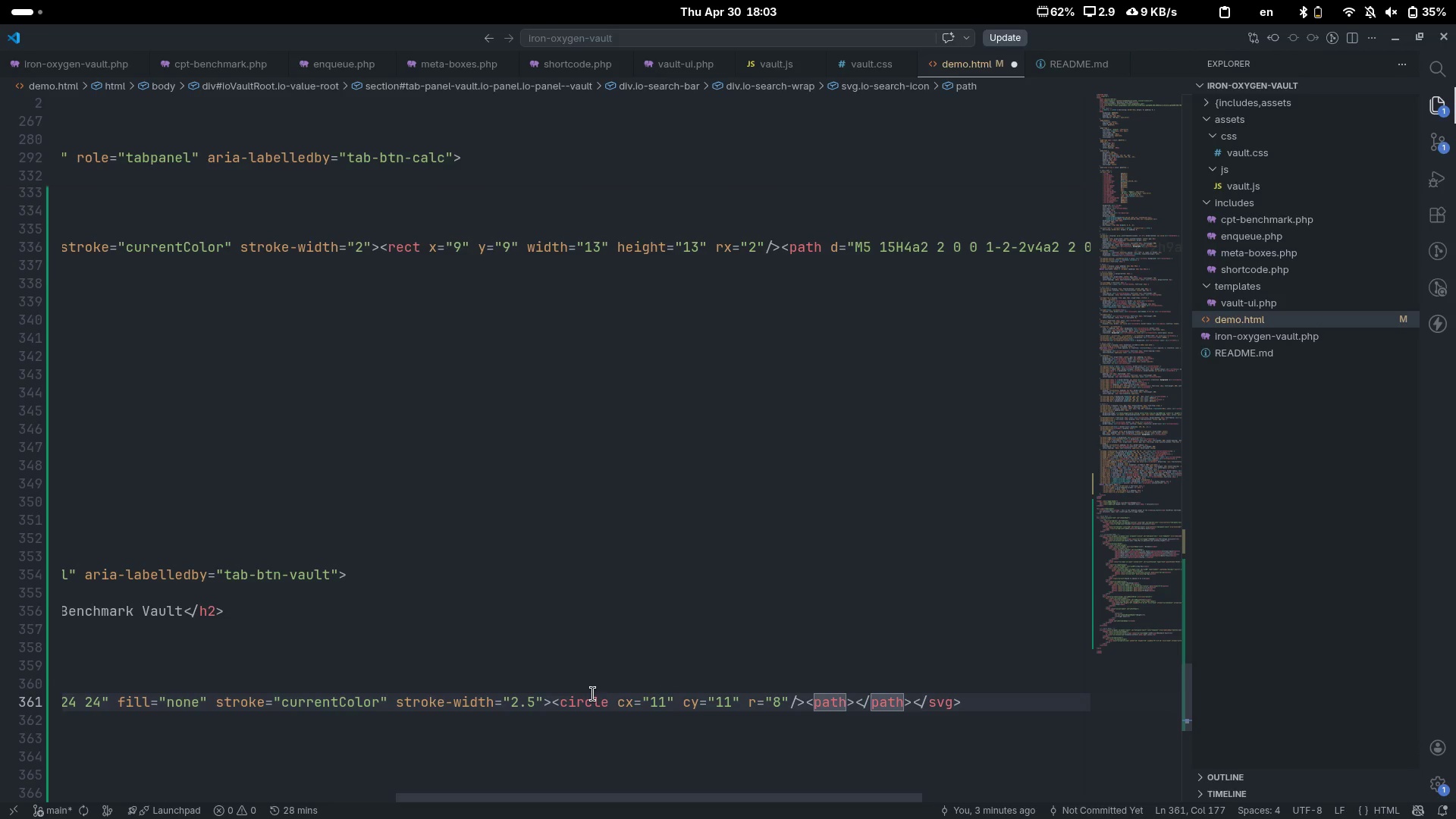 
type( d=m21 21-4)
 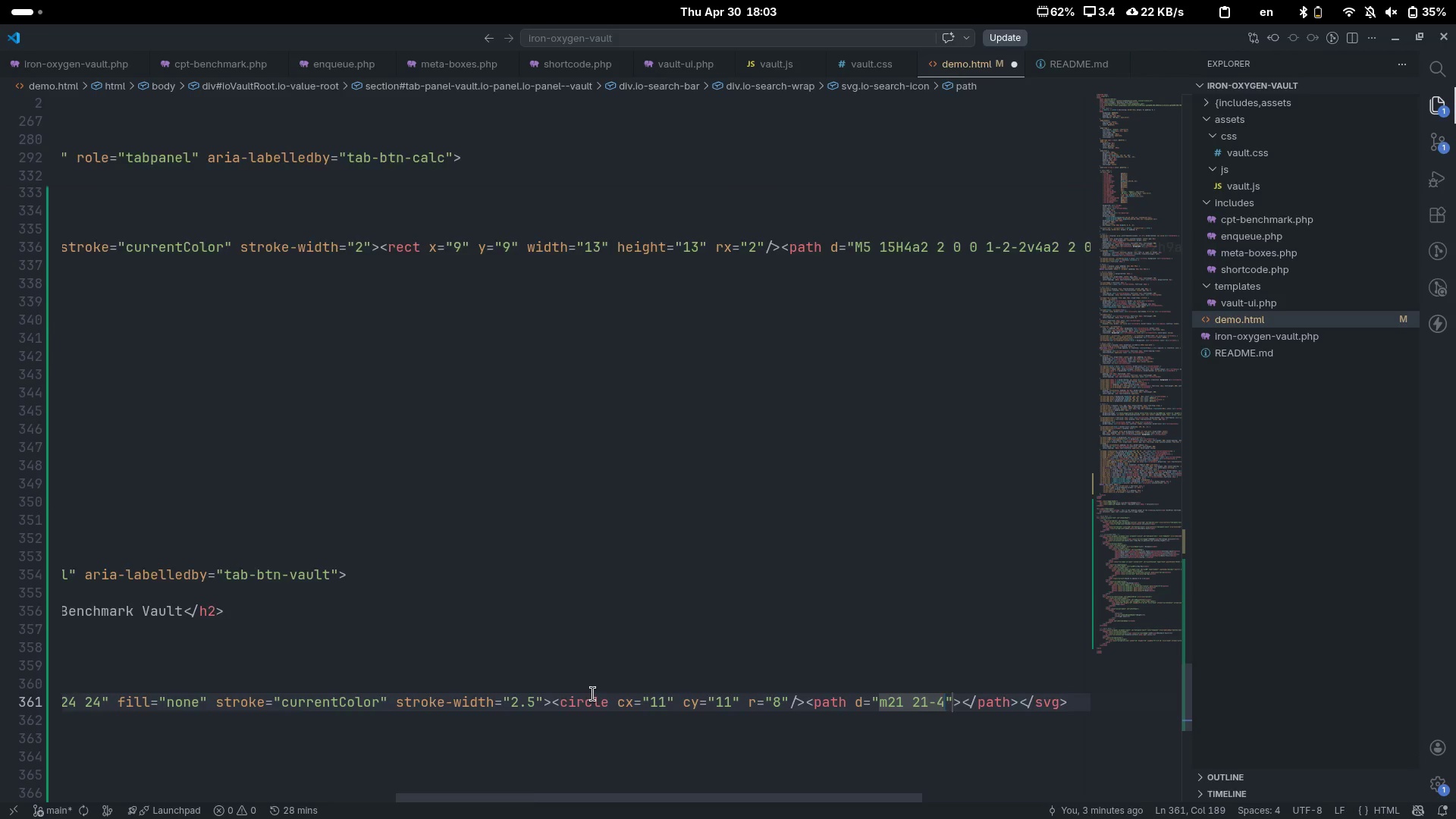 
scroll: coordinate [593, 694], scroll_direction: down, amount: 11.0
 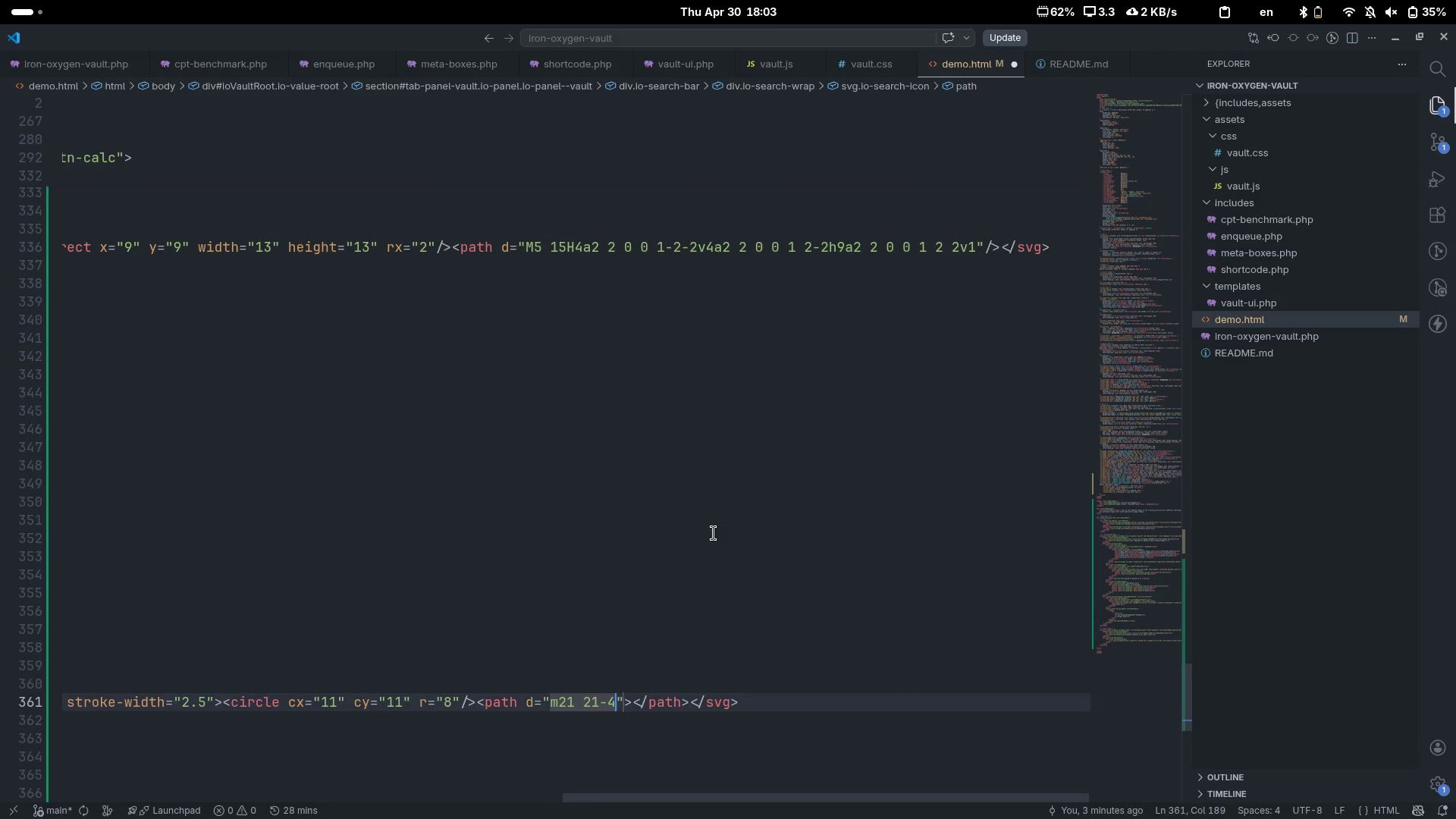 
wait(5.27)
 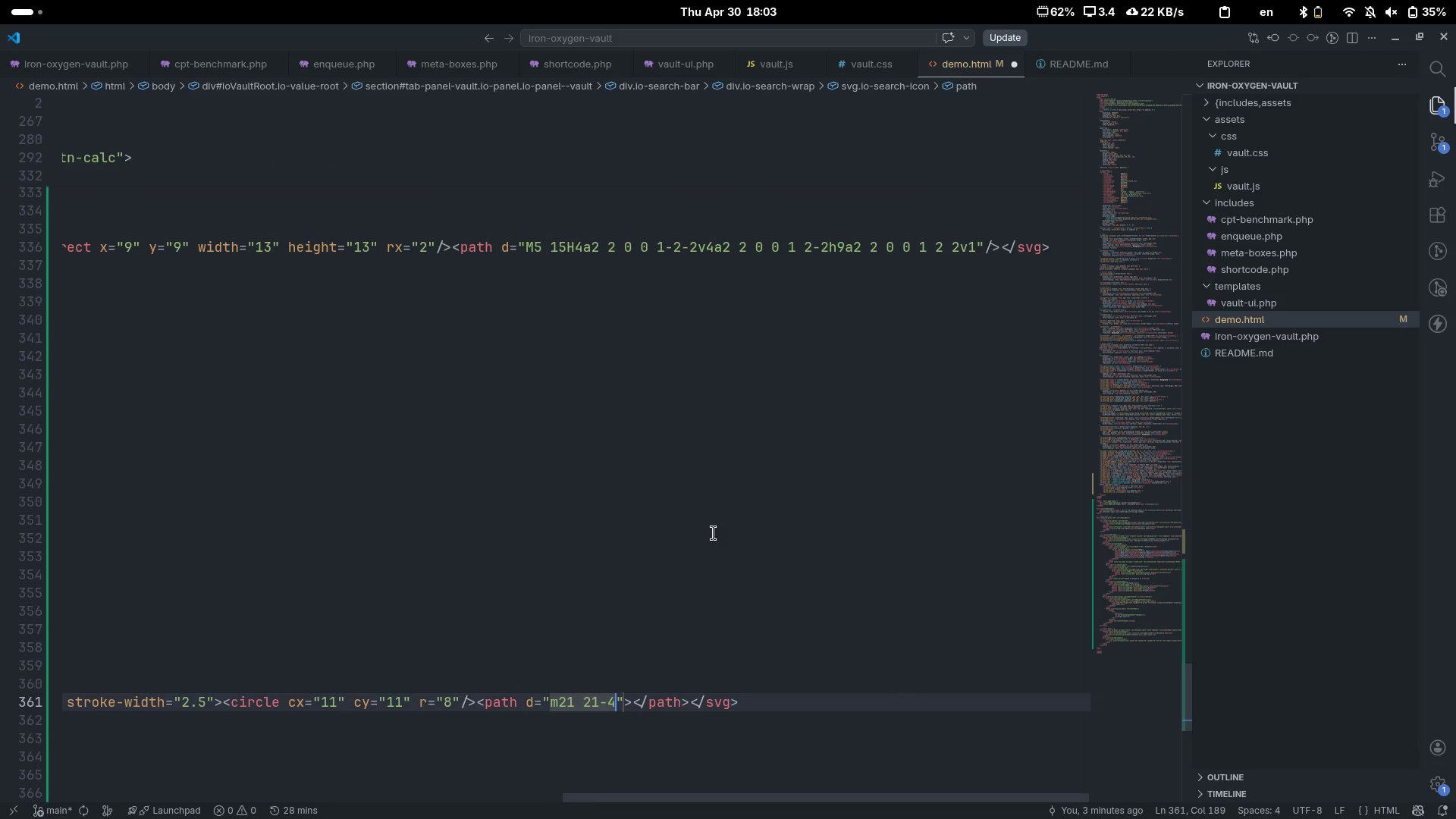 
type(.35-4.35)
 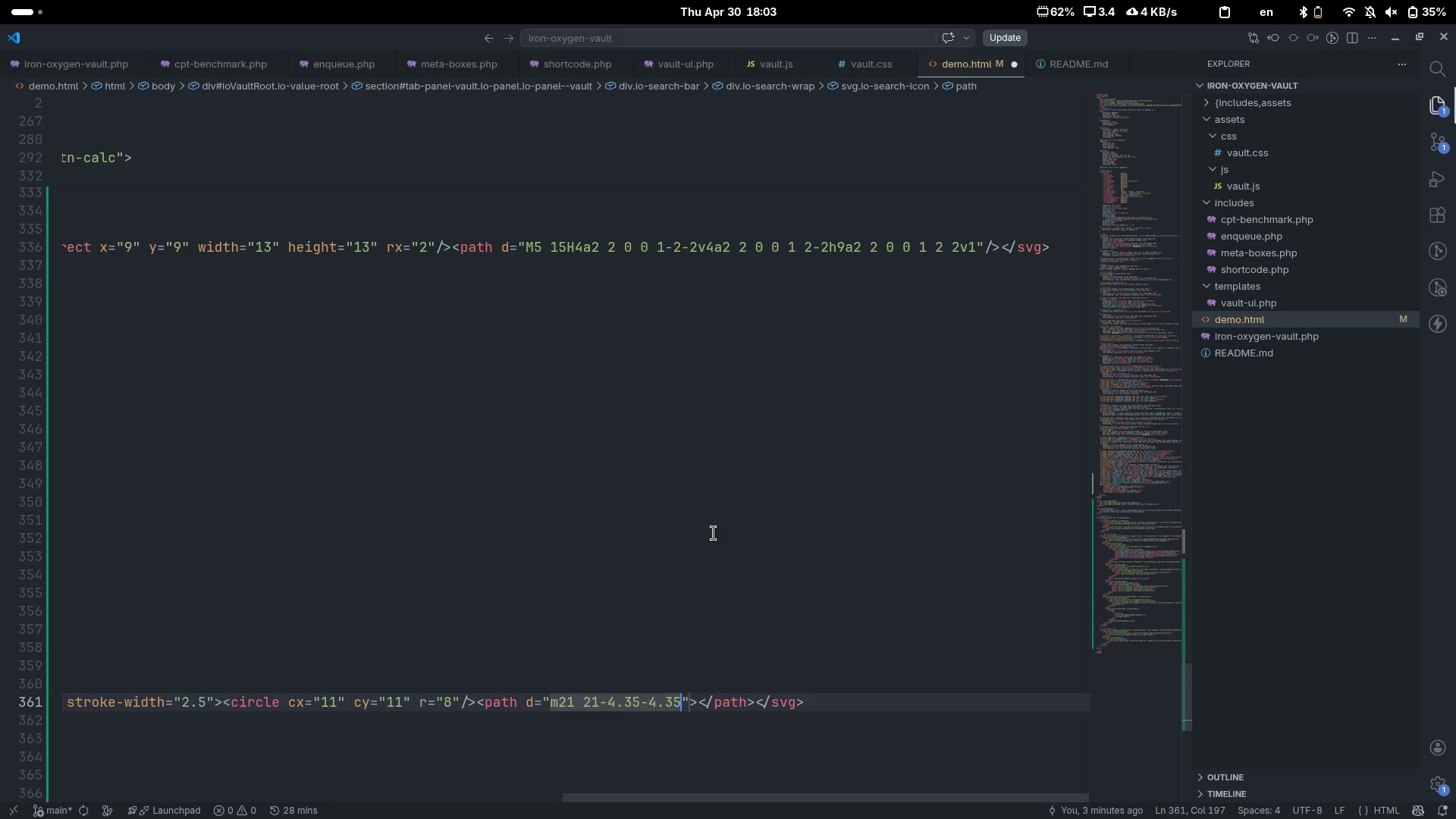 
key(ArrowRight)
 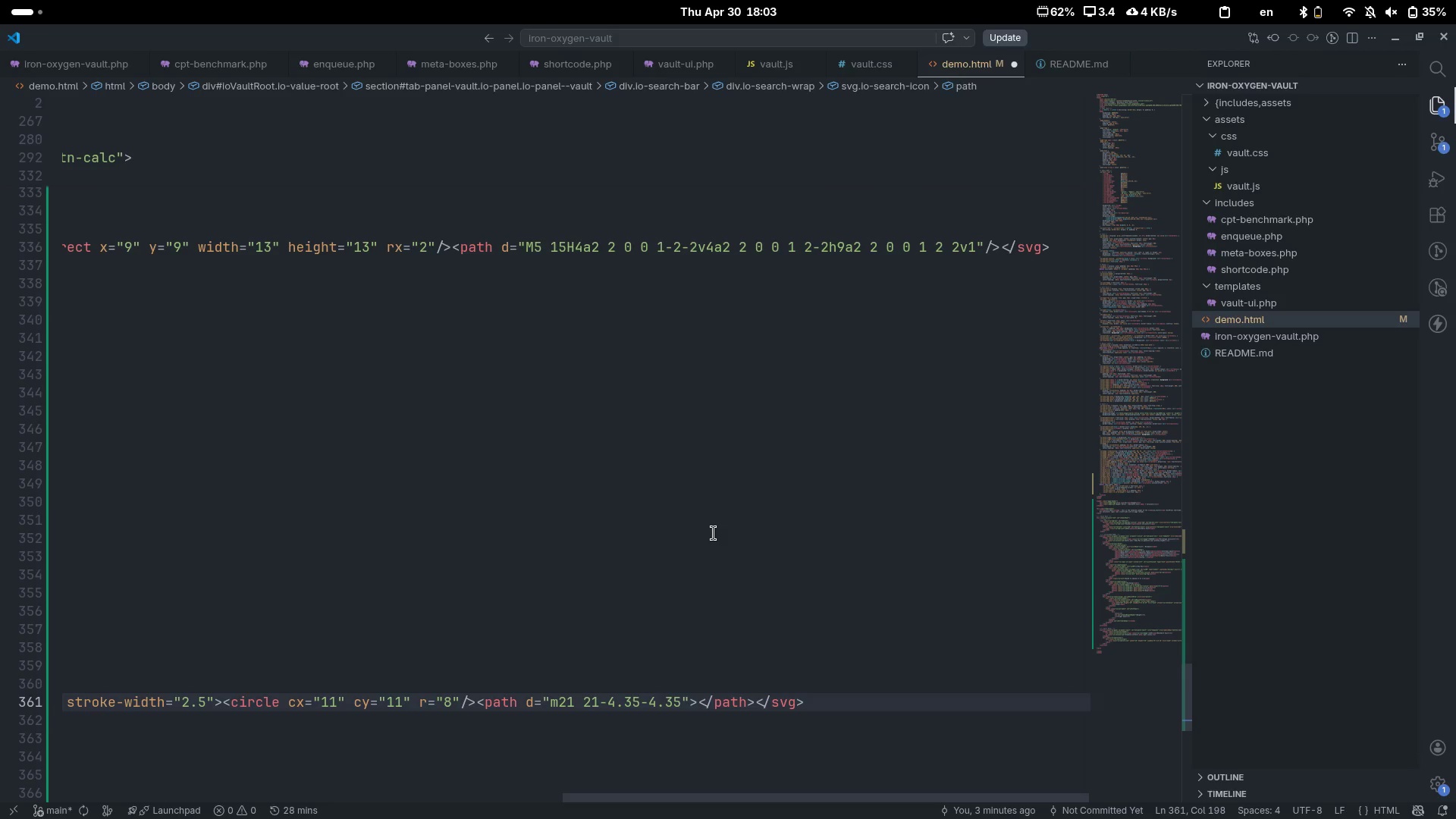 
key(Delete)
 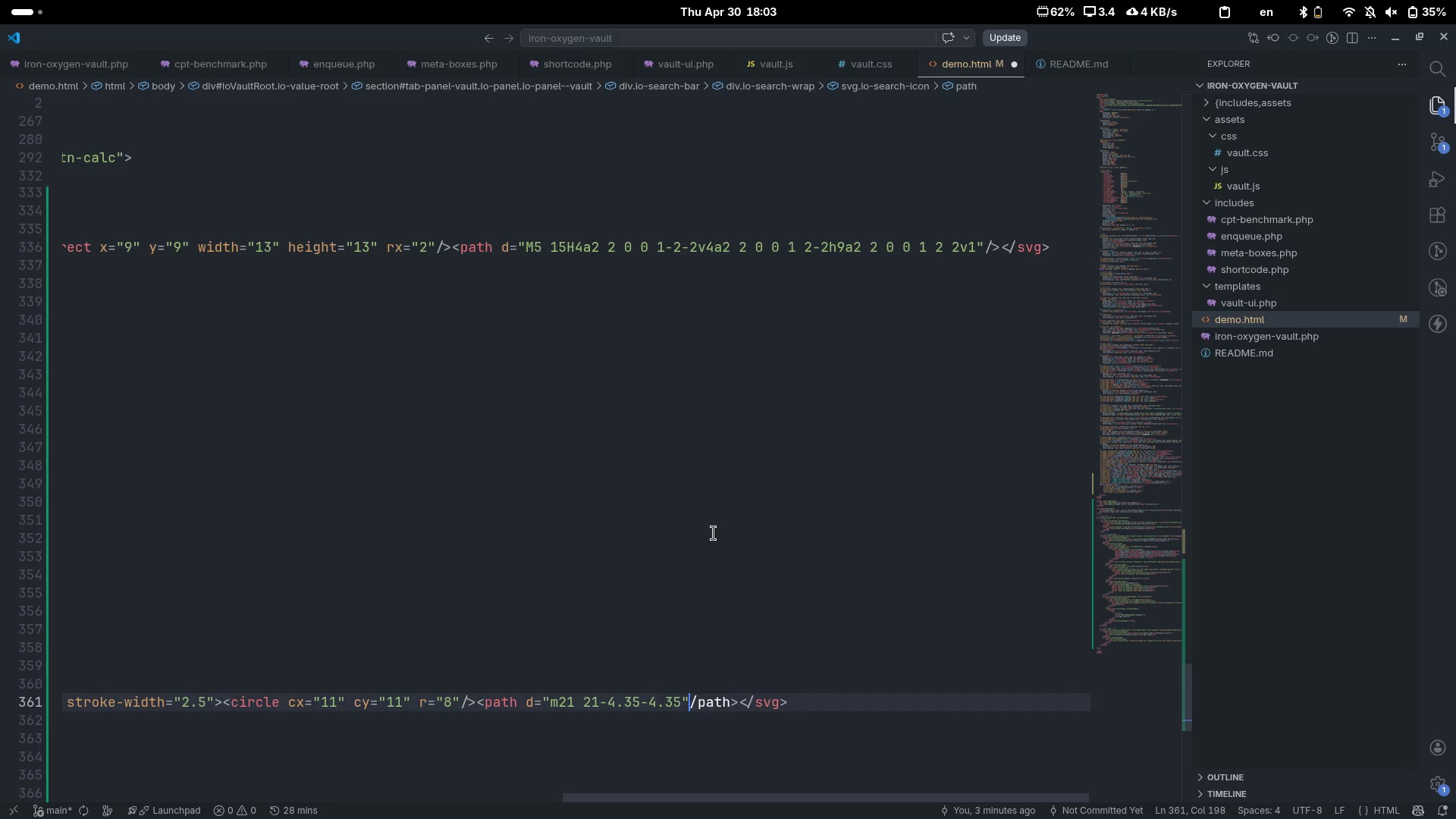 
key(Delete)
 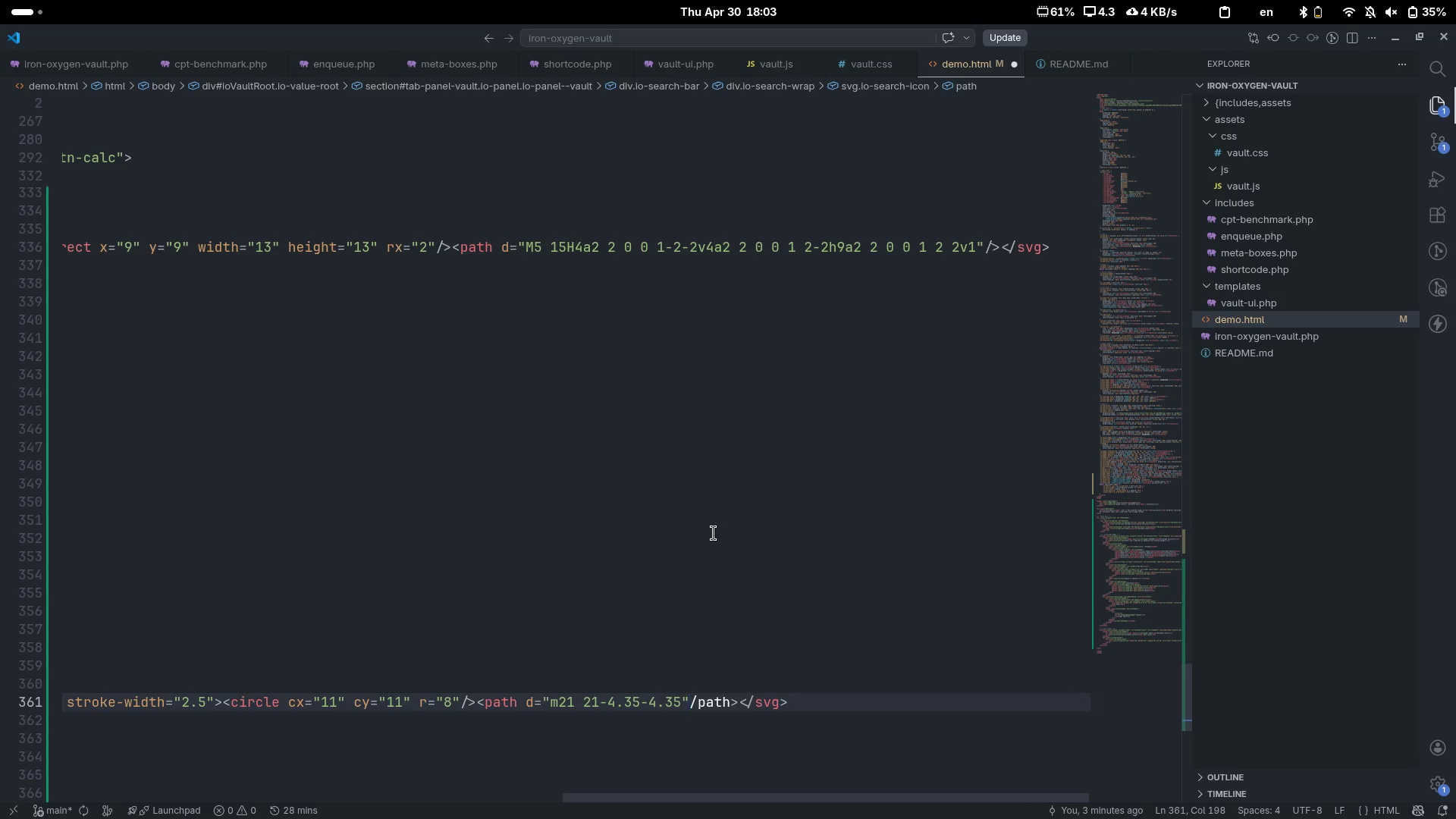 
key(ArrowRight)
 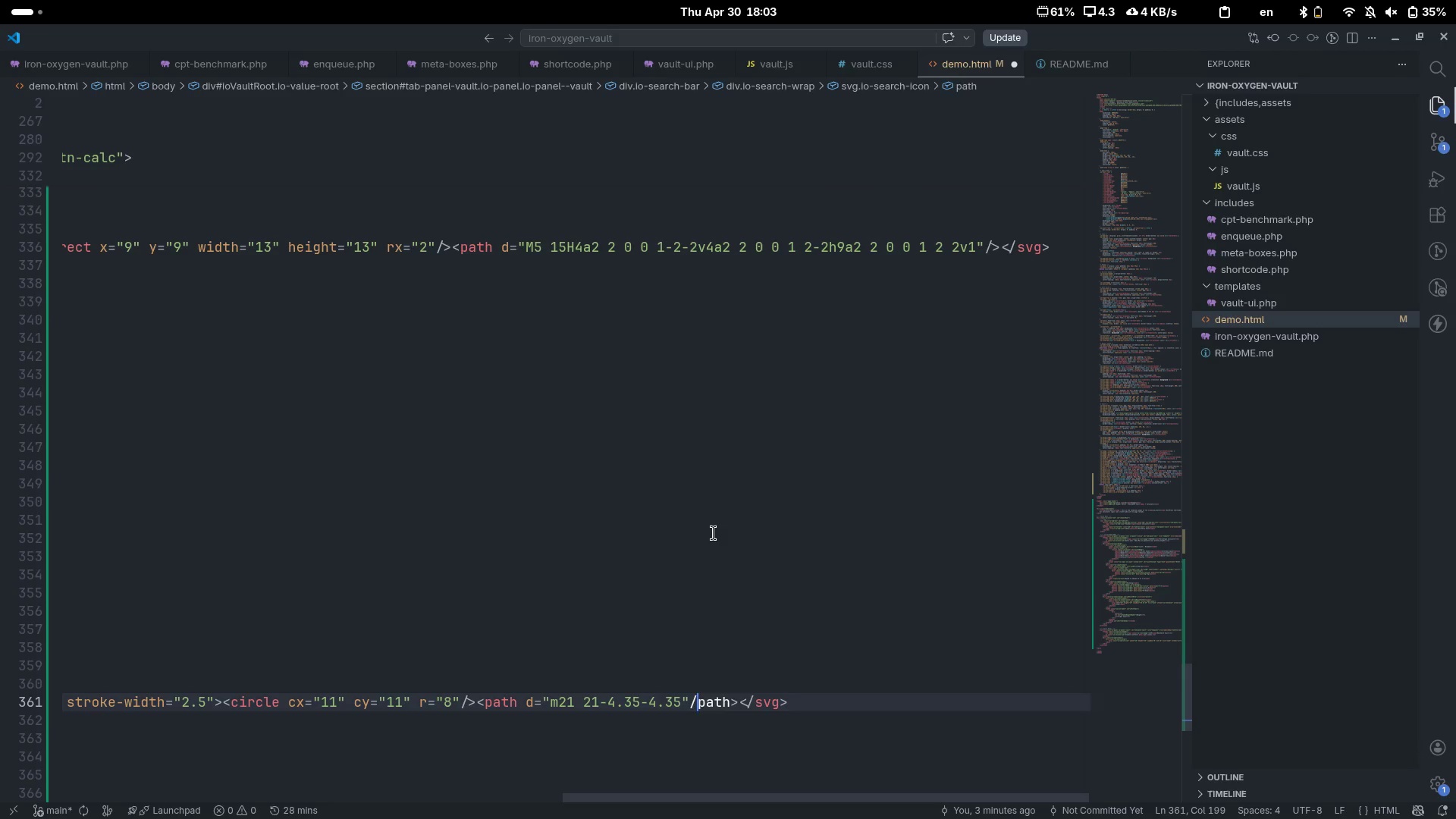 
key(Control+Delete)
 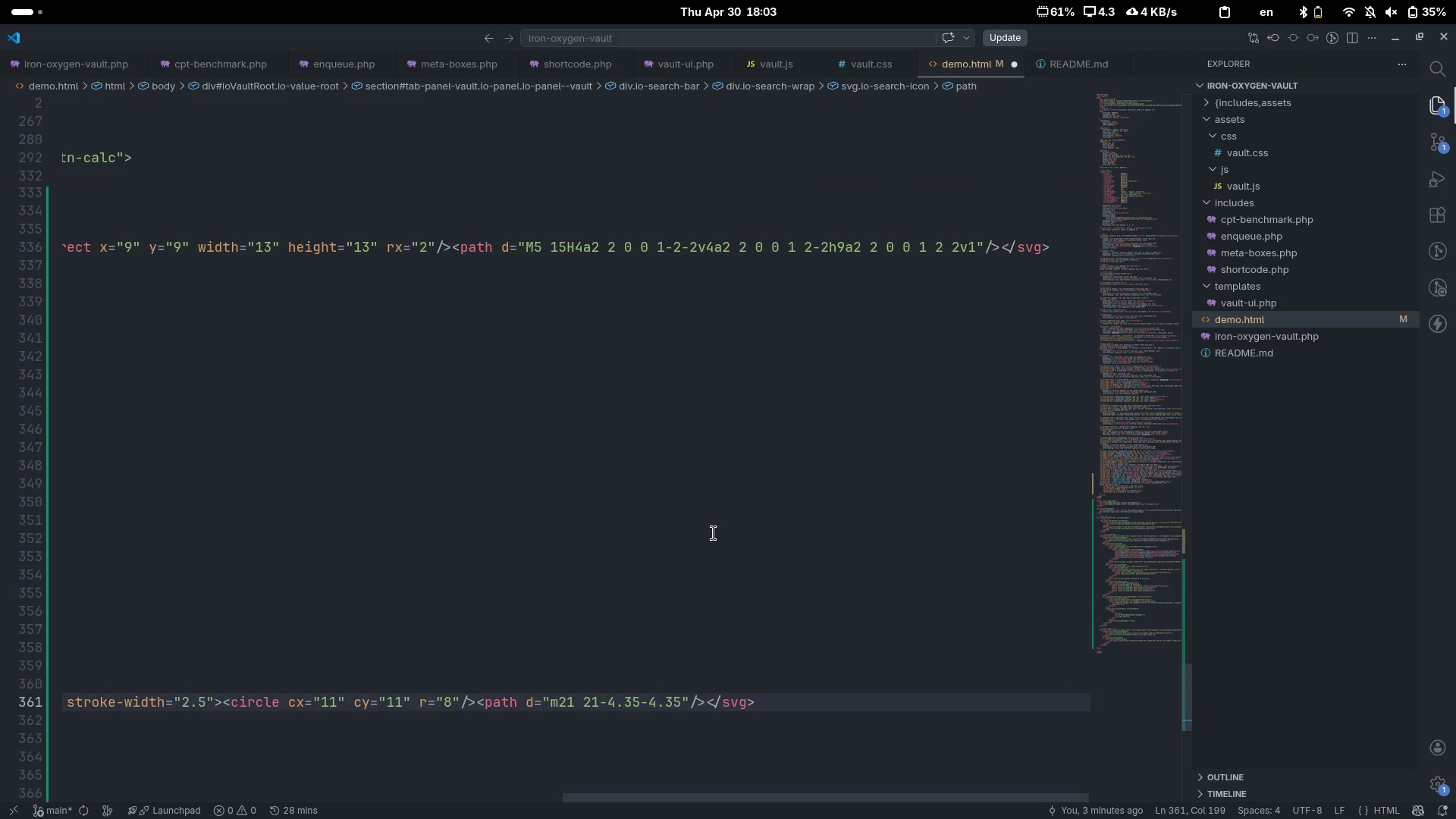 
key(Control+ControlLeft)
 